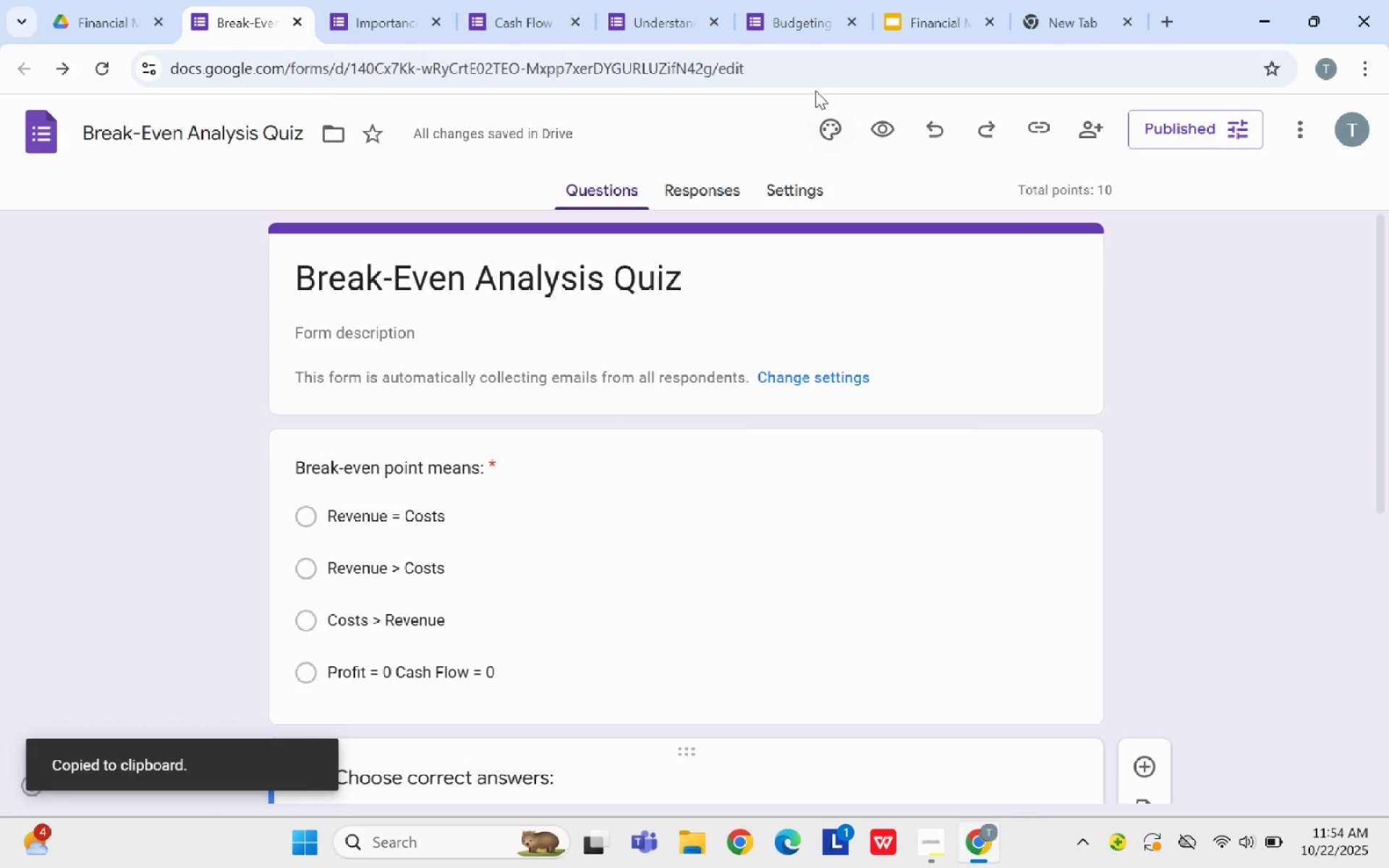 
left_click([894, 5])
 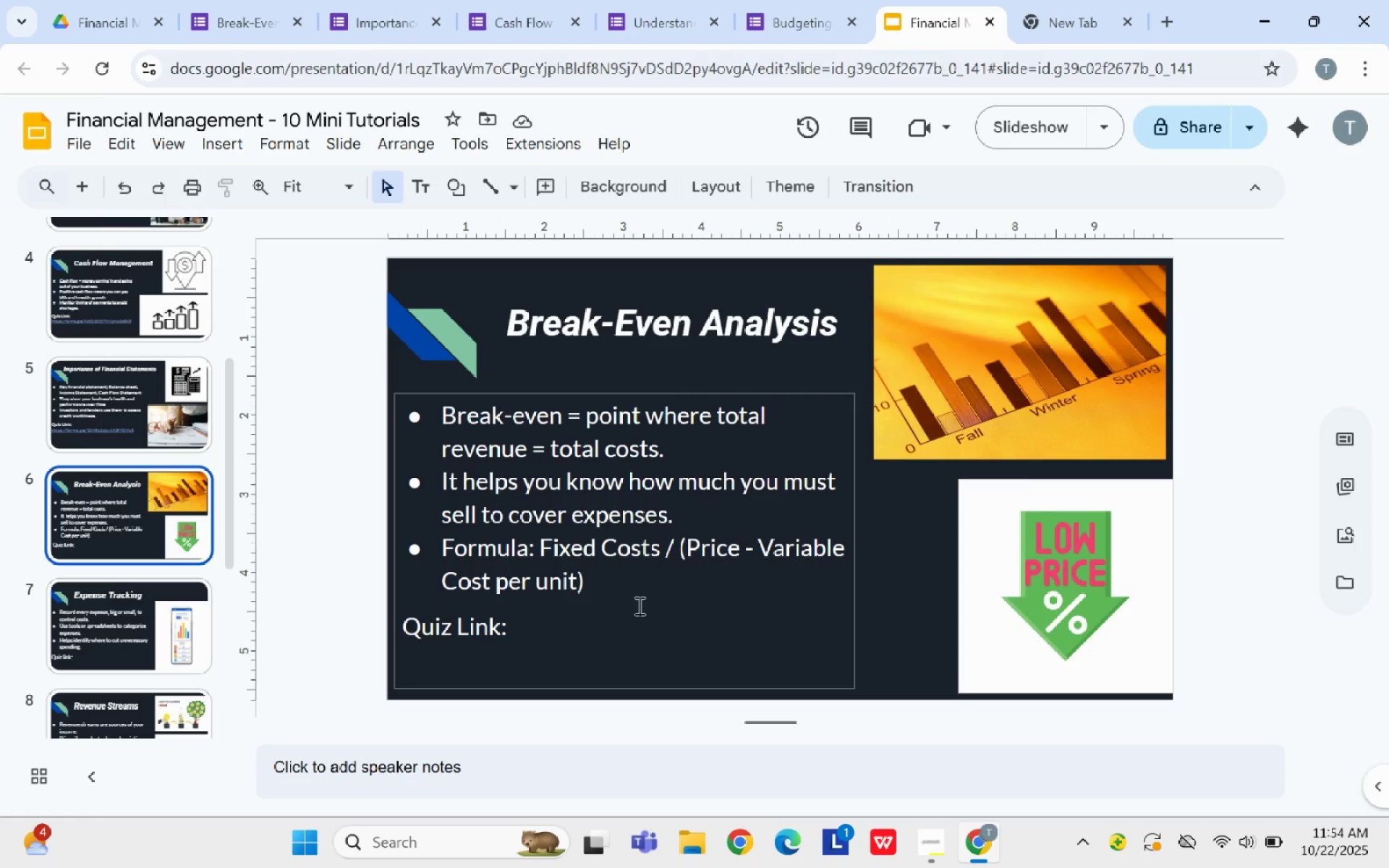 
left_click([622, 614])
 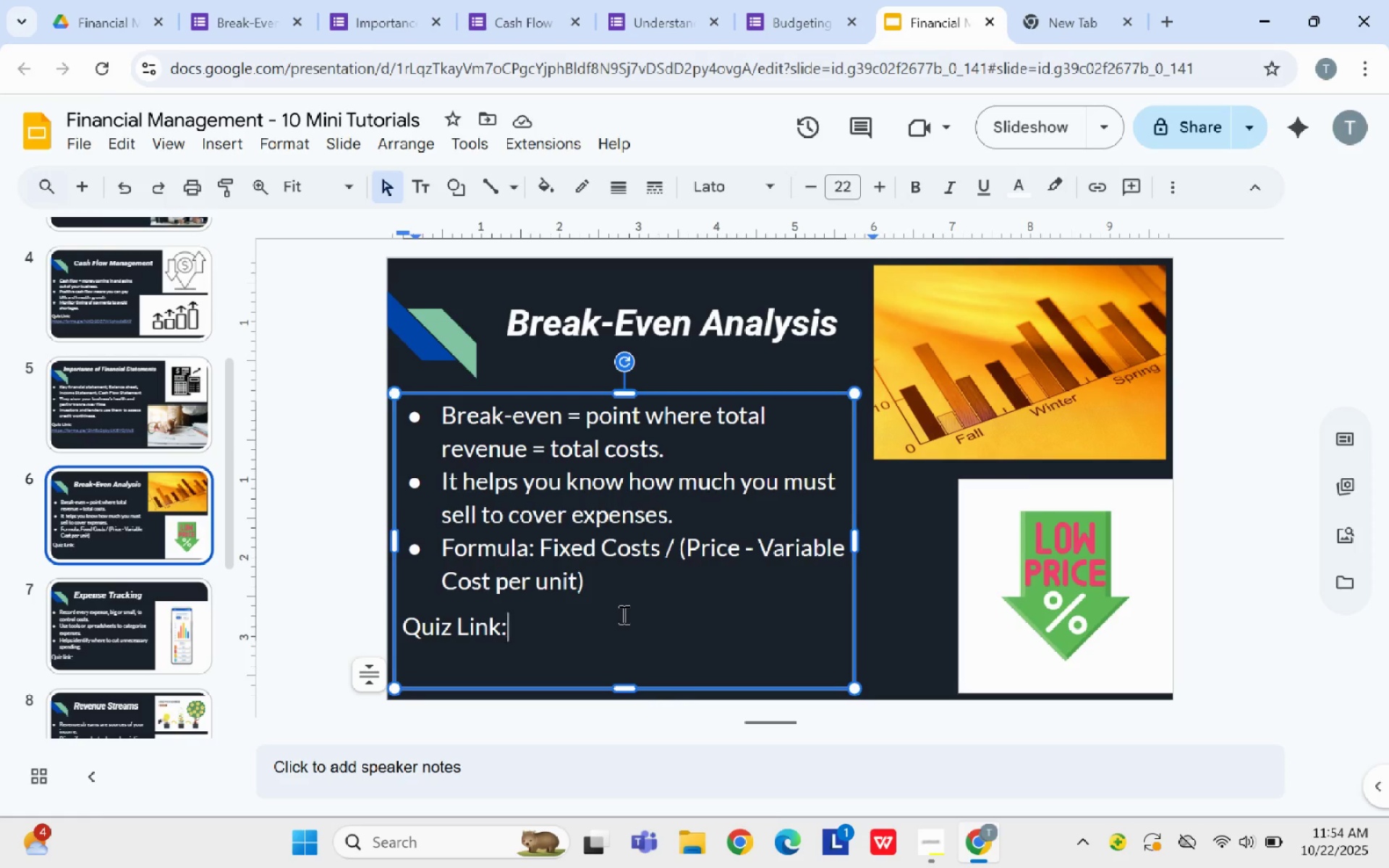 
key(Space)
 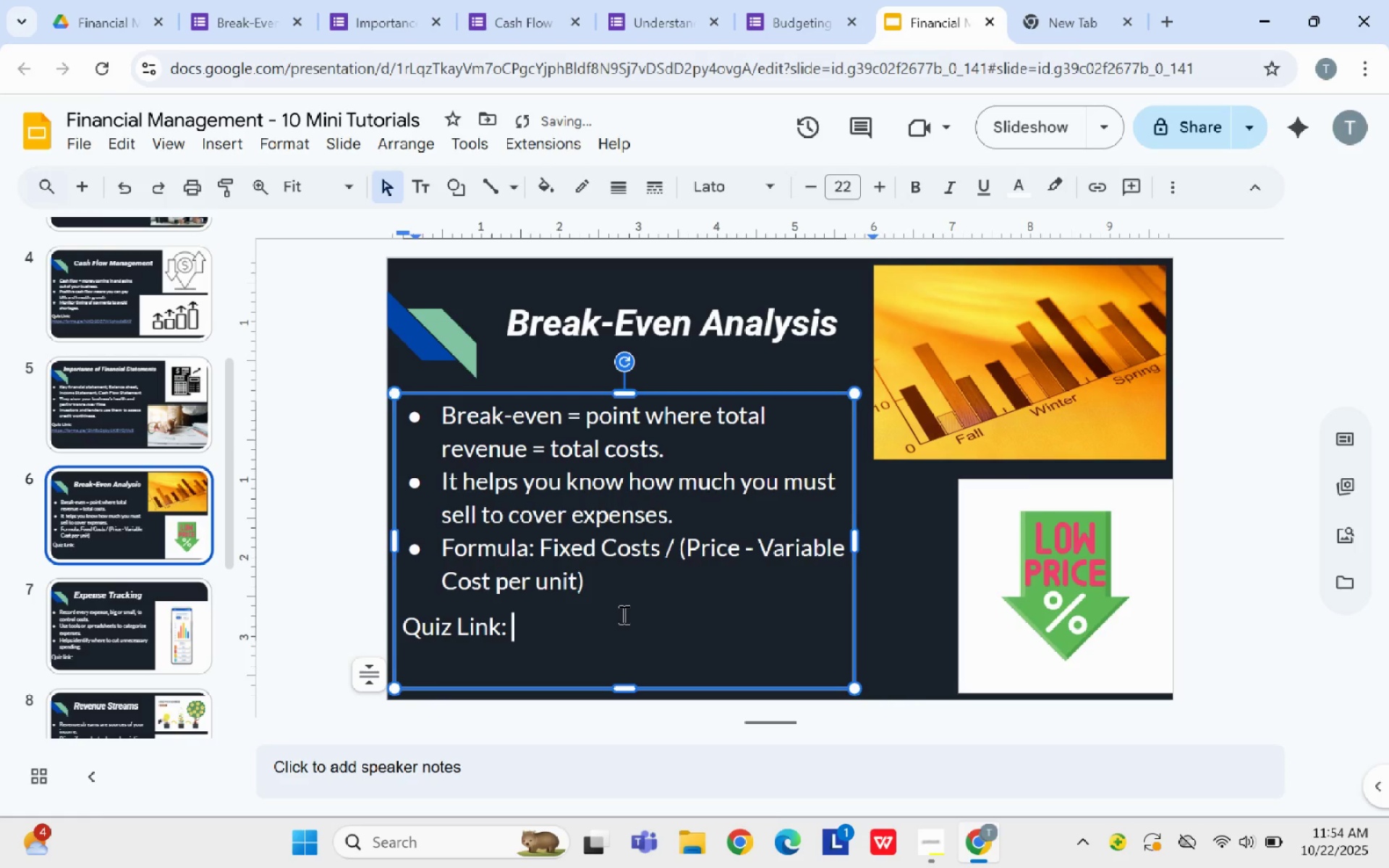 
key(Control+V)
 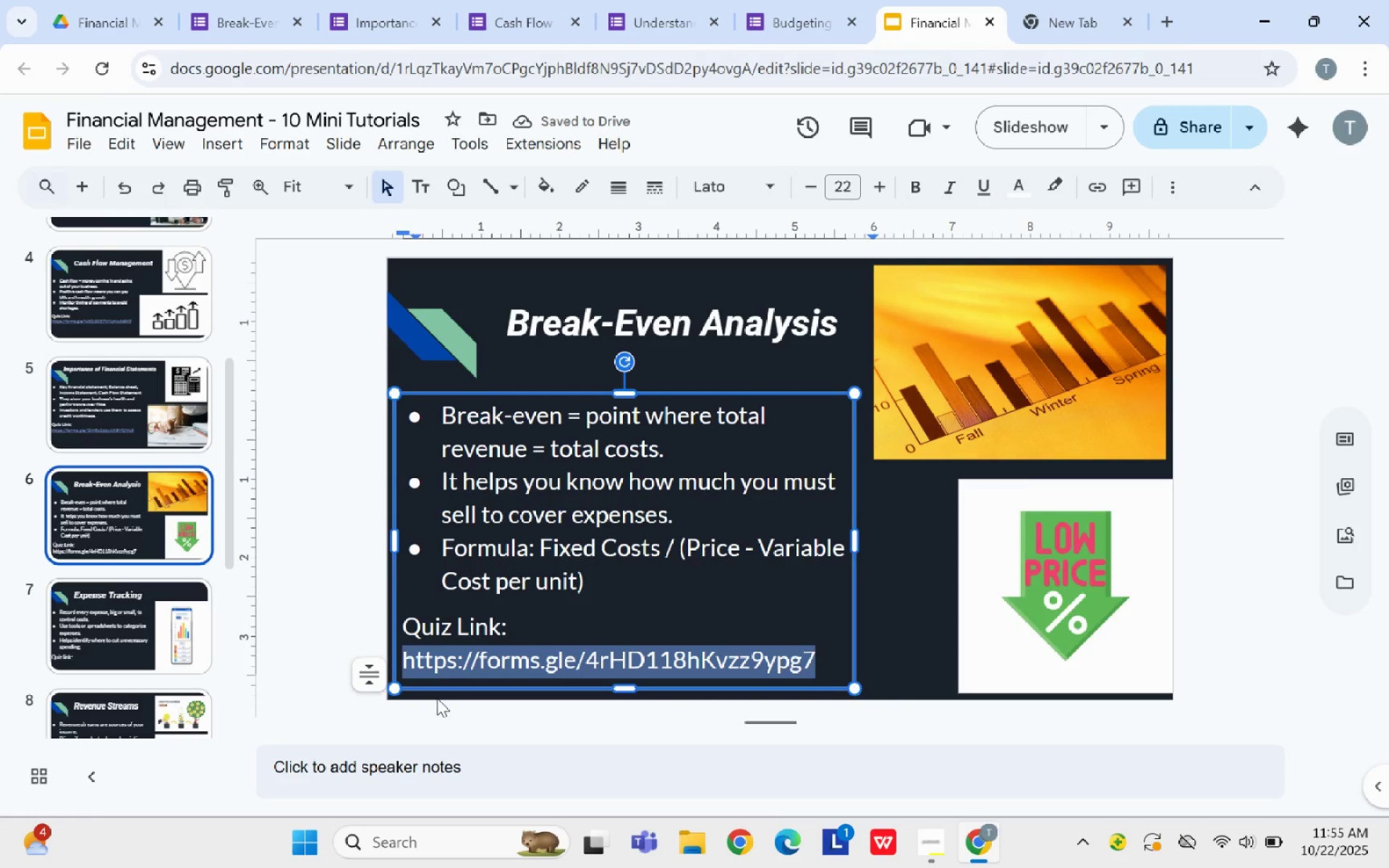 
right_click([454, 663])
 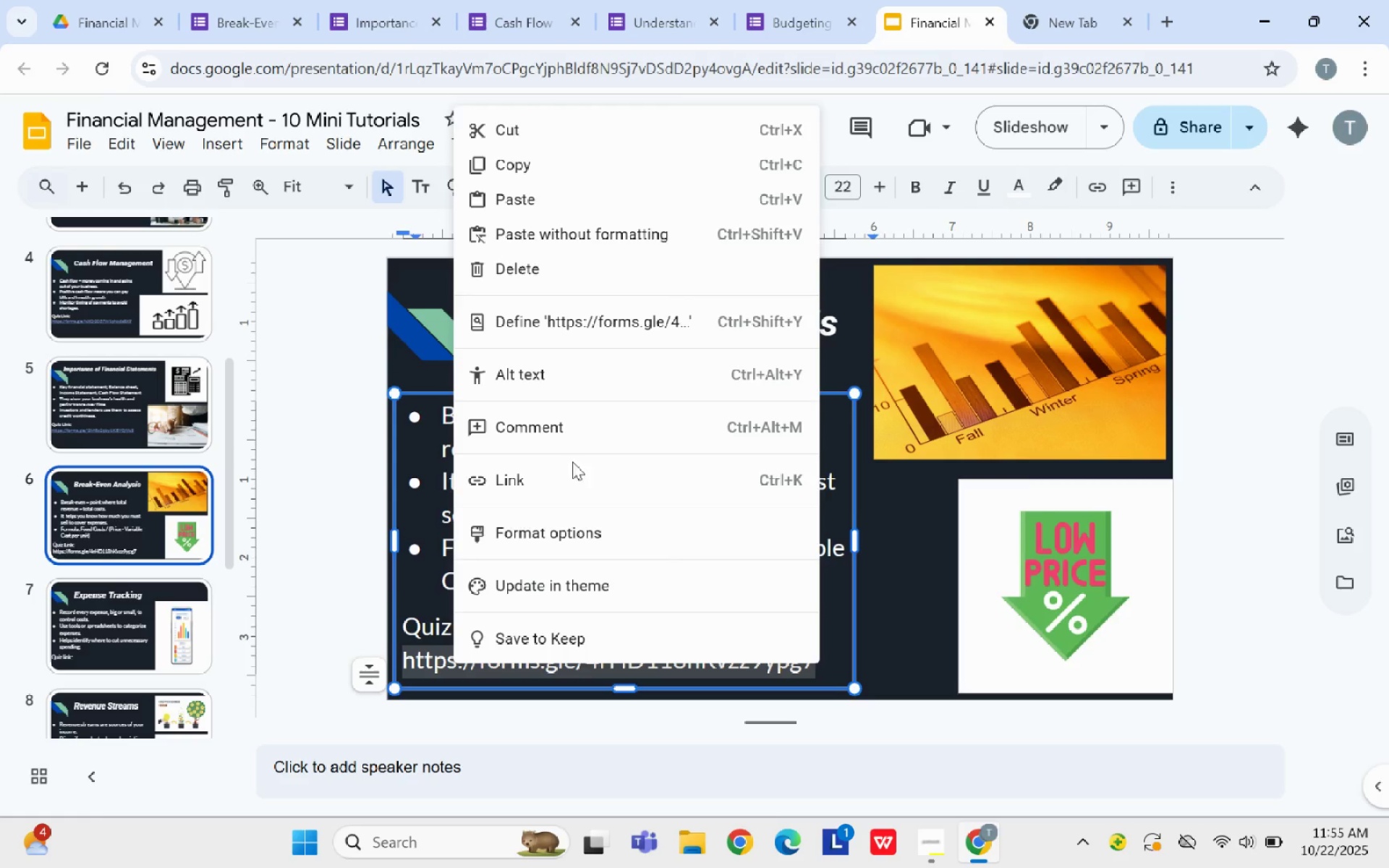 
left_click([572, 467])
 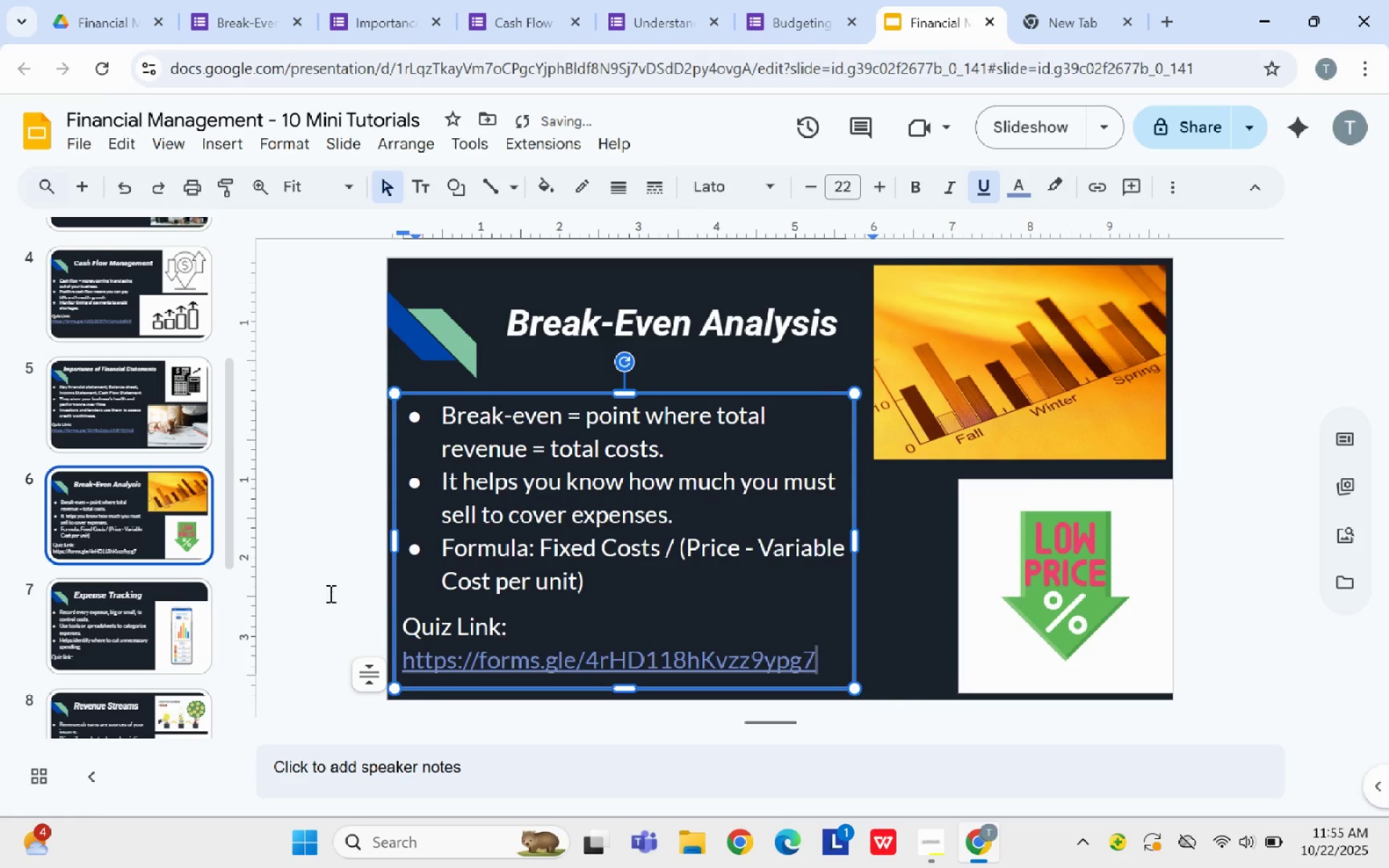 
scroll: coordinate [152, 538], scroll_direction: down, amount: 1.0
 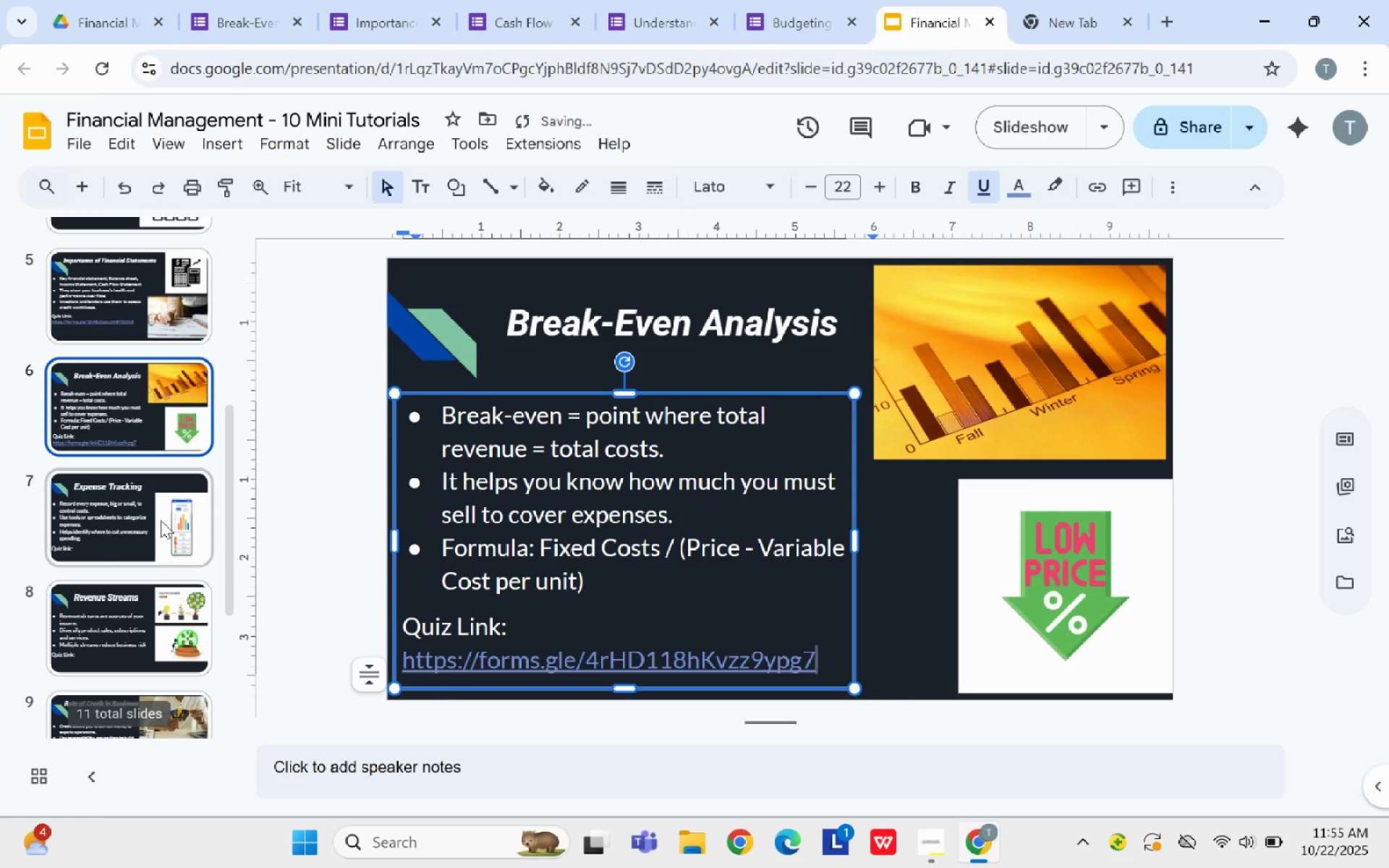 
left_click([161, 519])
 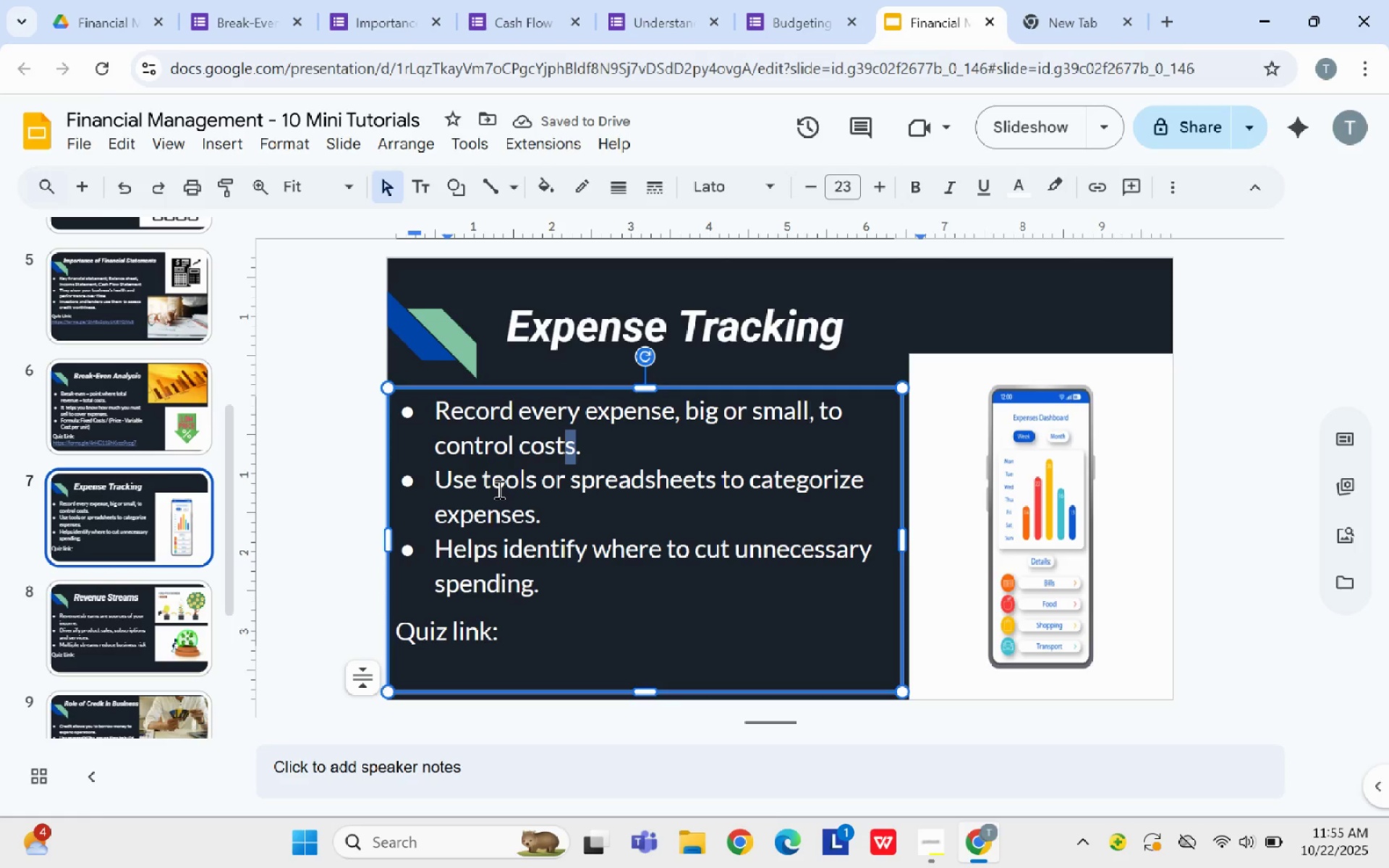 
left_click([72, 0])
 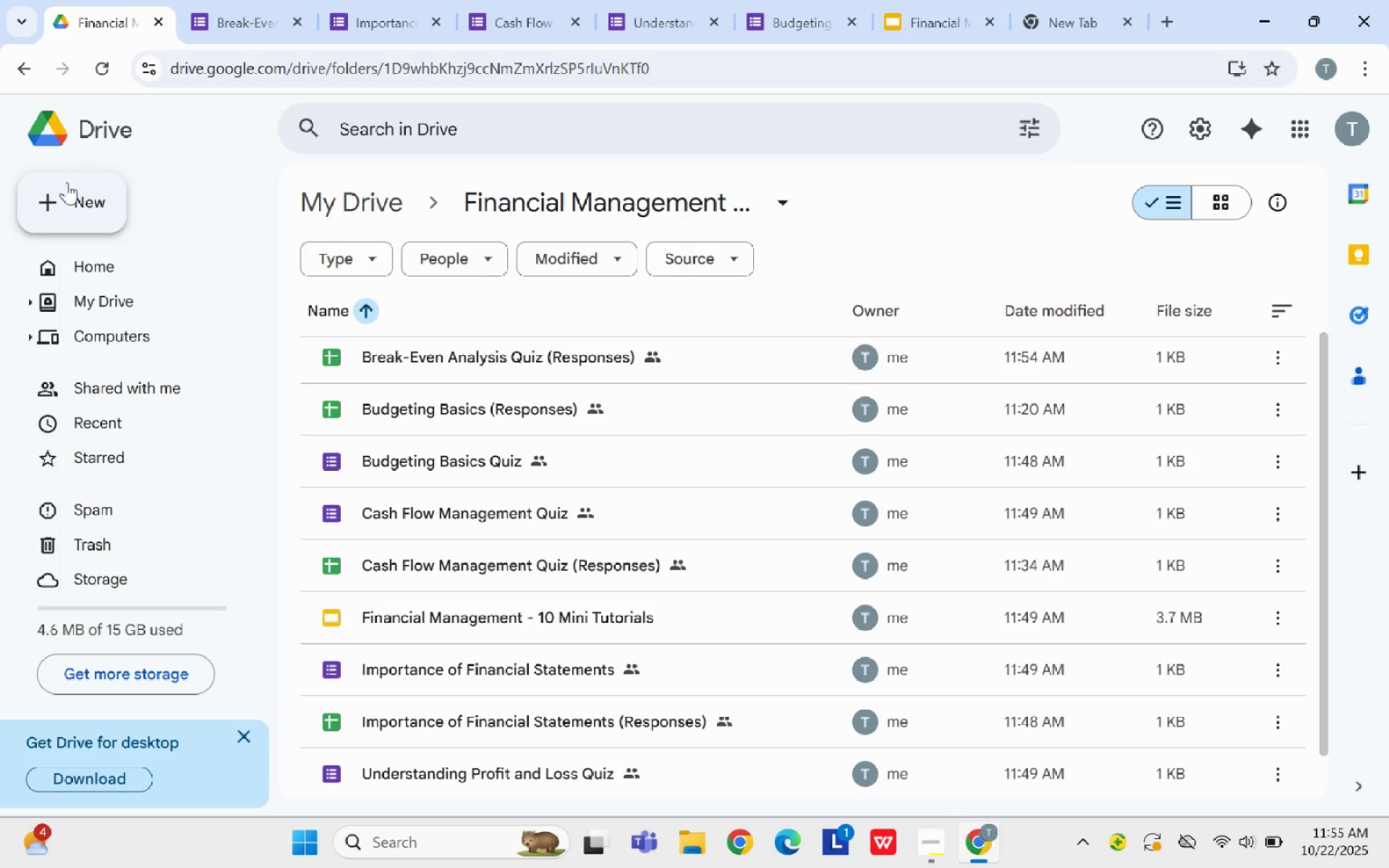 
left_click([67, 182])
 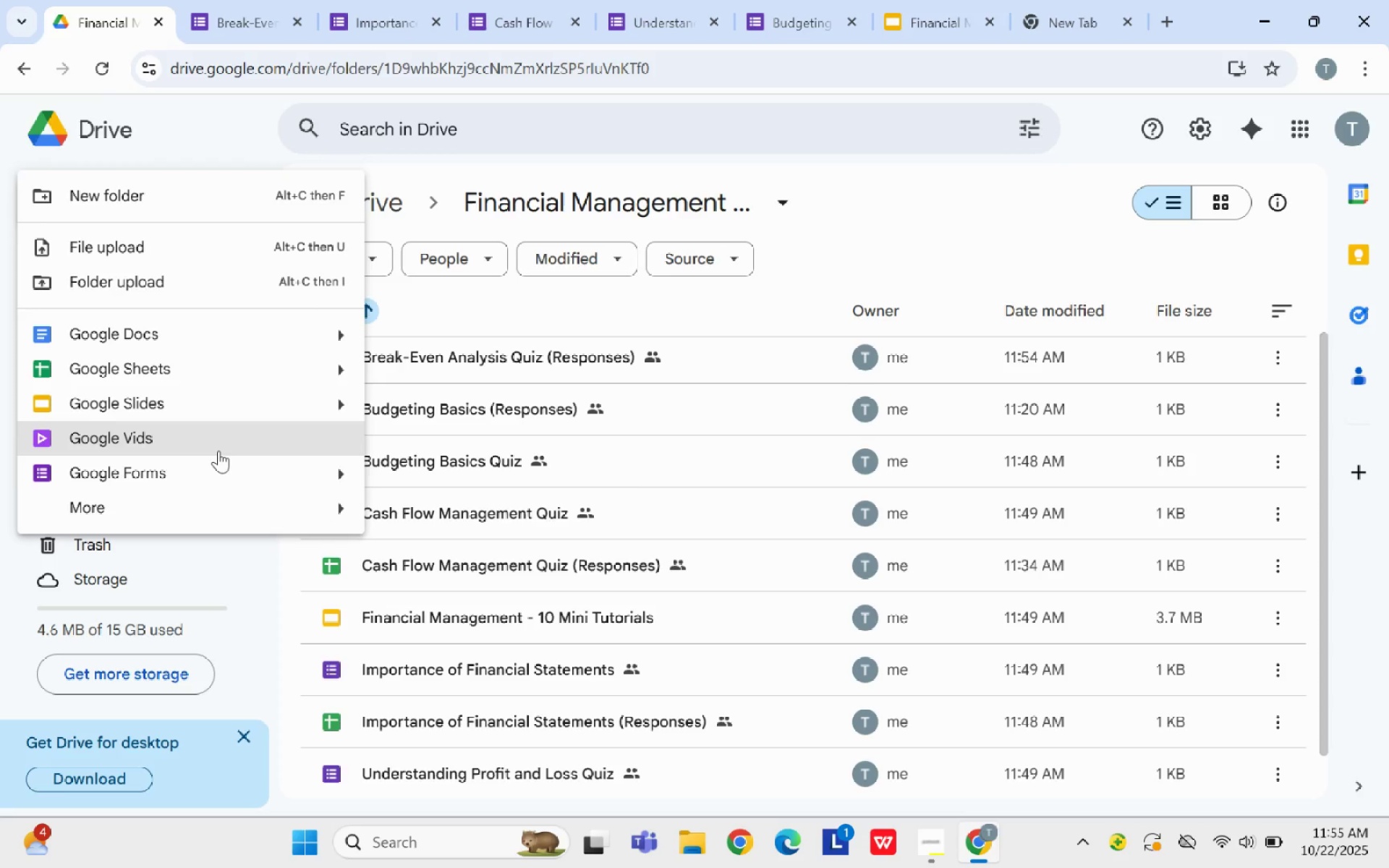 
left_click([218, 461])
 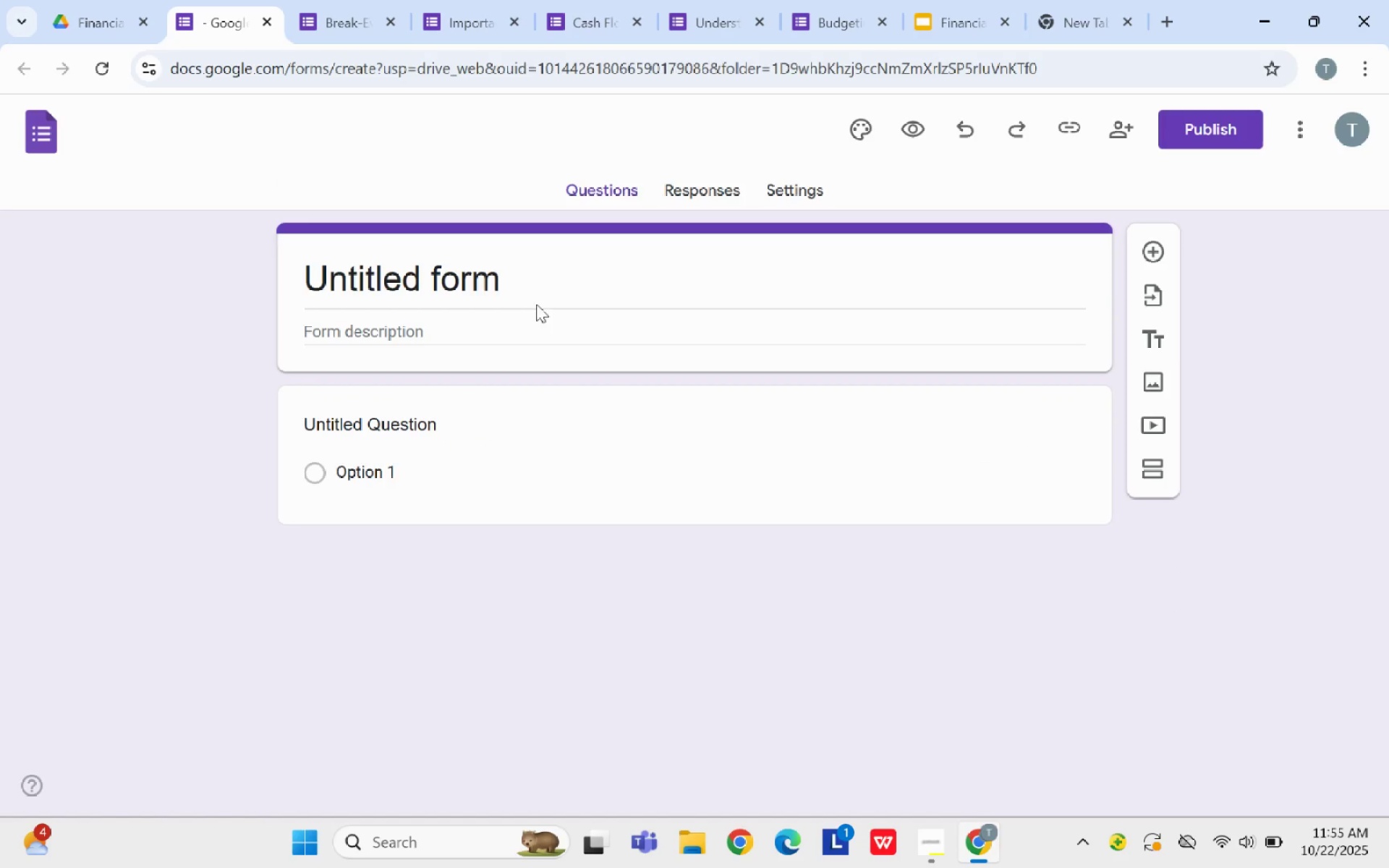 
left_click([538, 274])
 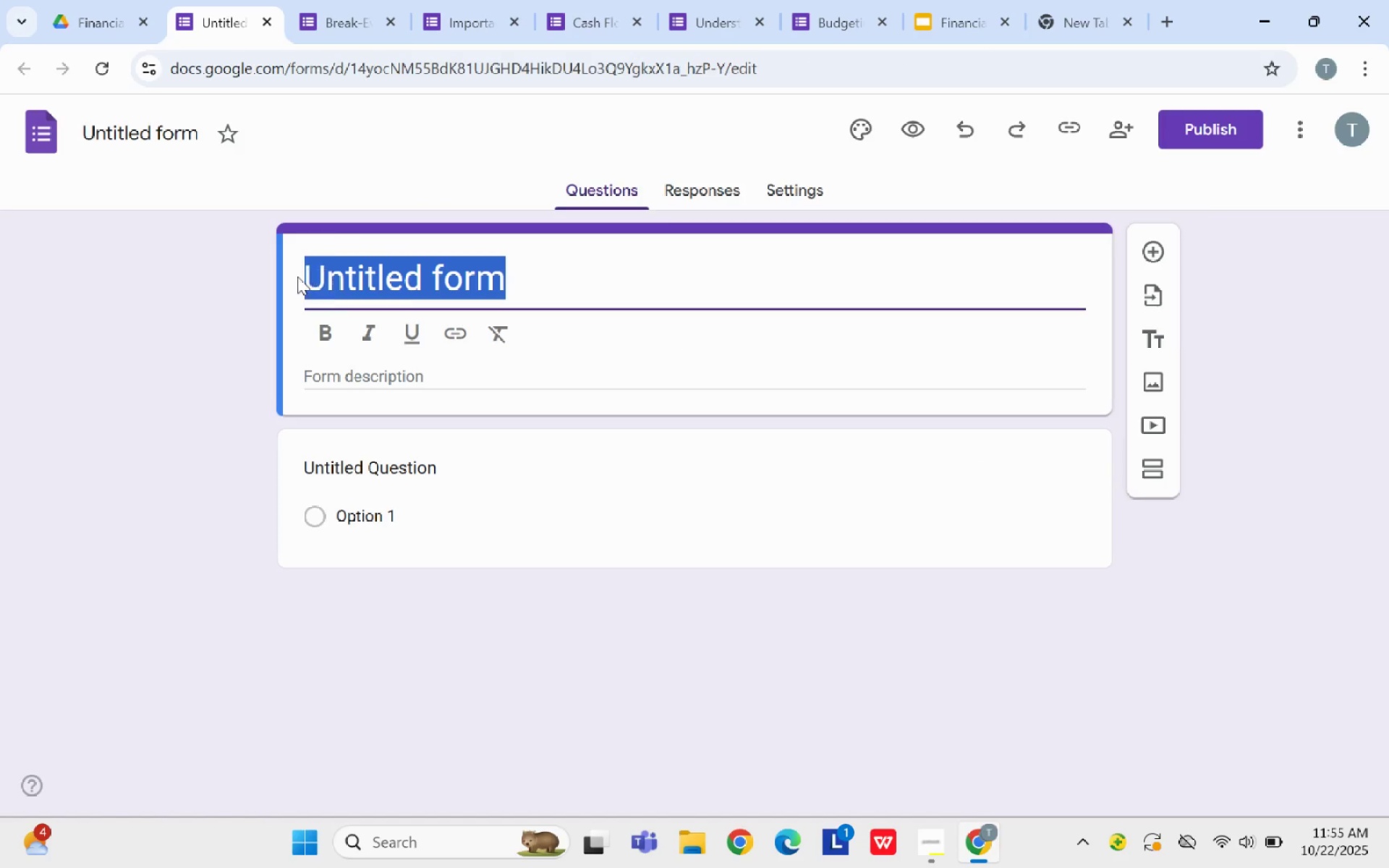 
type(Expense Tracking Quiz)
 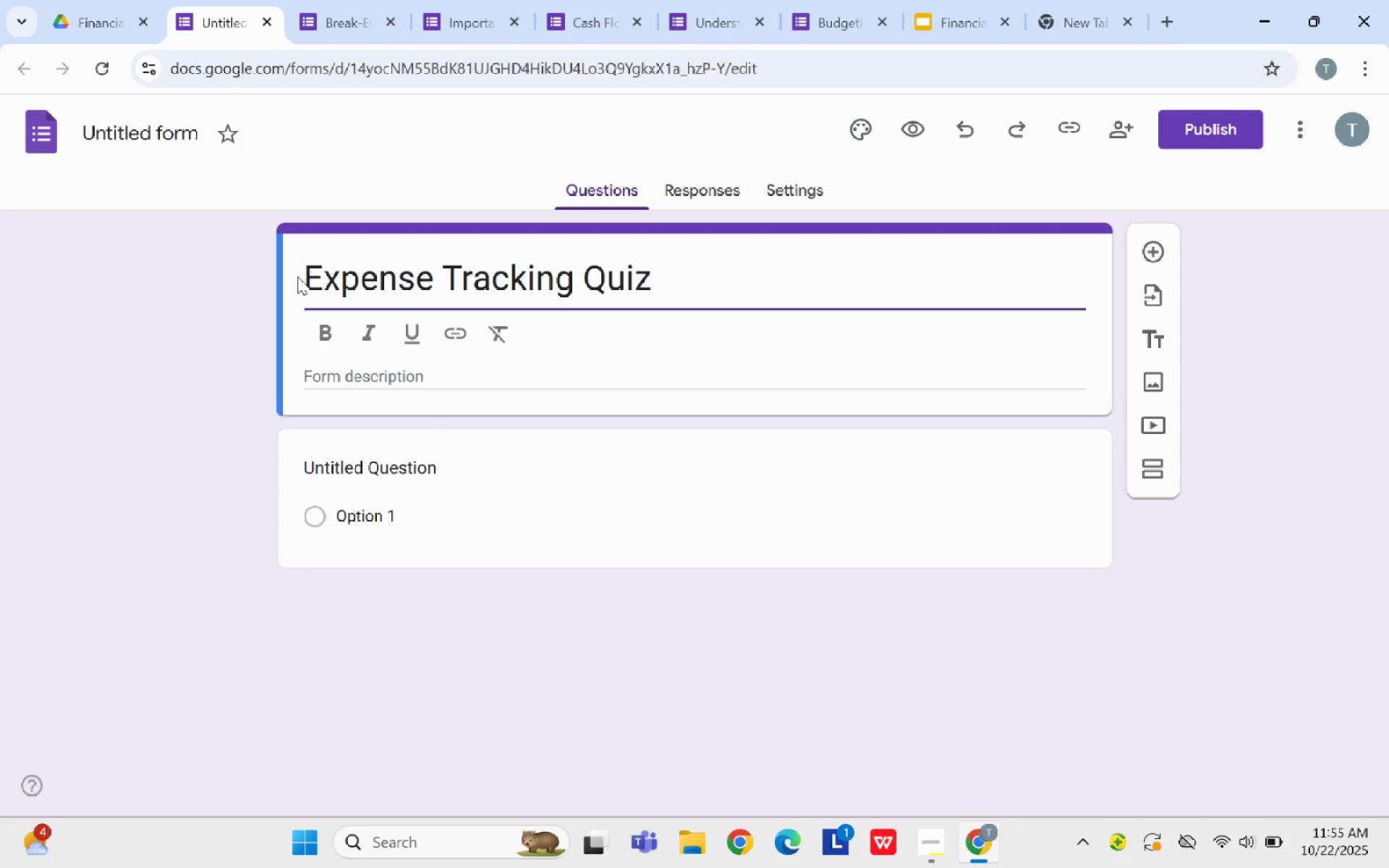 
left_click([313, 484])
 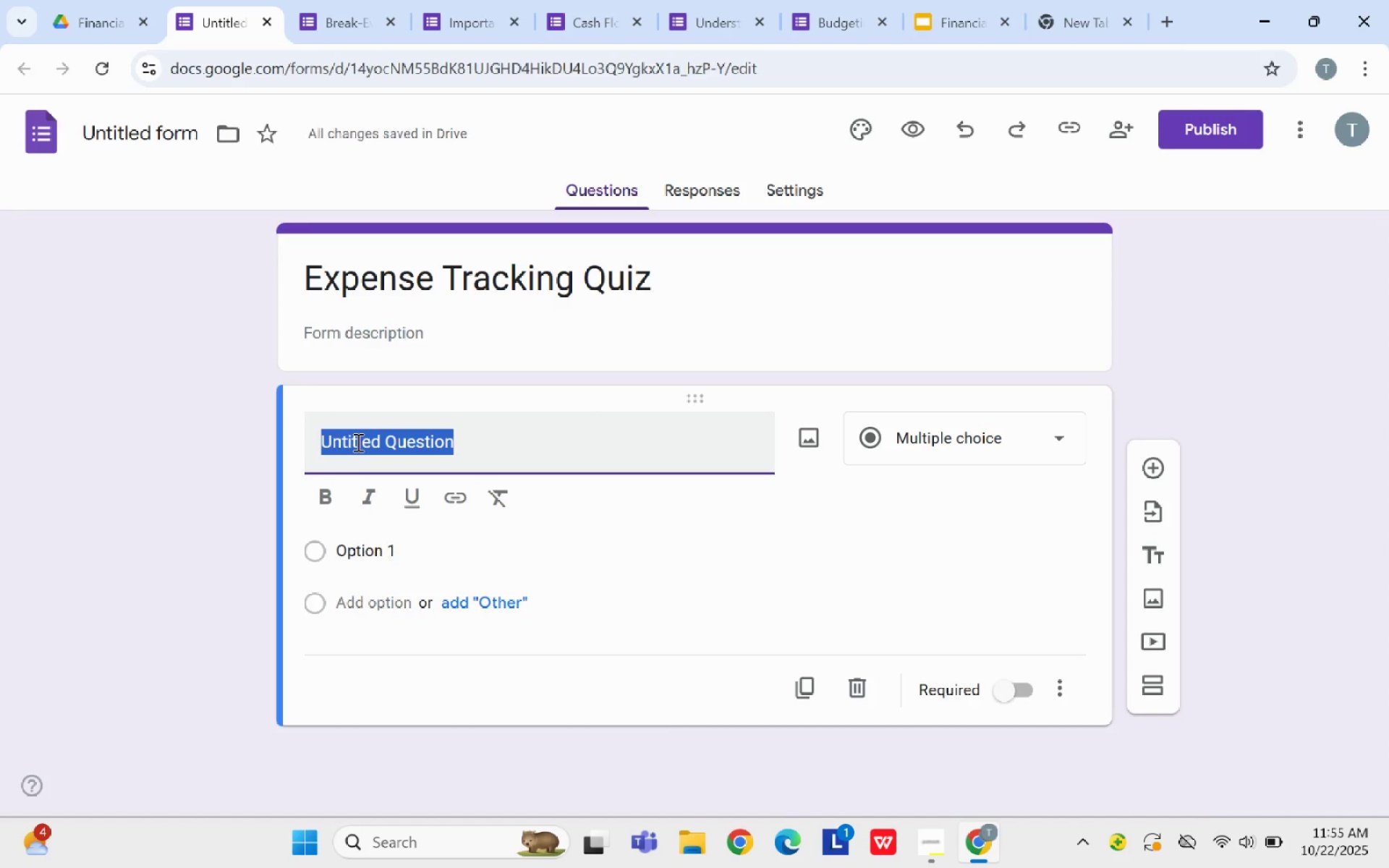 
key(Backspace)
type(Why track business)
 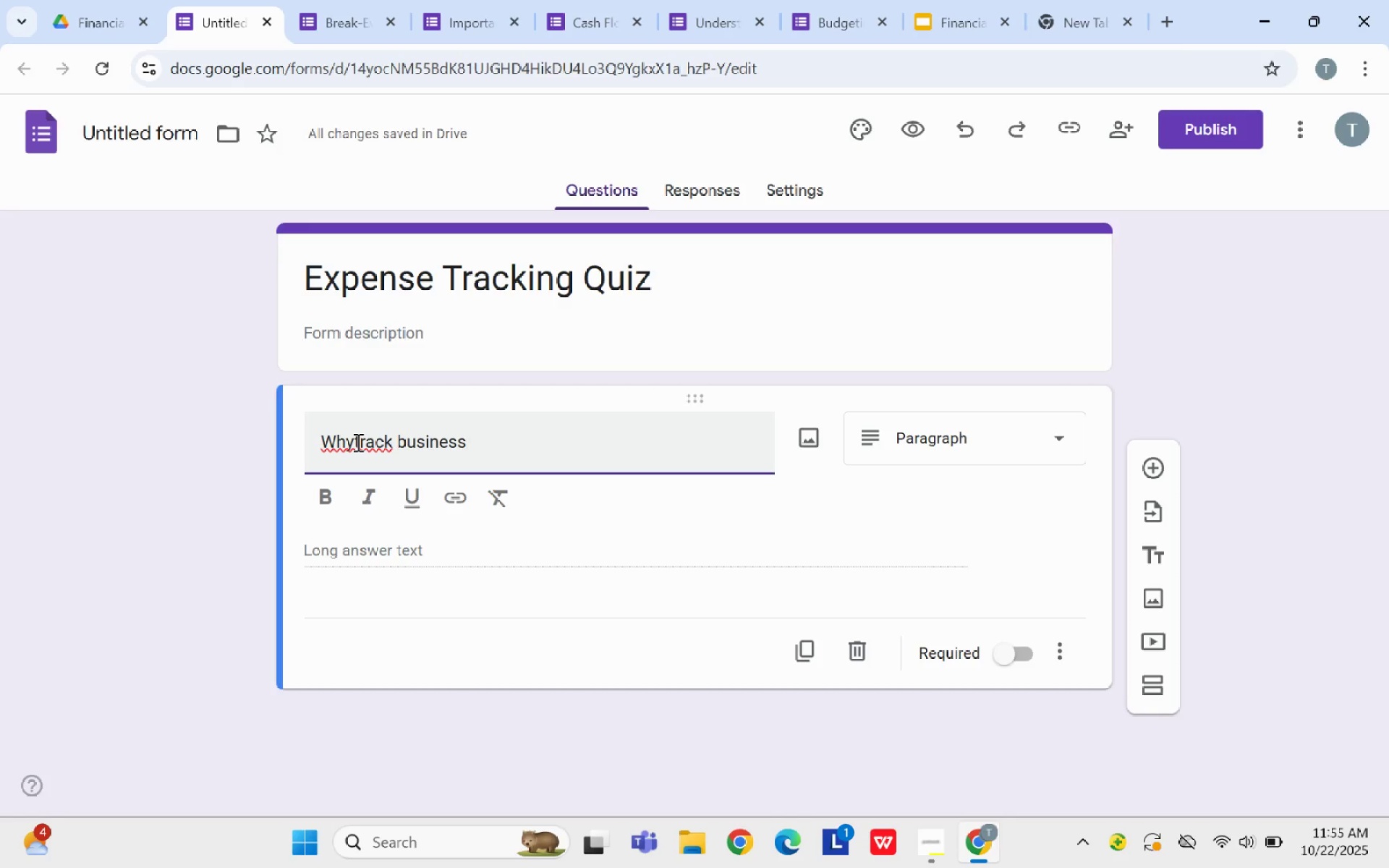 
left_click([357, 442])
 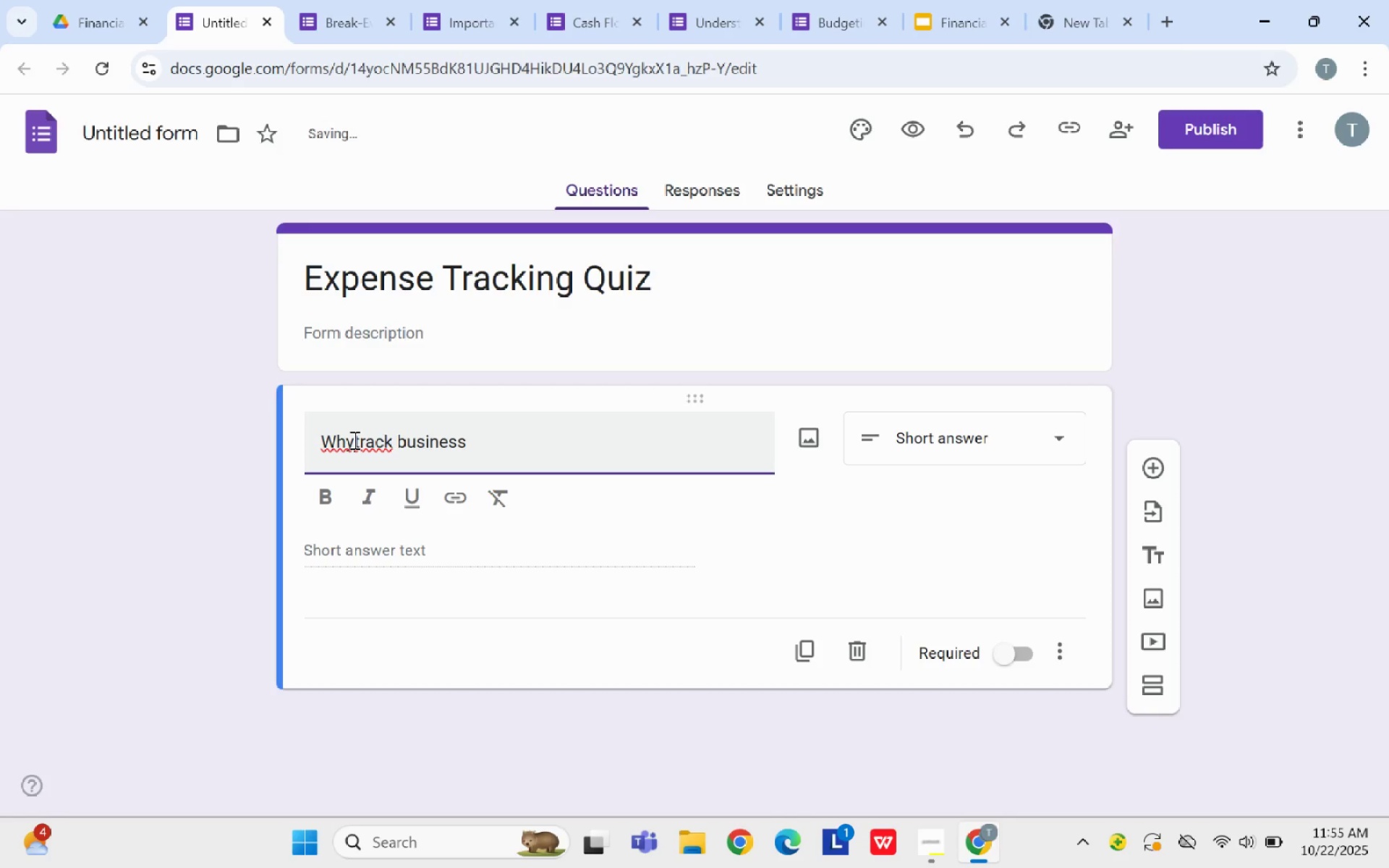 
key(Space)
 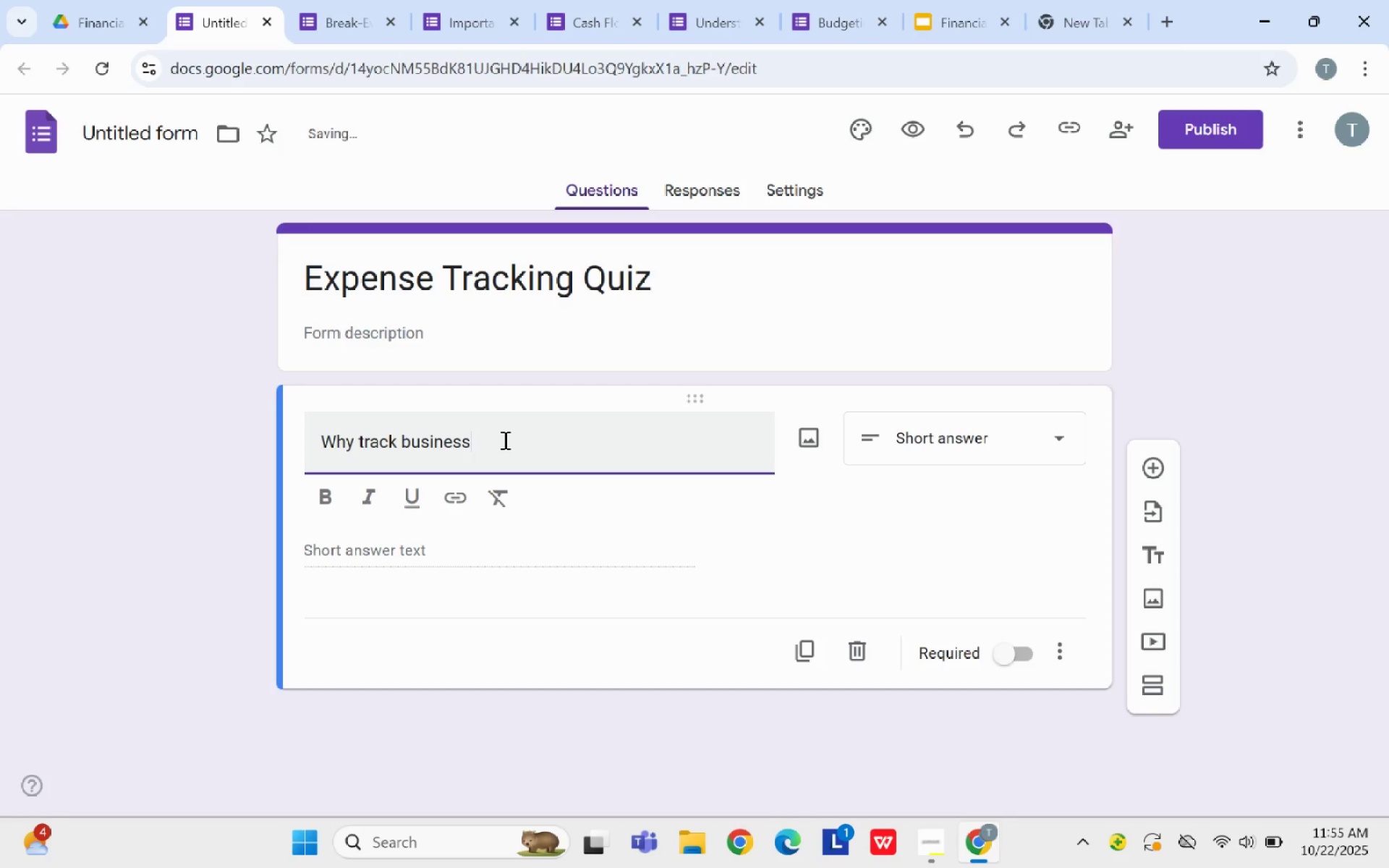 
left_click([504, 440])
 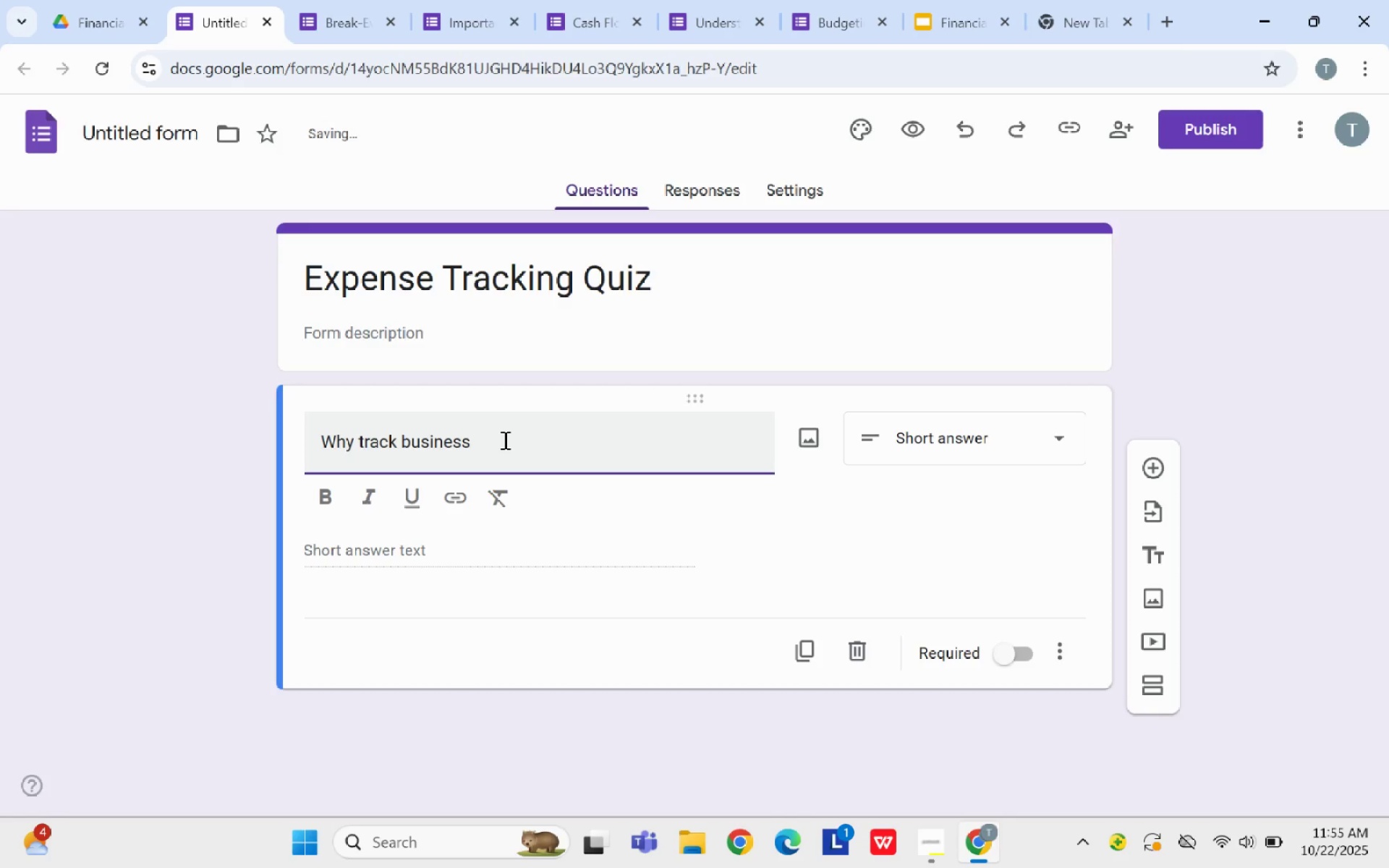 
type( expenses?)
 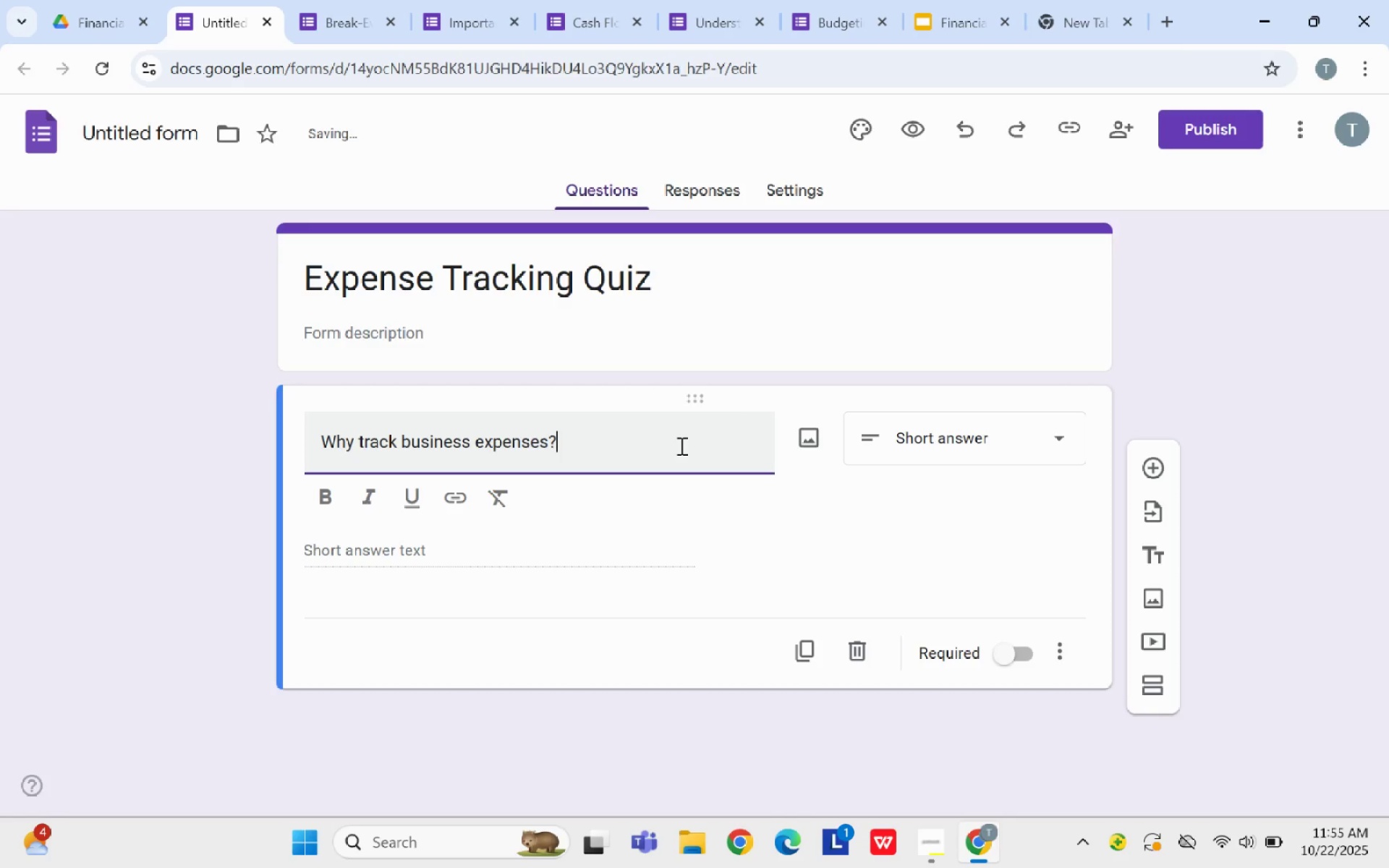 
left_click([904, 439])
 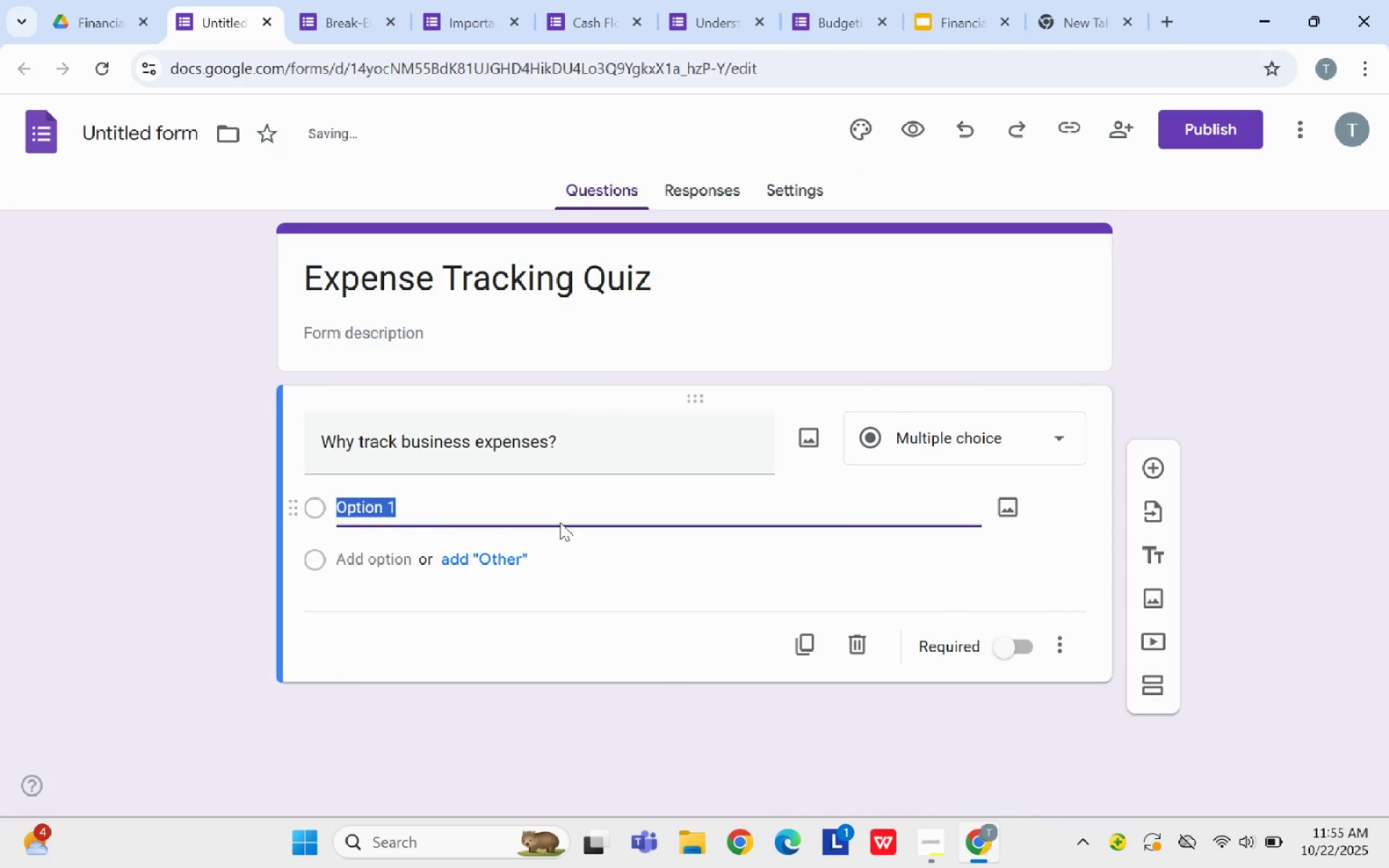 
type(To increase debt)
 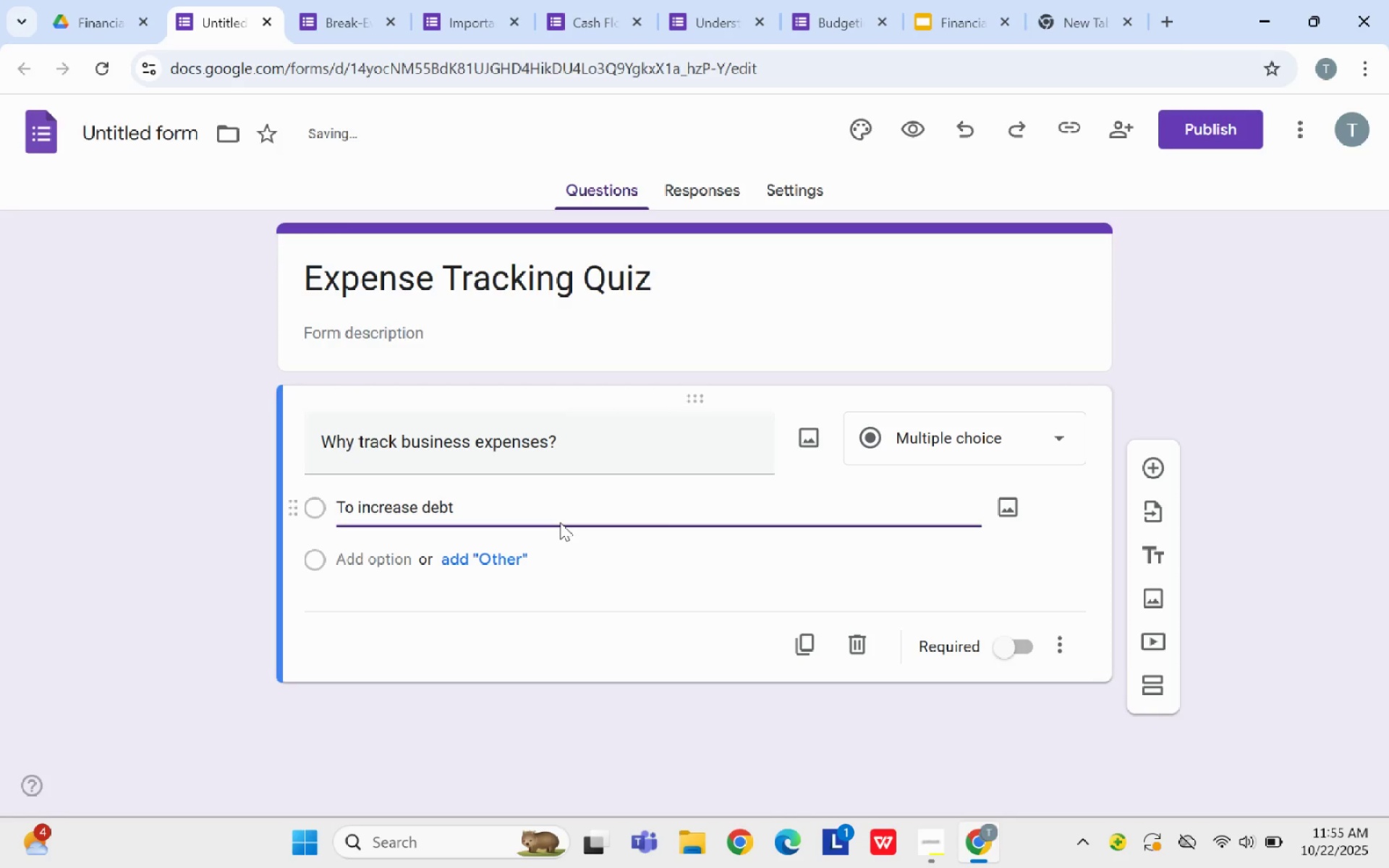 
key(Enter)
 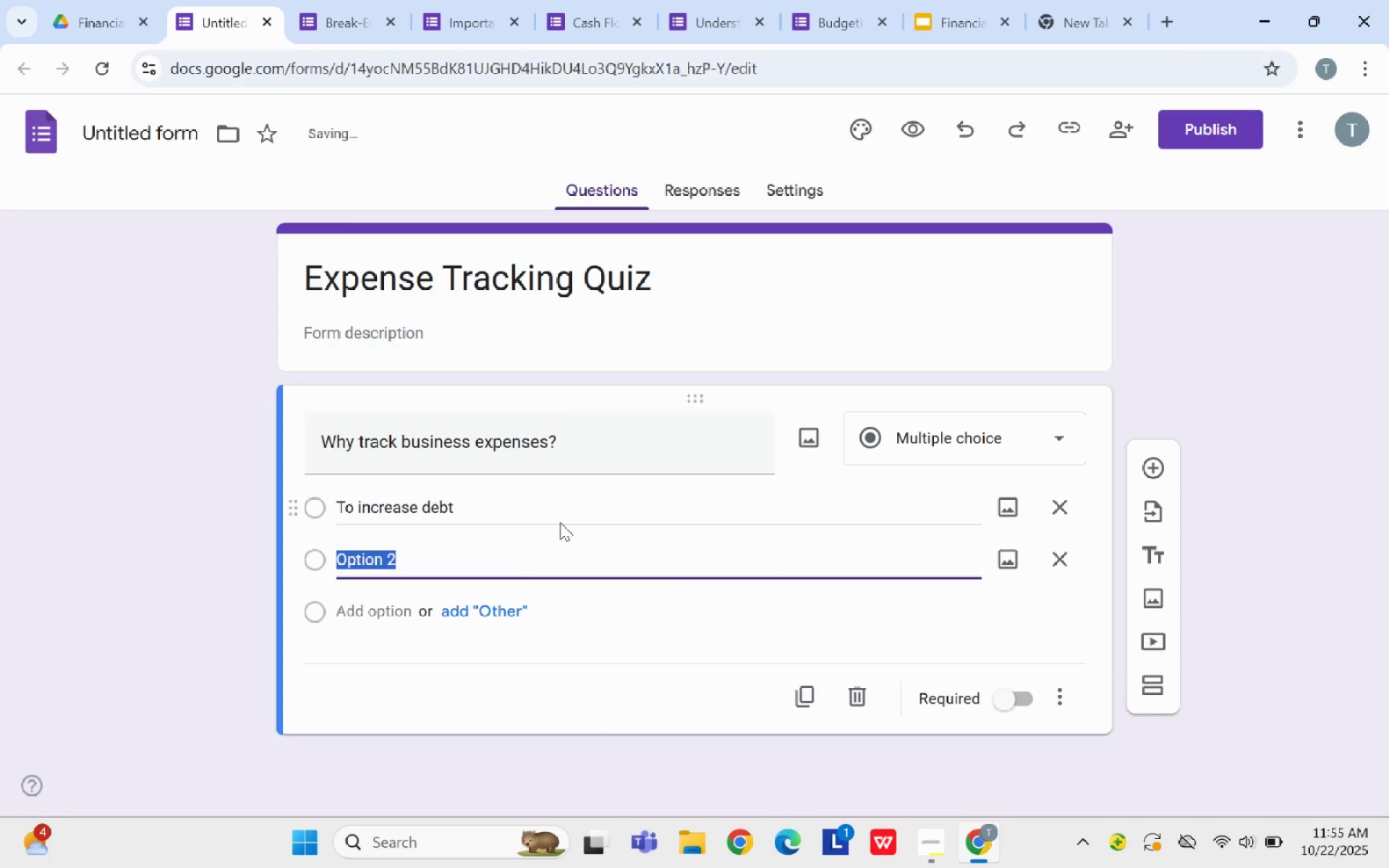 
key(Backspace)
type(To monitor spending and control costs)
 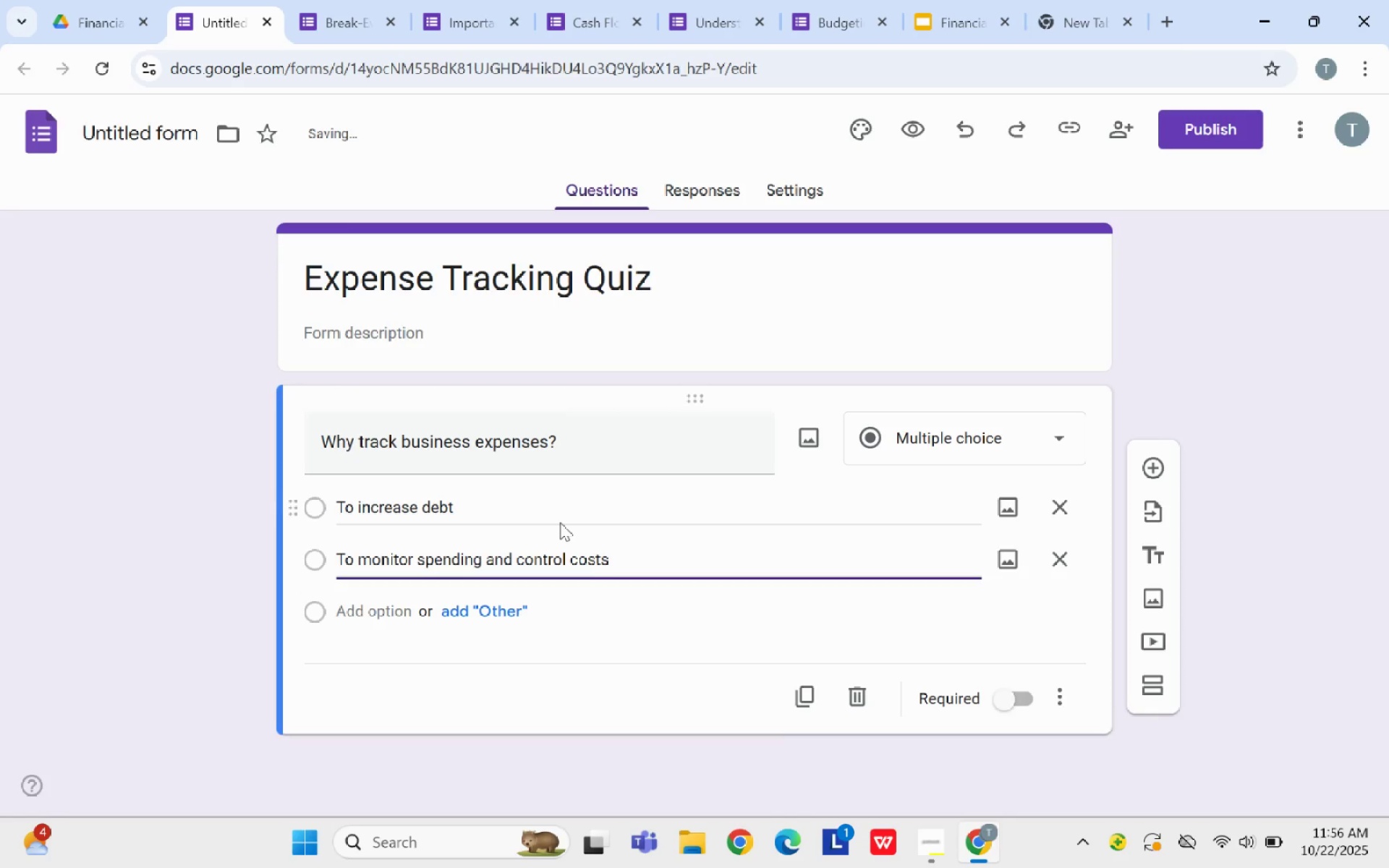 
key(Enter)
 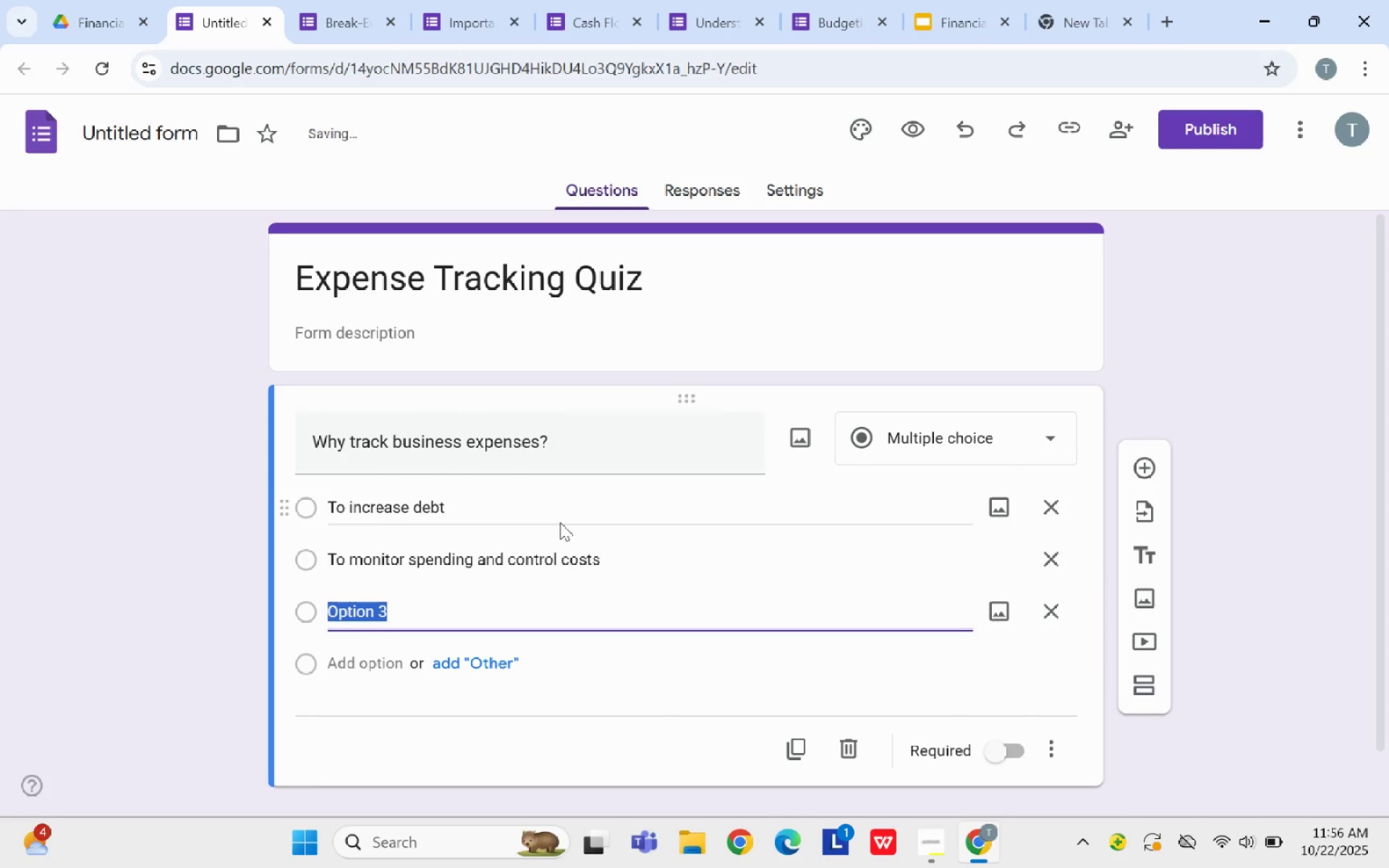 
type(To impress investors)
 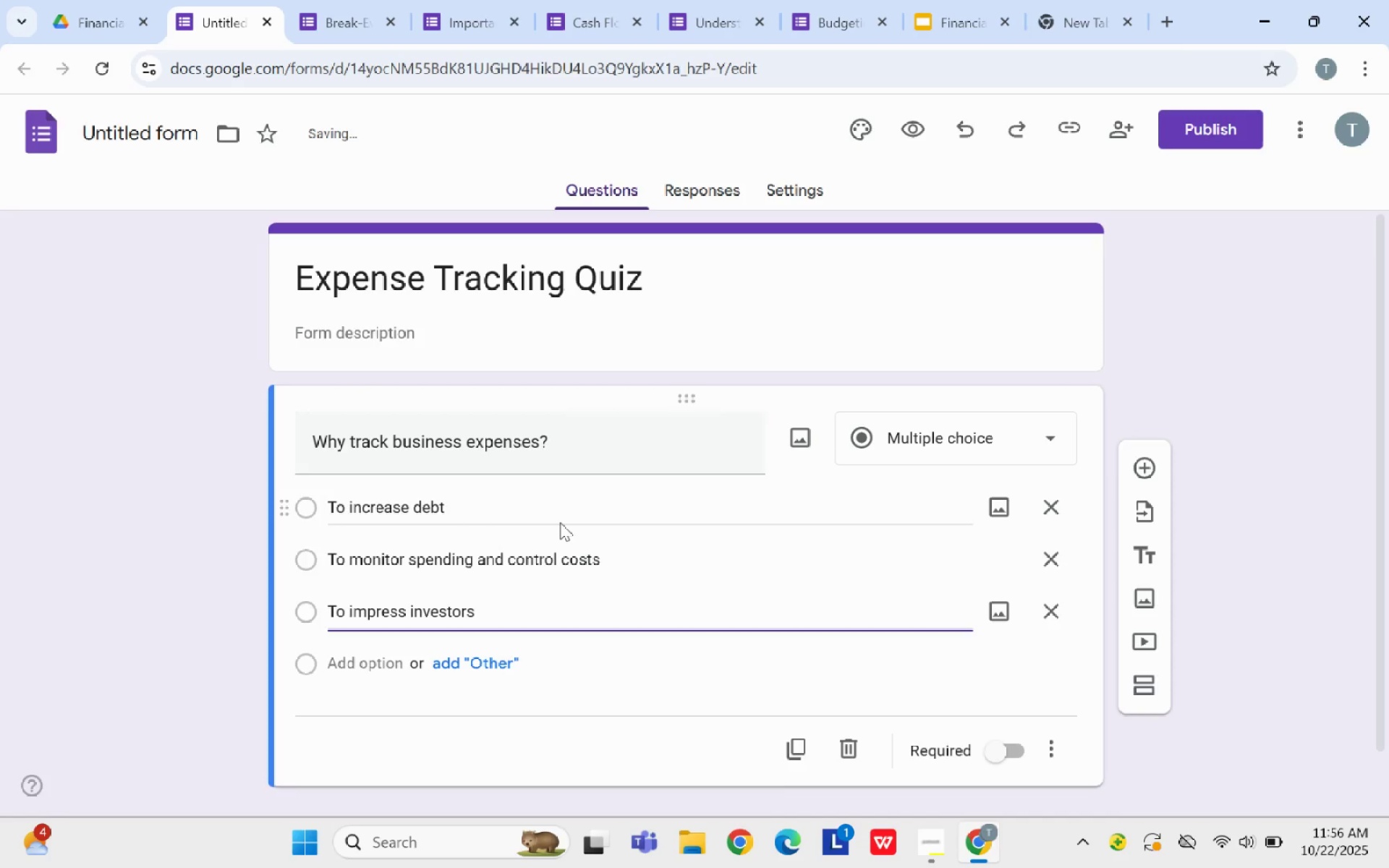 
key(Enter)
 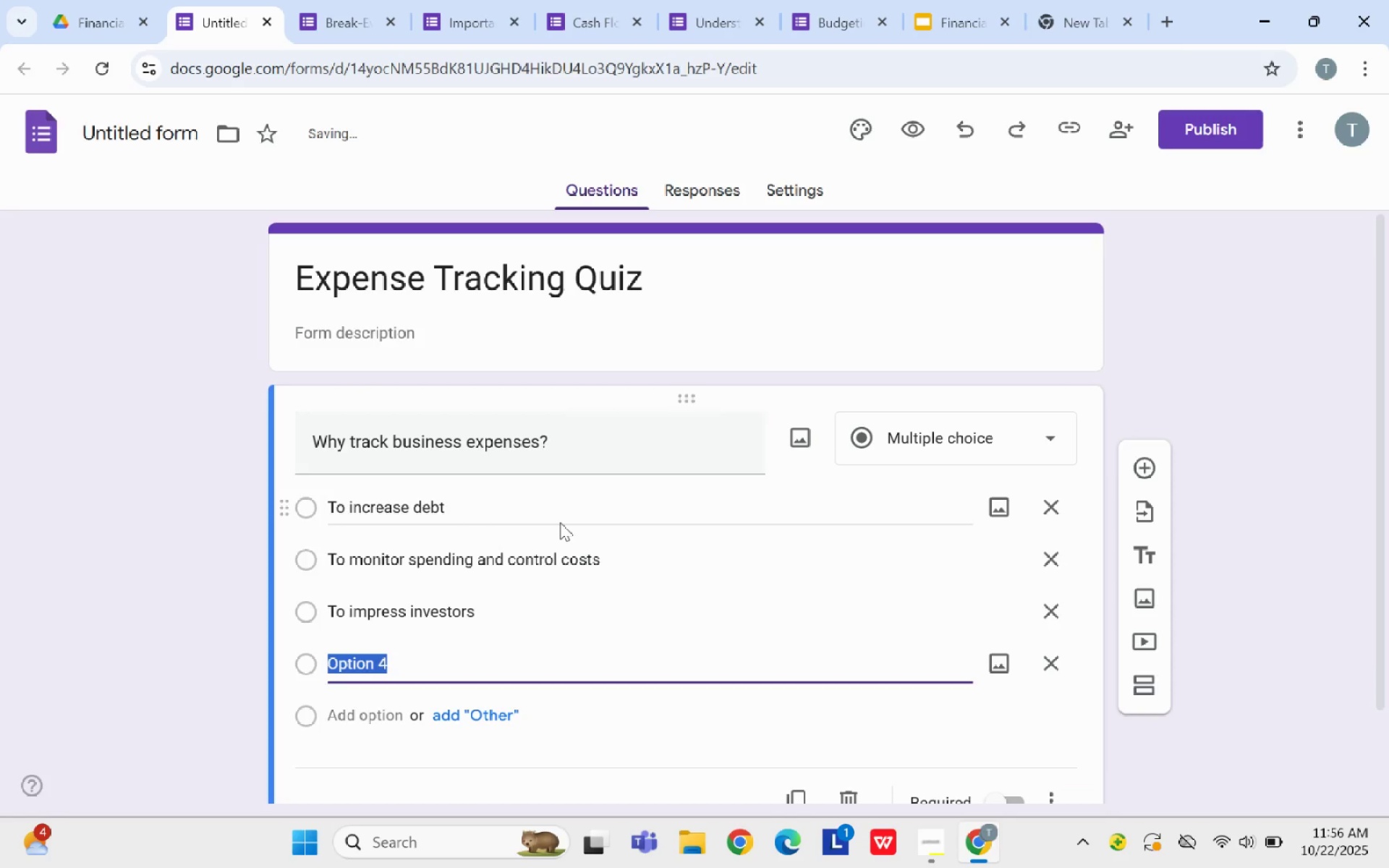 
key(Backspace)
type(To avod)
key(Backspace)
type(id T)
key(Backspace)
type(taxes)
 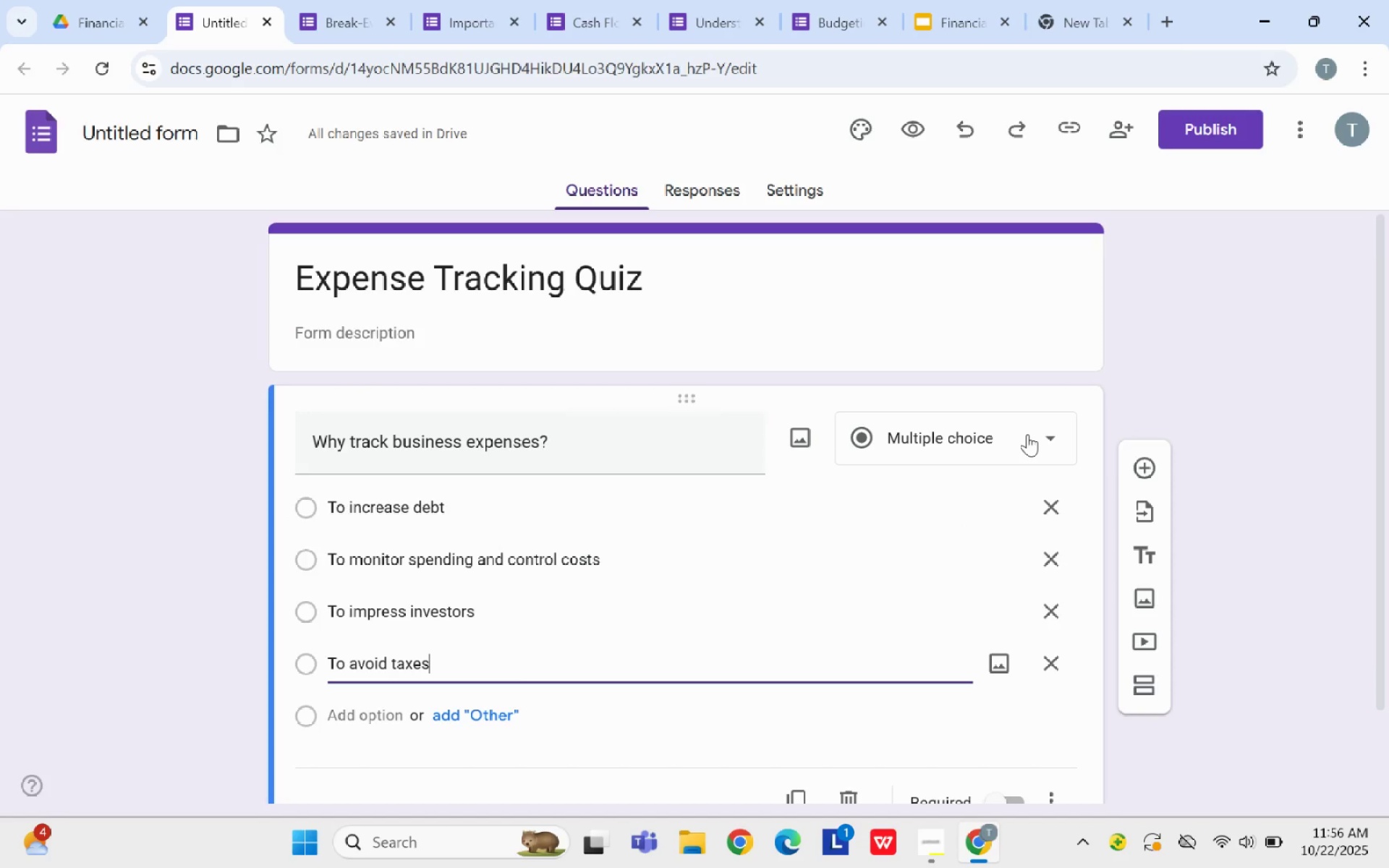 
wait(8.47)
 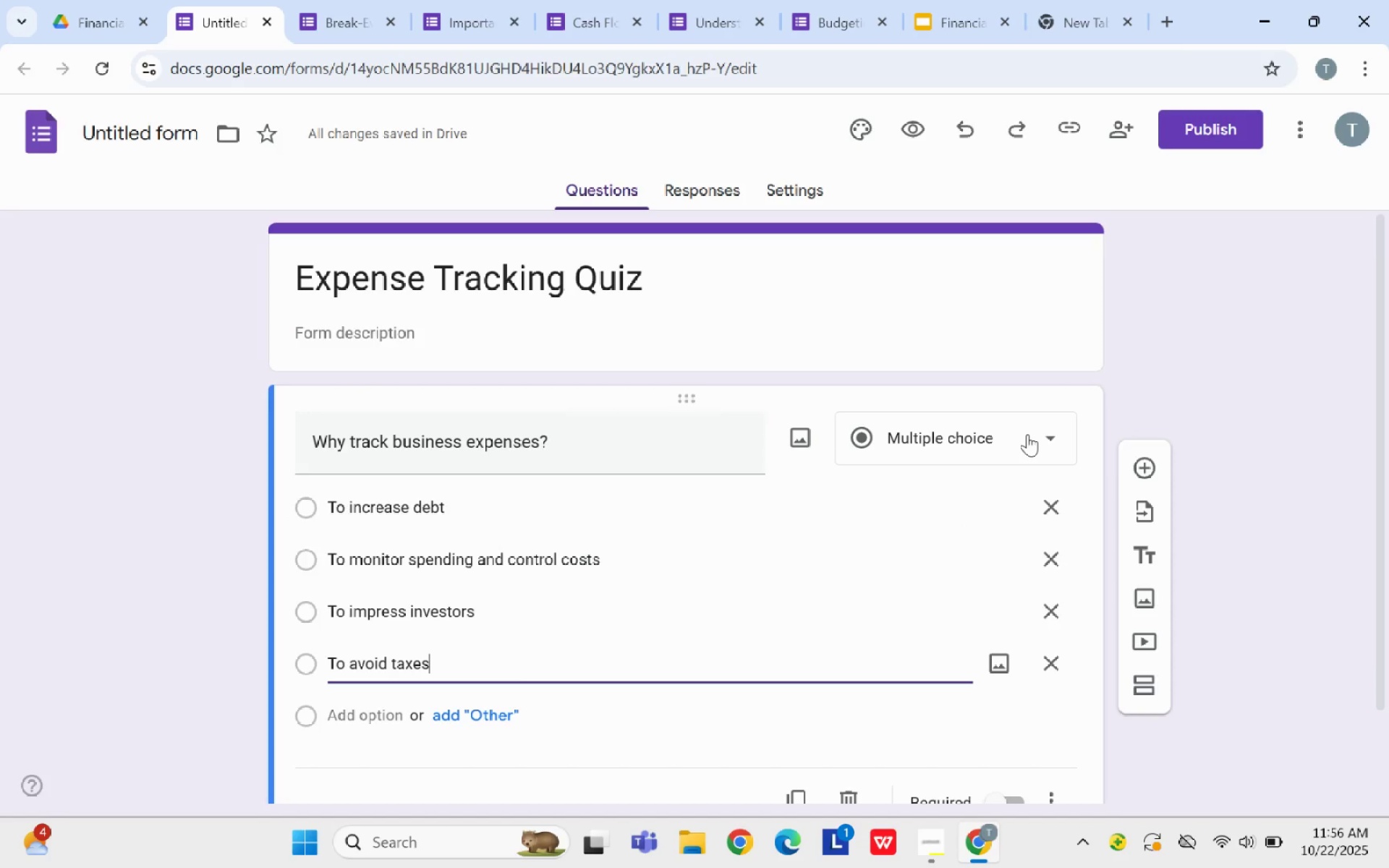 
left_click([715, 187])
 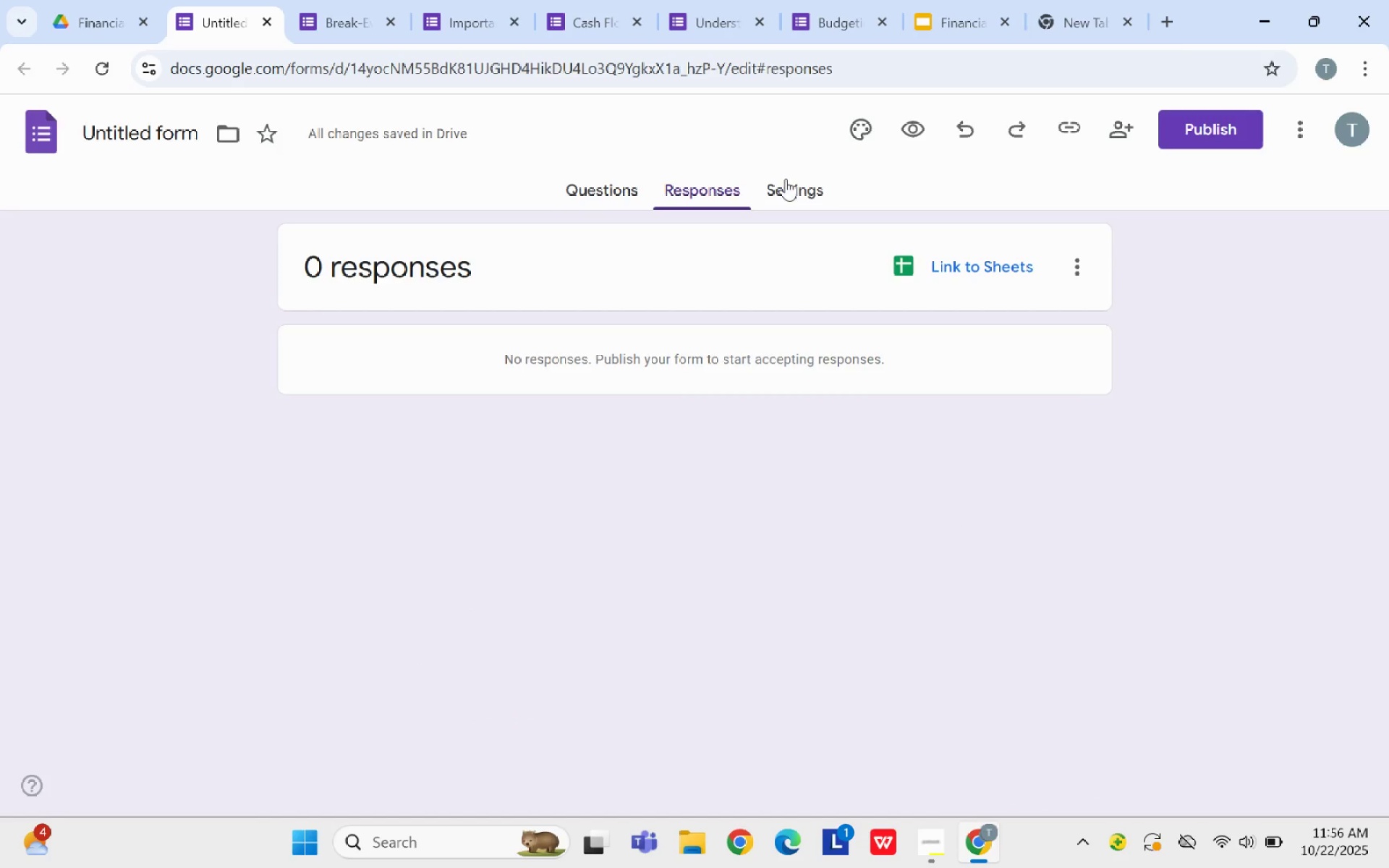 
left_click([789, 179])
 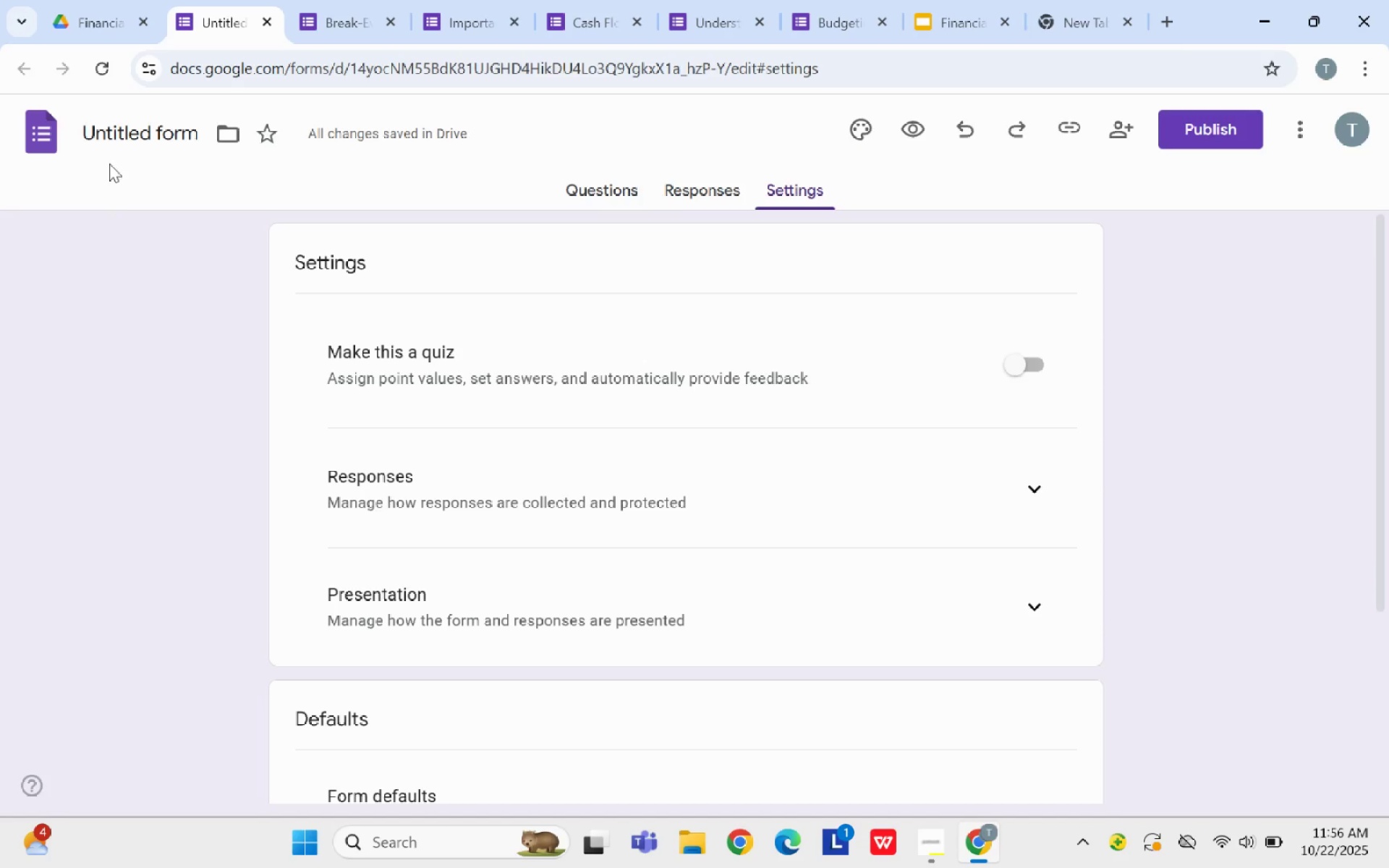 
left_click([134, 126])
 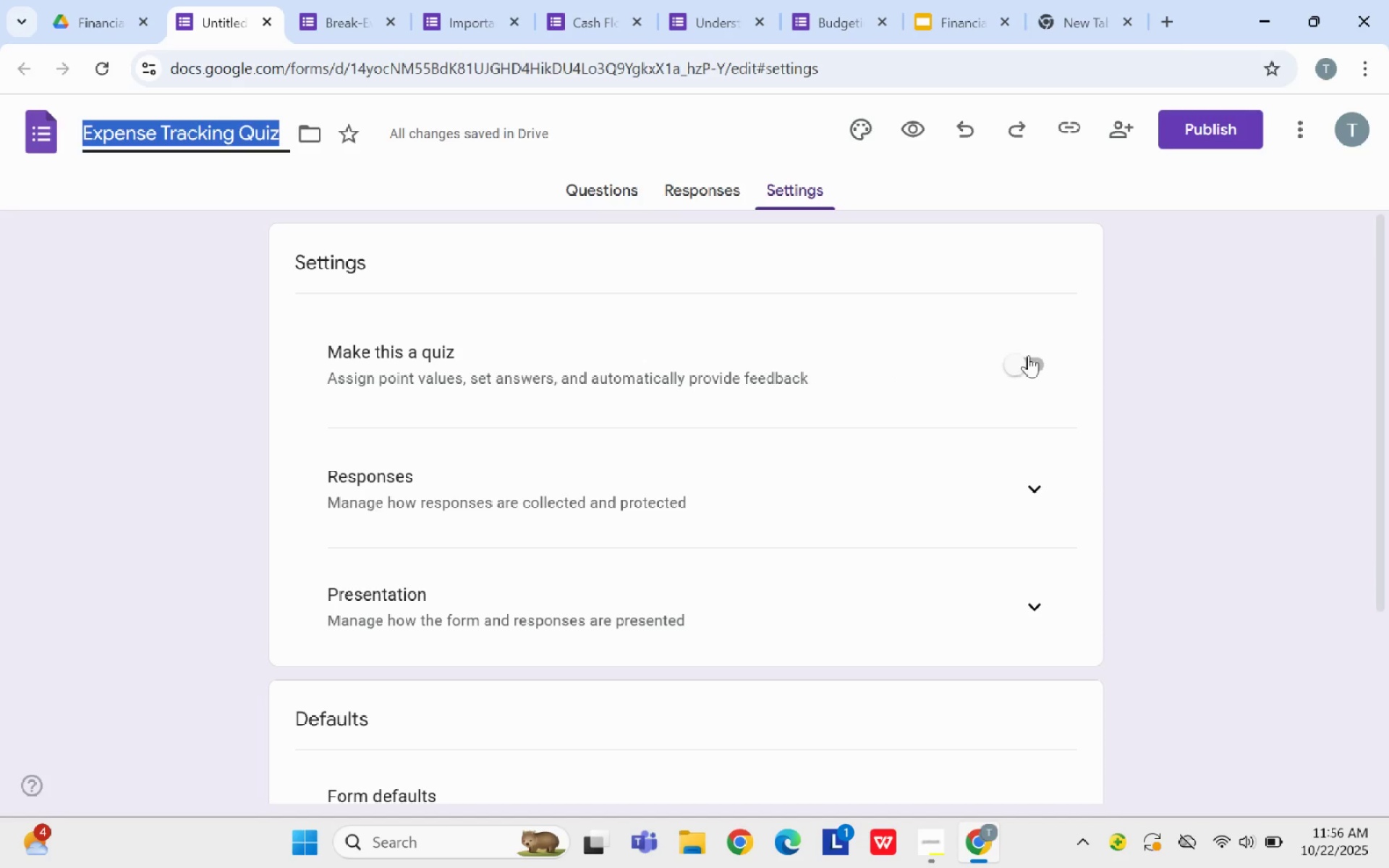 
left_click([1029, 354])
 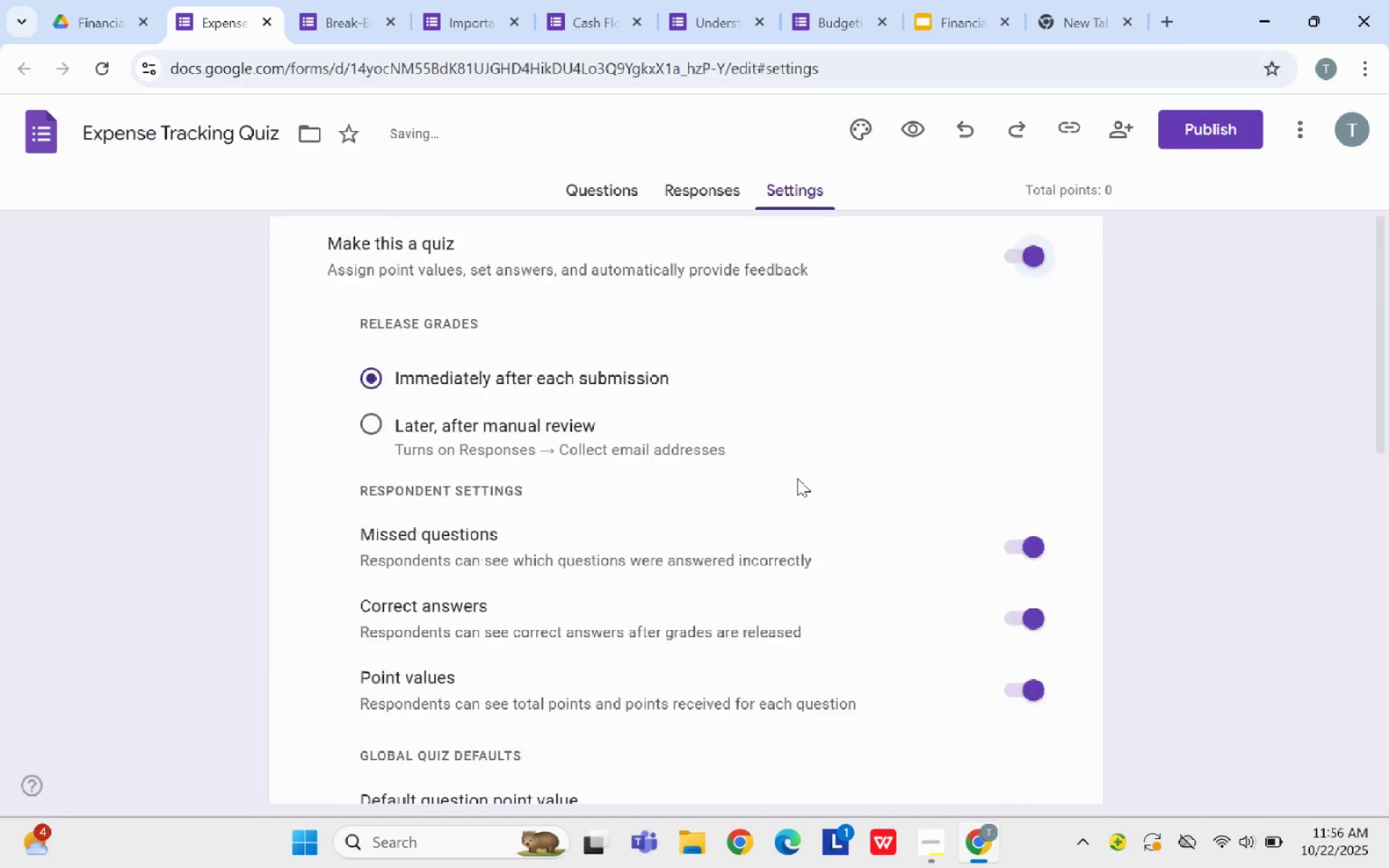 
scroll: coordinate [797, 478], scroll_direction: down, amount: 4.0
 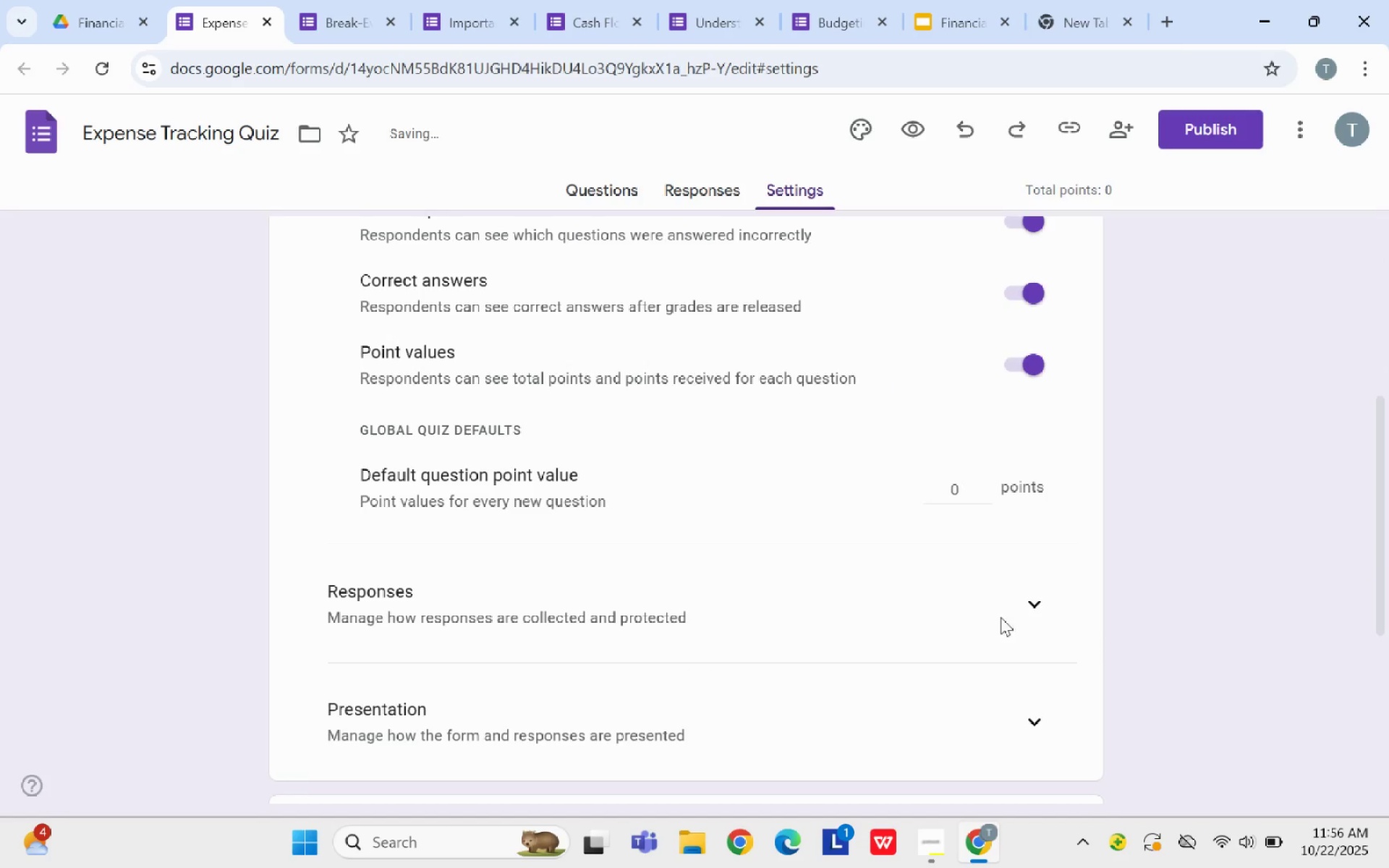 
left_click([1032, 594])
 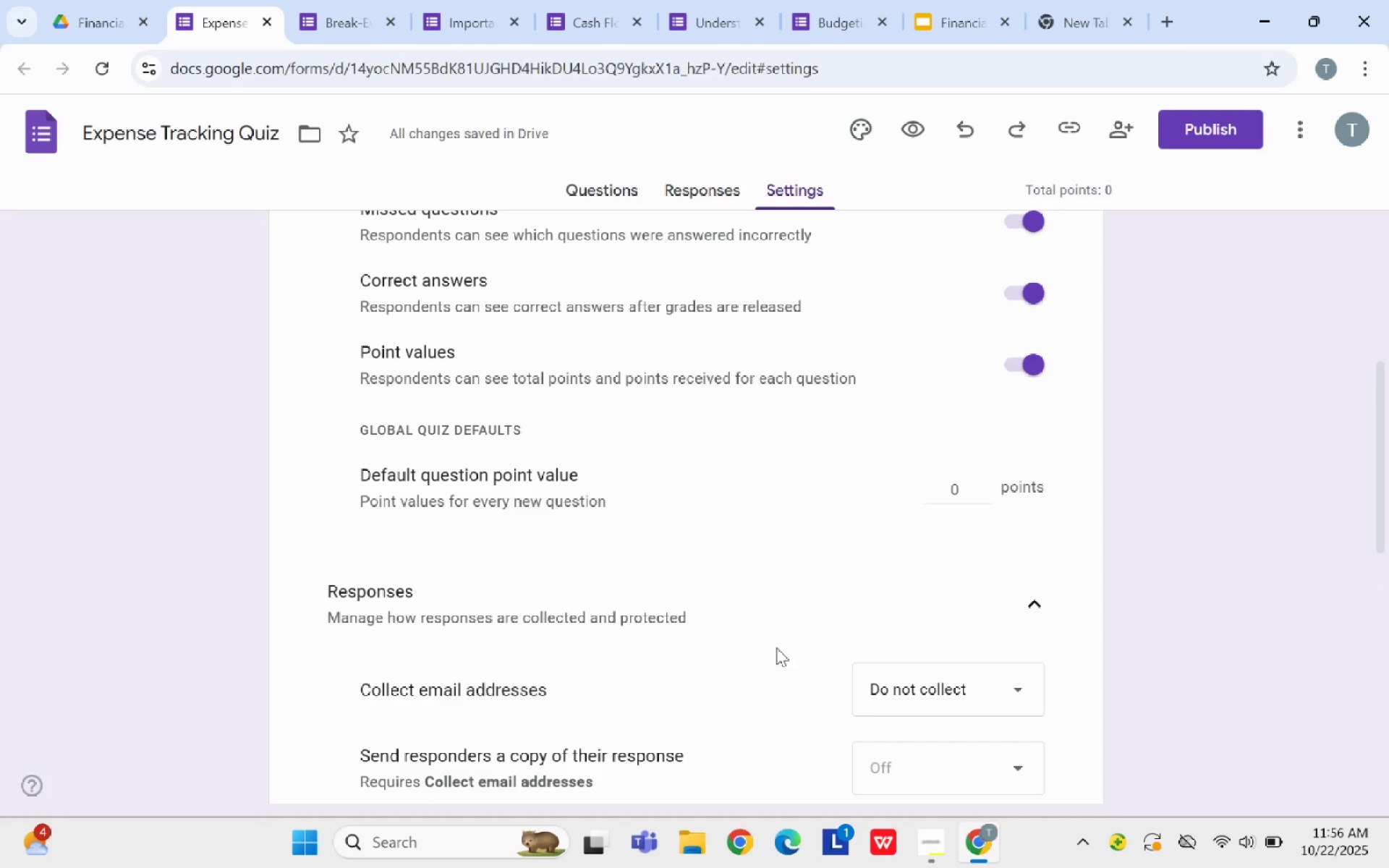 
scroll: coordinate [776, 647], scroll_direction: down, amount: 2.0
 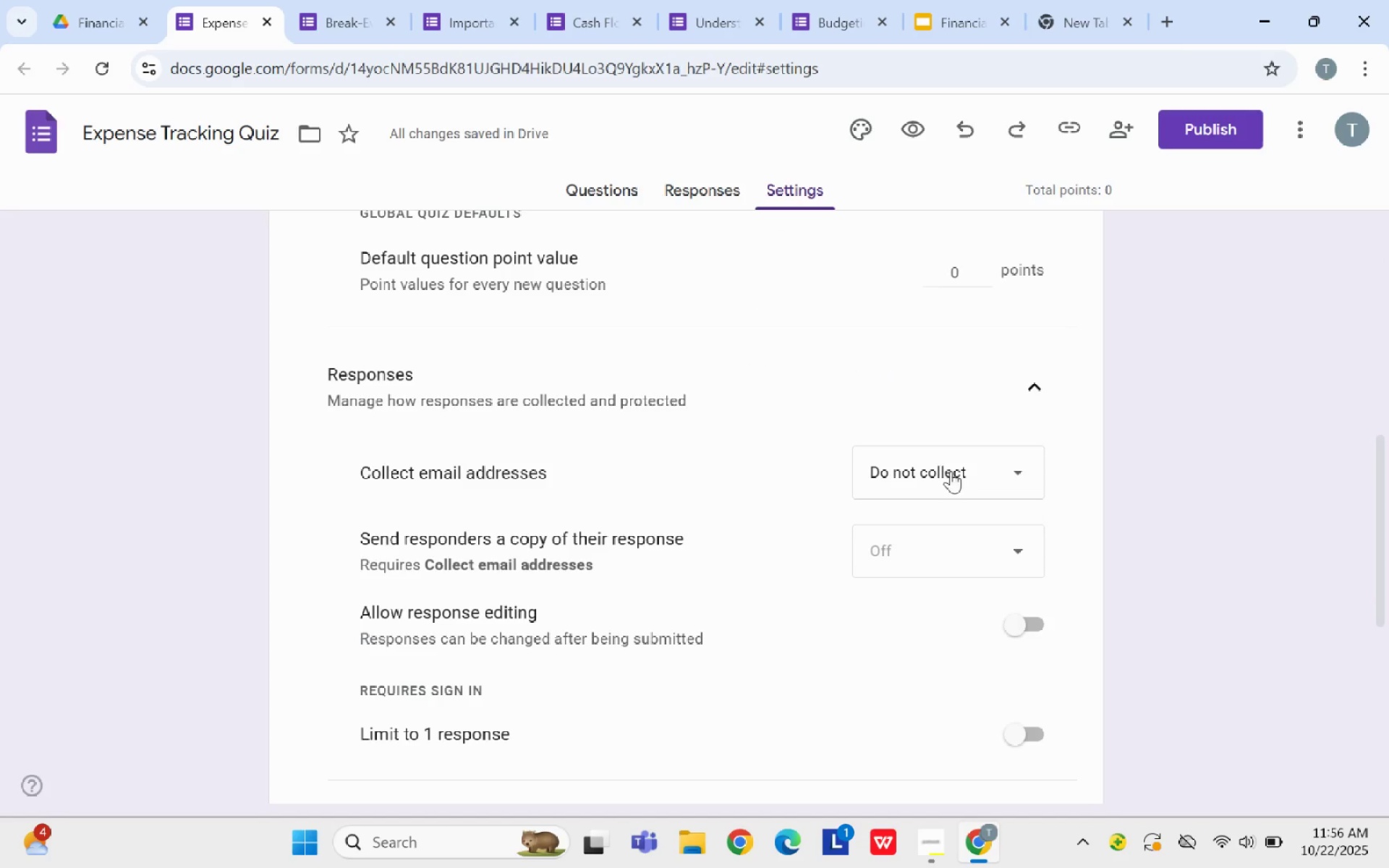 
left_click([951, 465])
 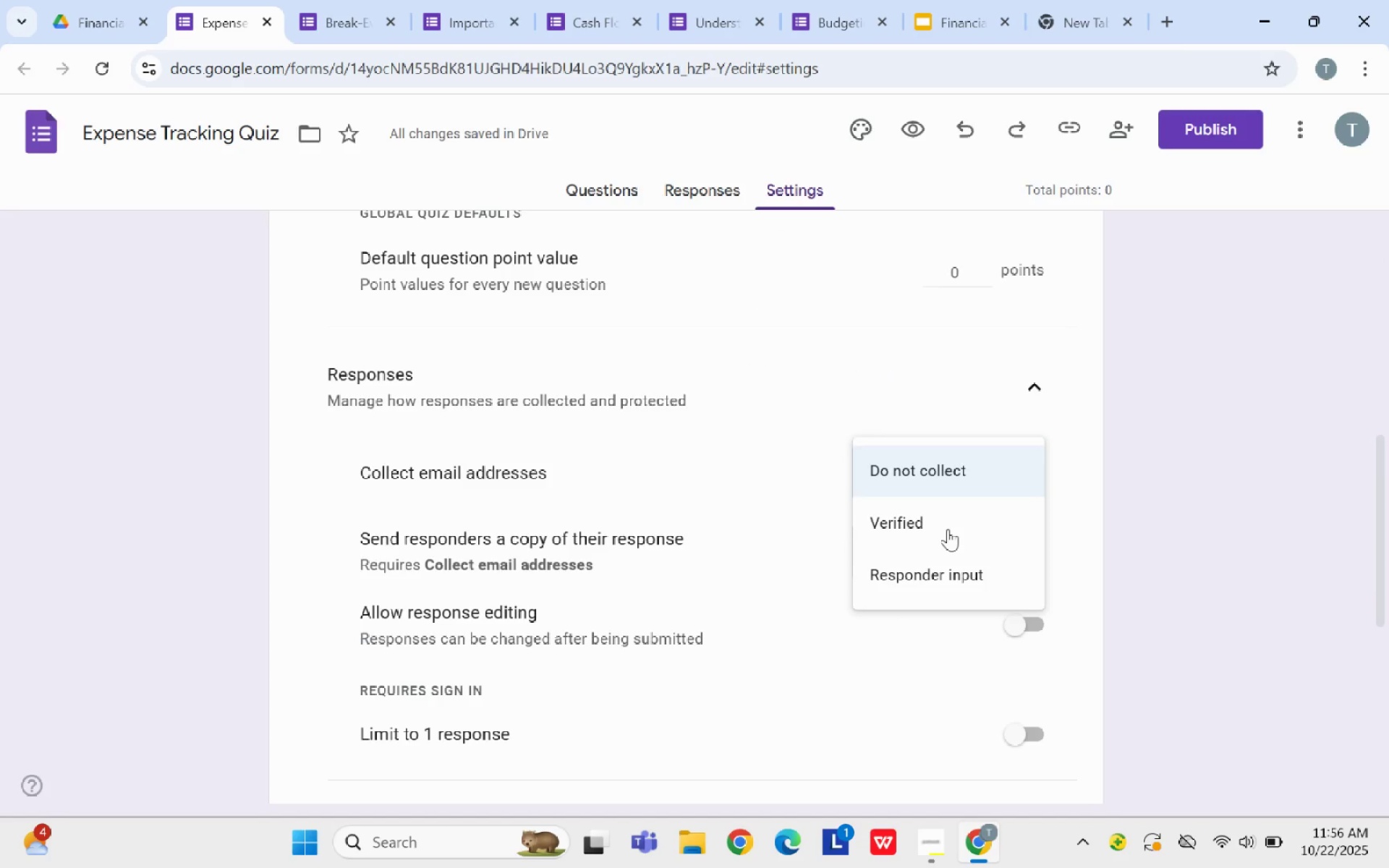 
left_click([948, 529])
 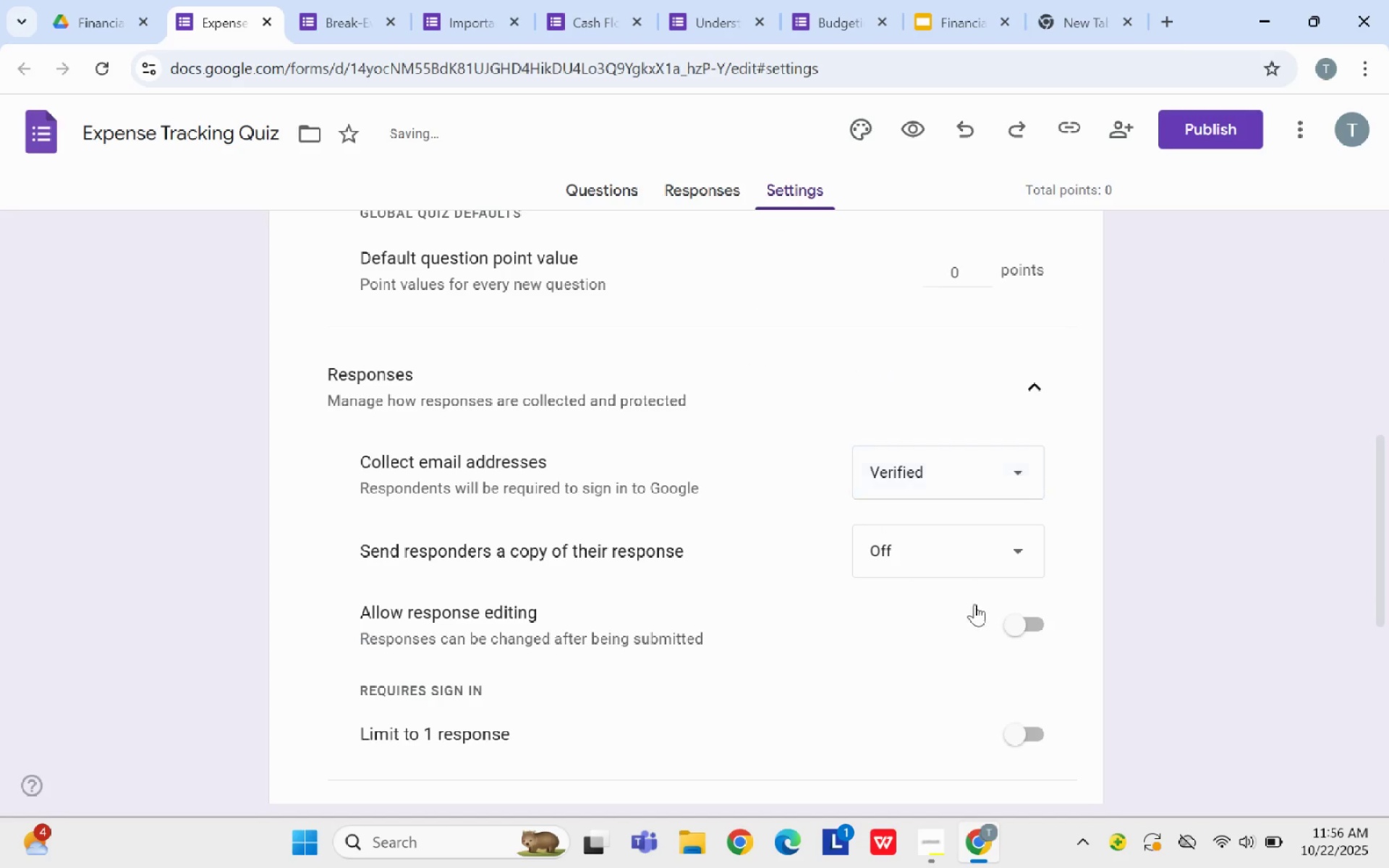 
scroll: coordinate [974, 605], scroll_direction: down, amount: 2.0
 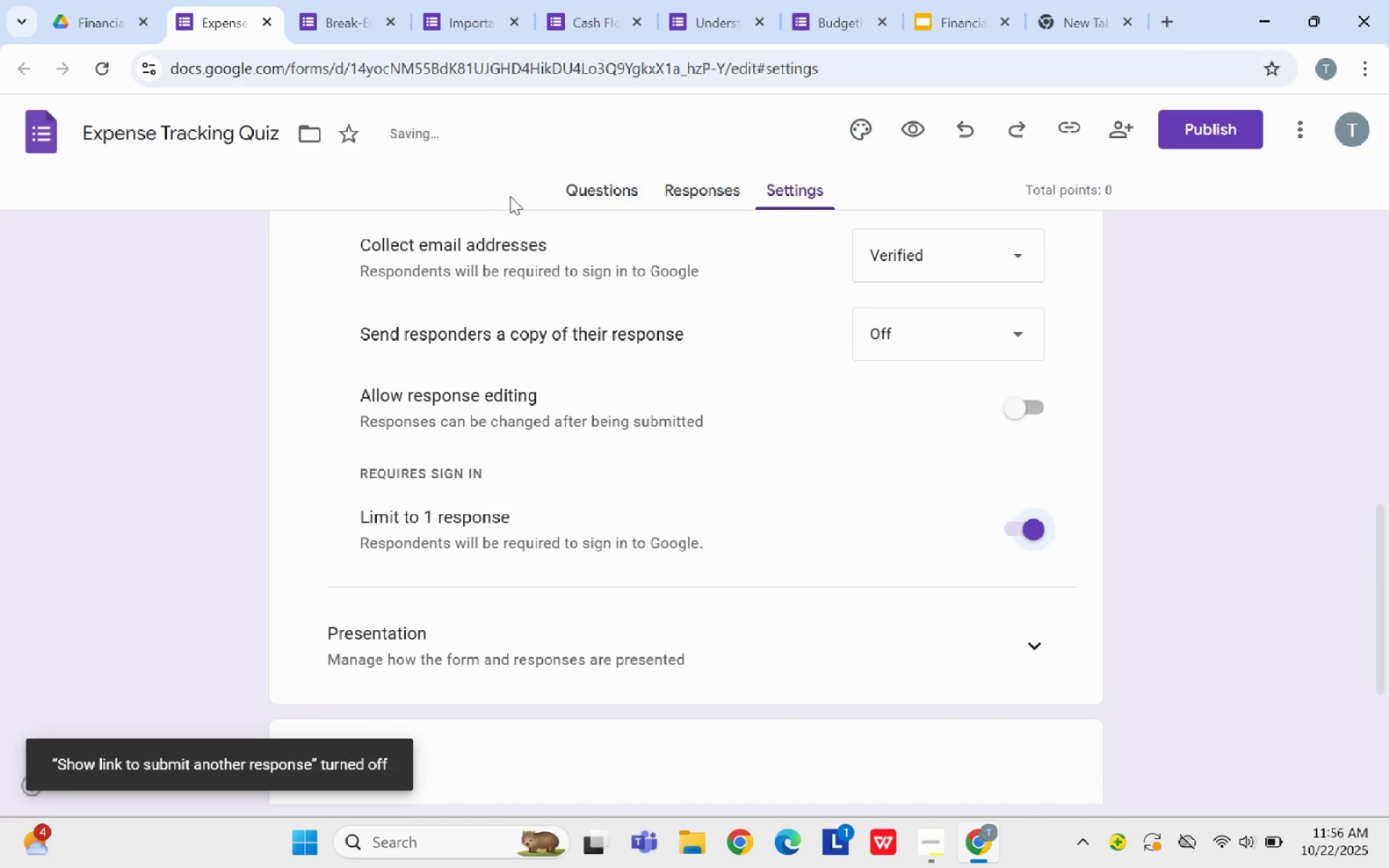 
left_click([590, 196])
 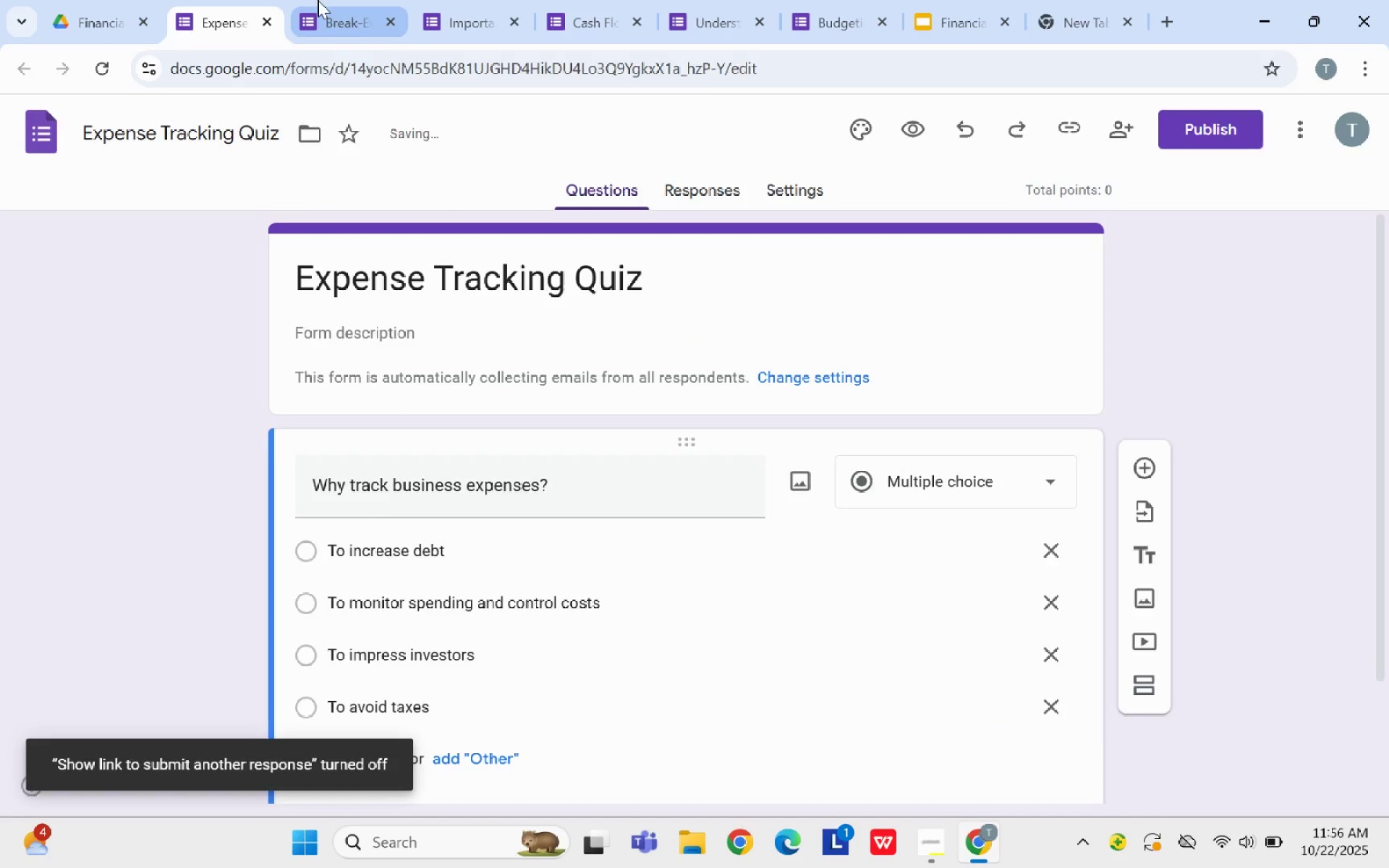 
left_click([318, 0])
 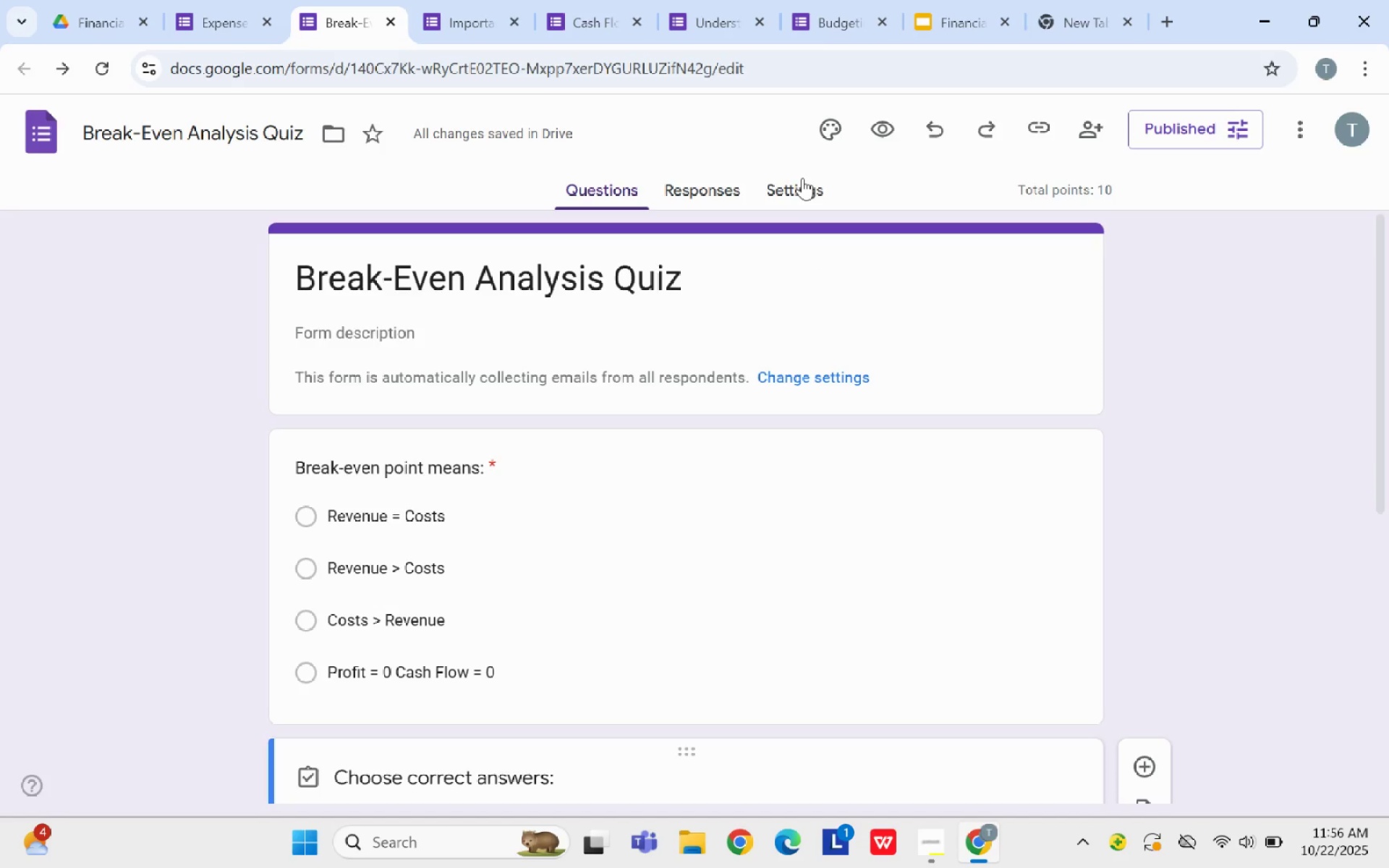 
left_click([800, 172])
 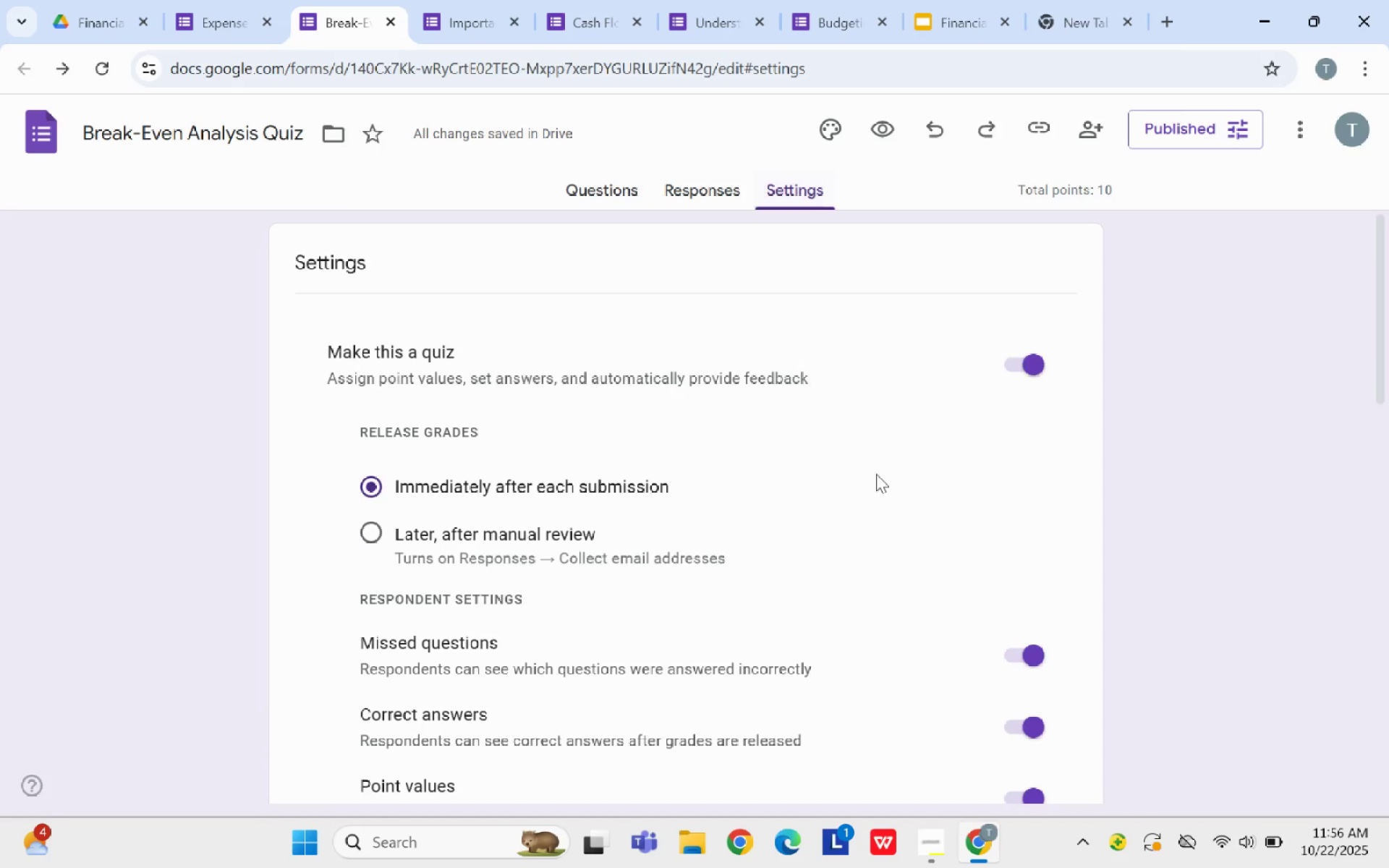 
scroll: coordinate [684, 490], scroll_direction: down, amount: 8.0
 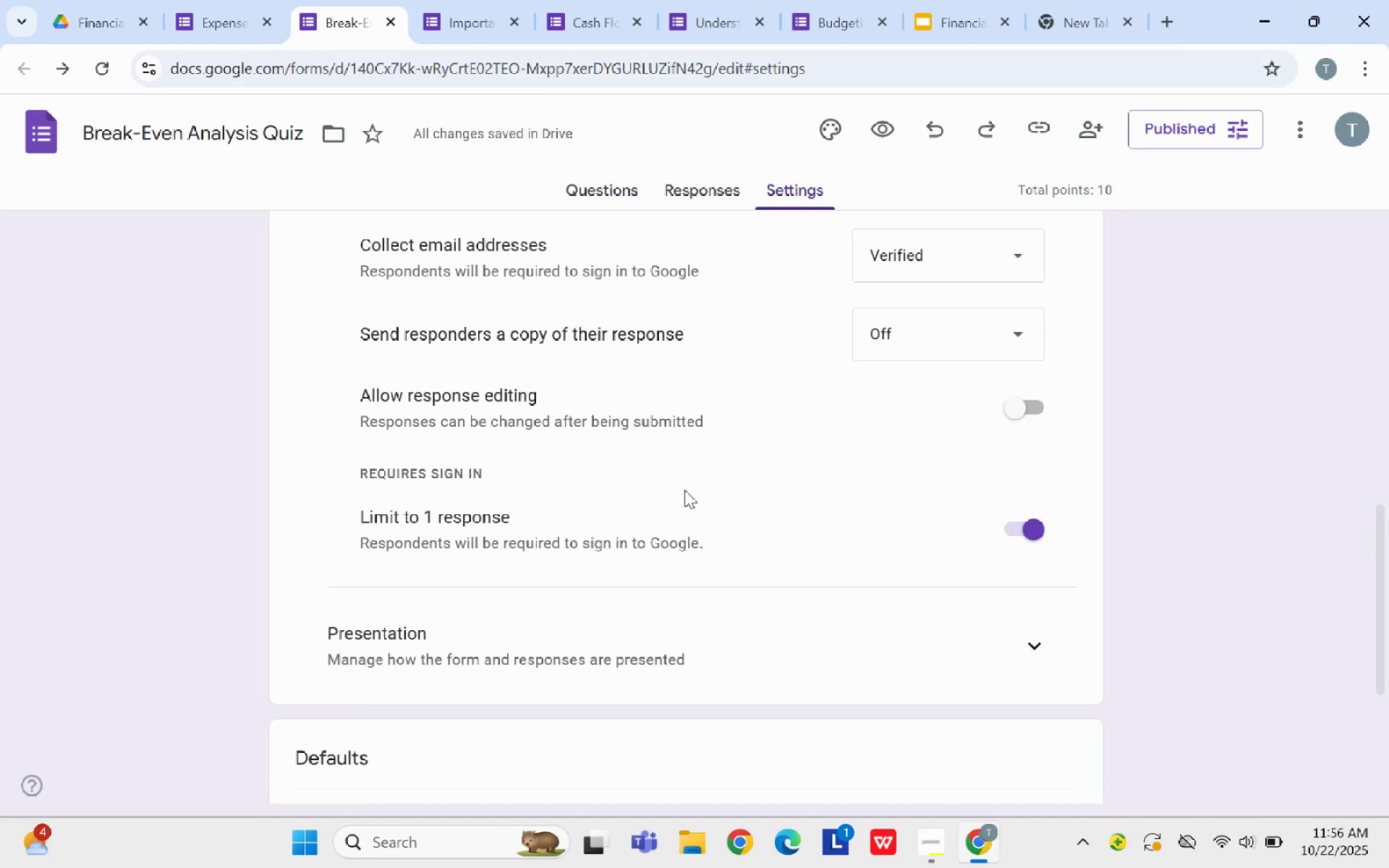 
scroll: coordinate [678, 472], scroll_direction: up, amount: 5.0
 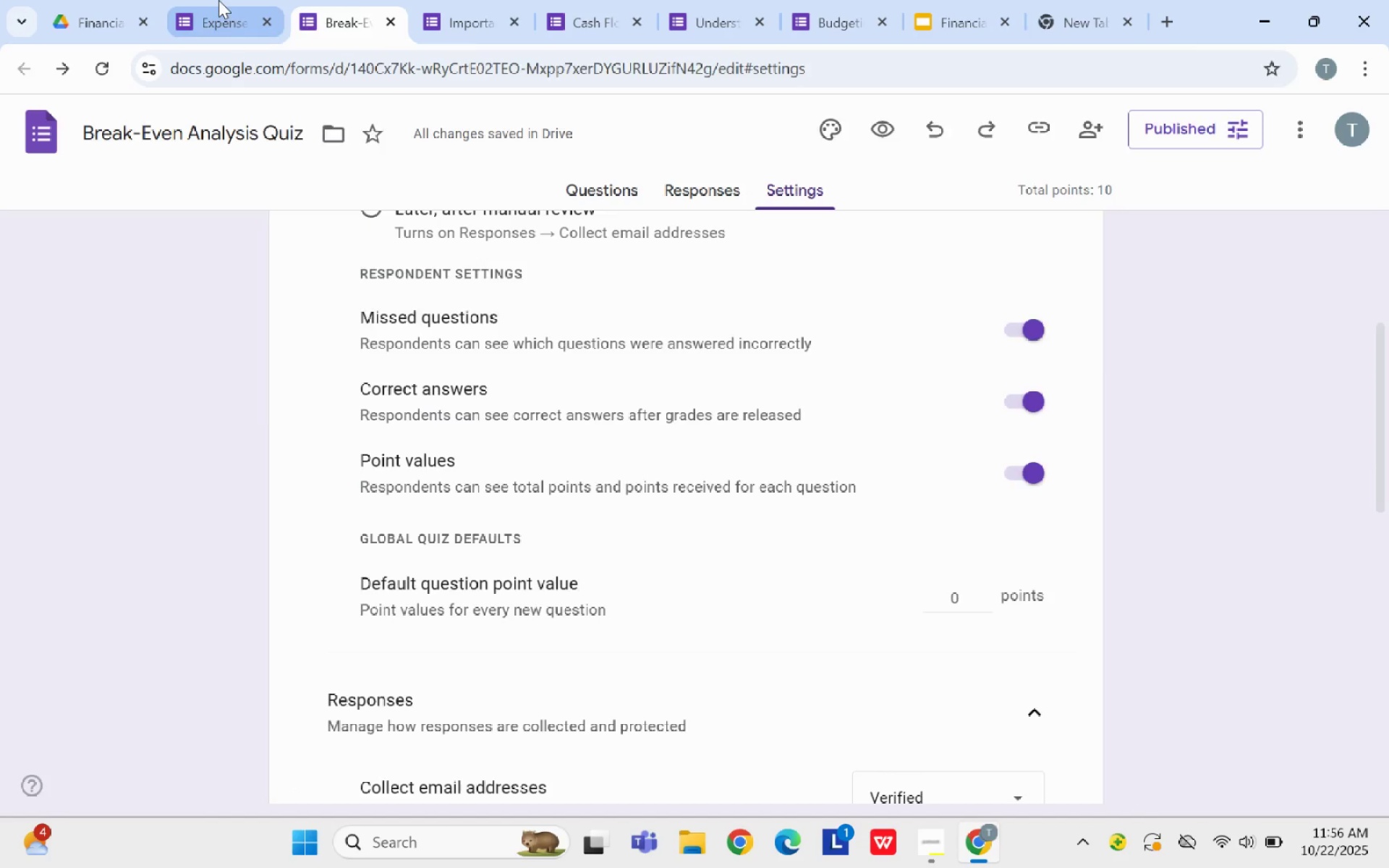 
left_click([217, 0])
 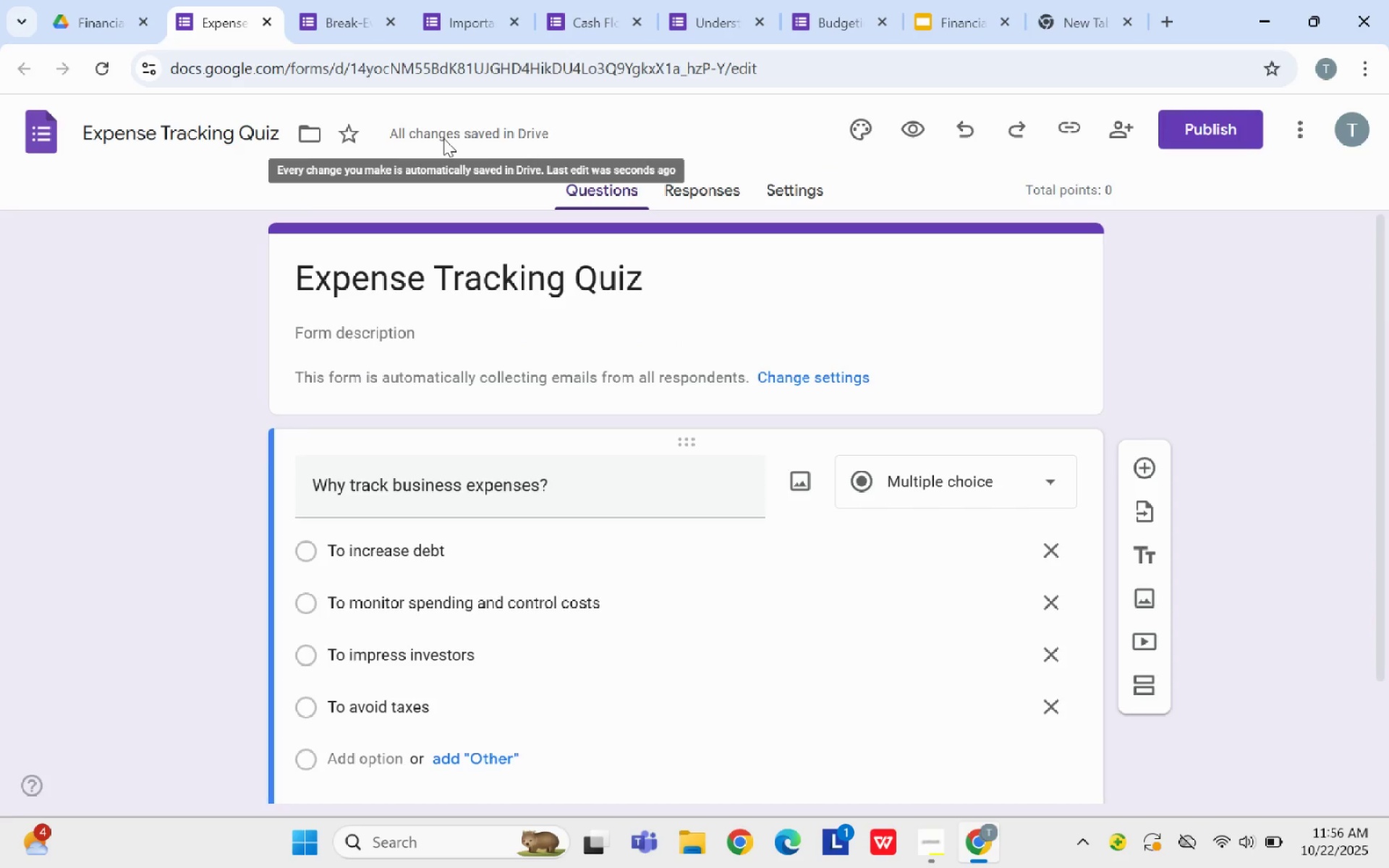 
wait(7.48)
 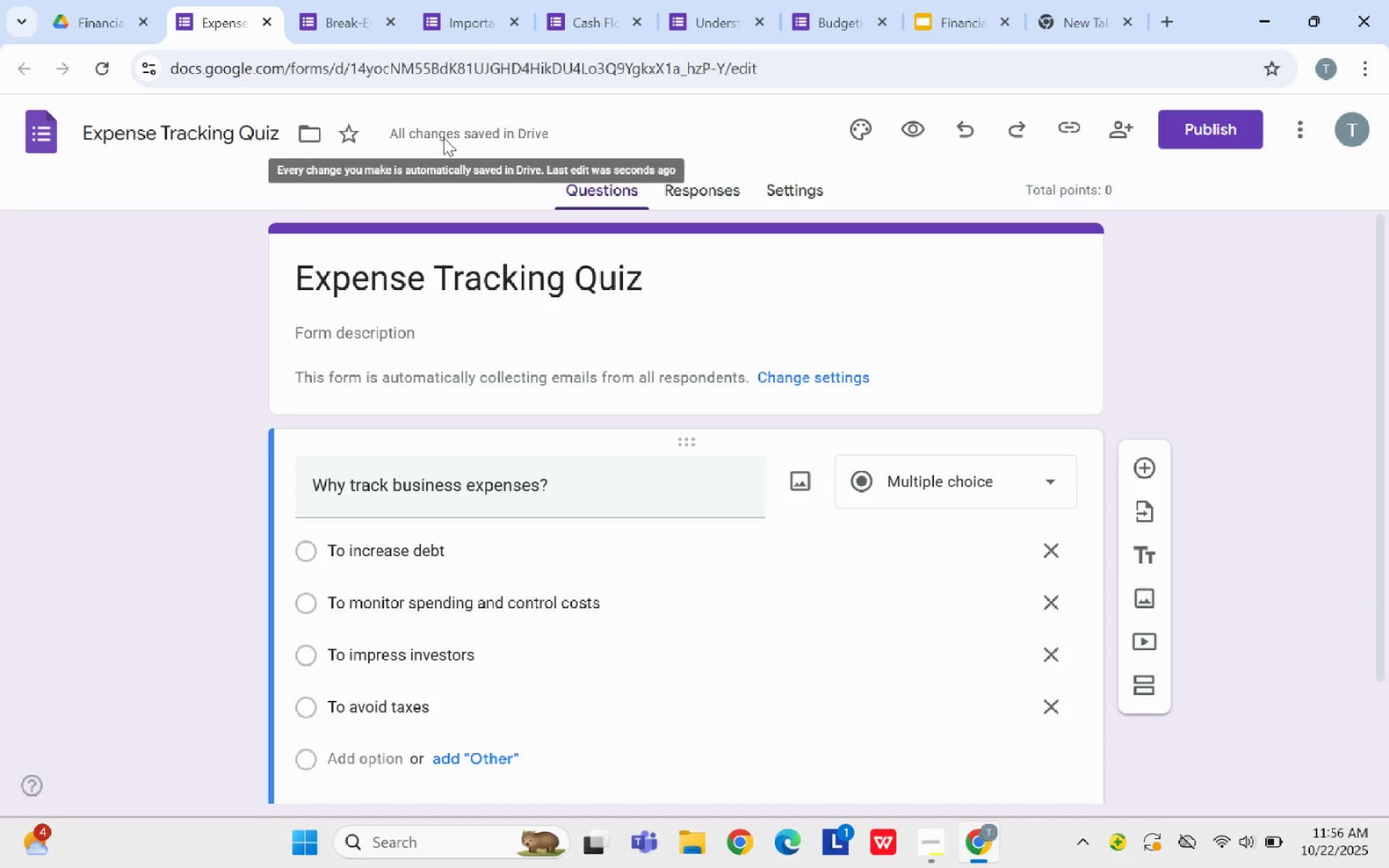 
scroll: coordinate [551, 594], scroll_direction: down, amount: 2.0
 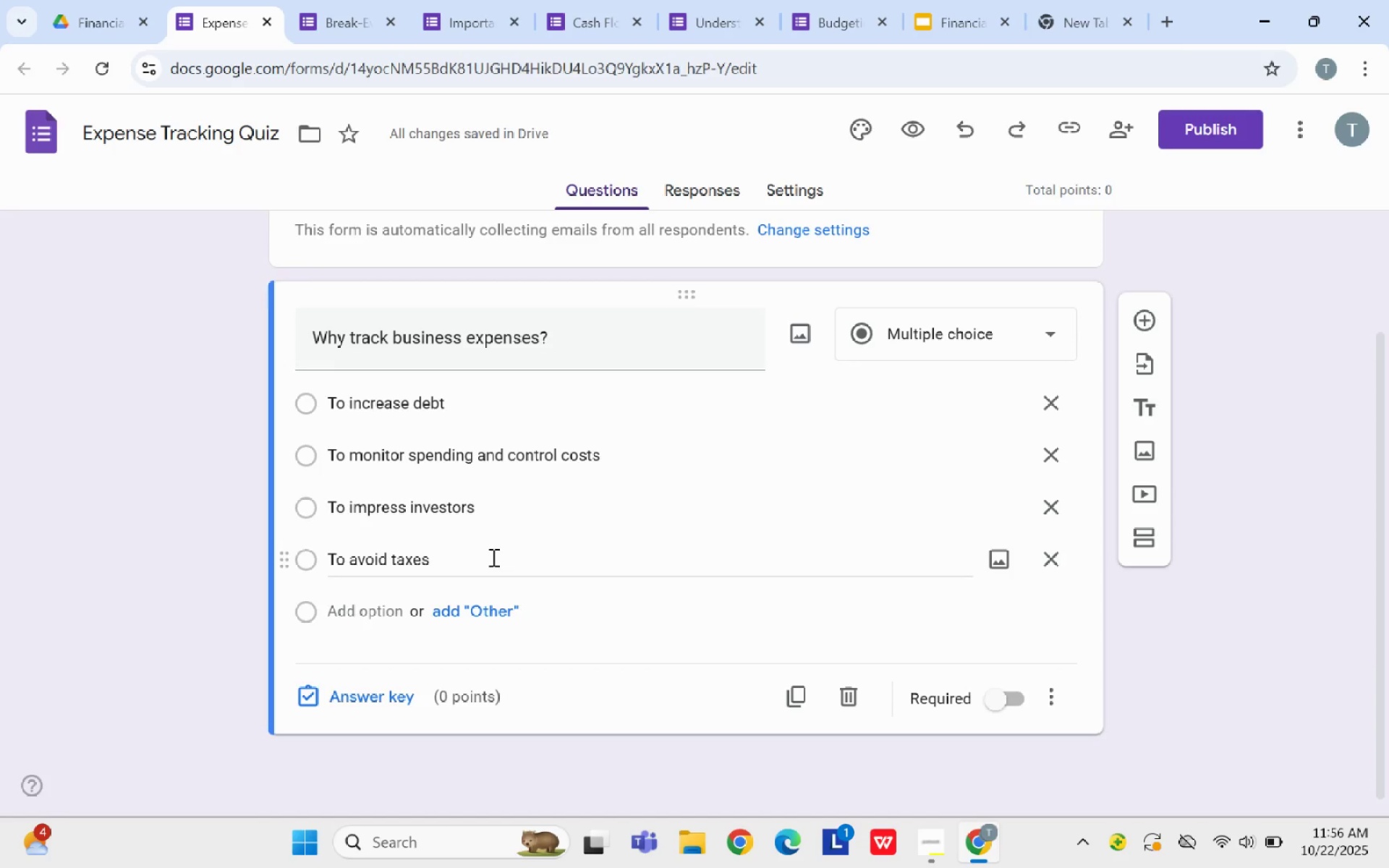 
wait(8.64)
 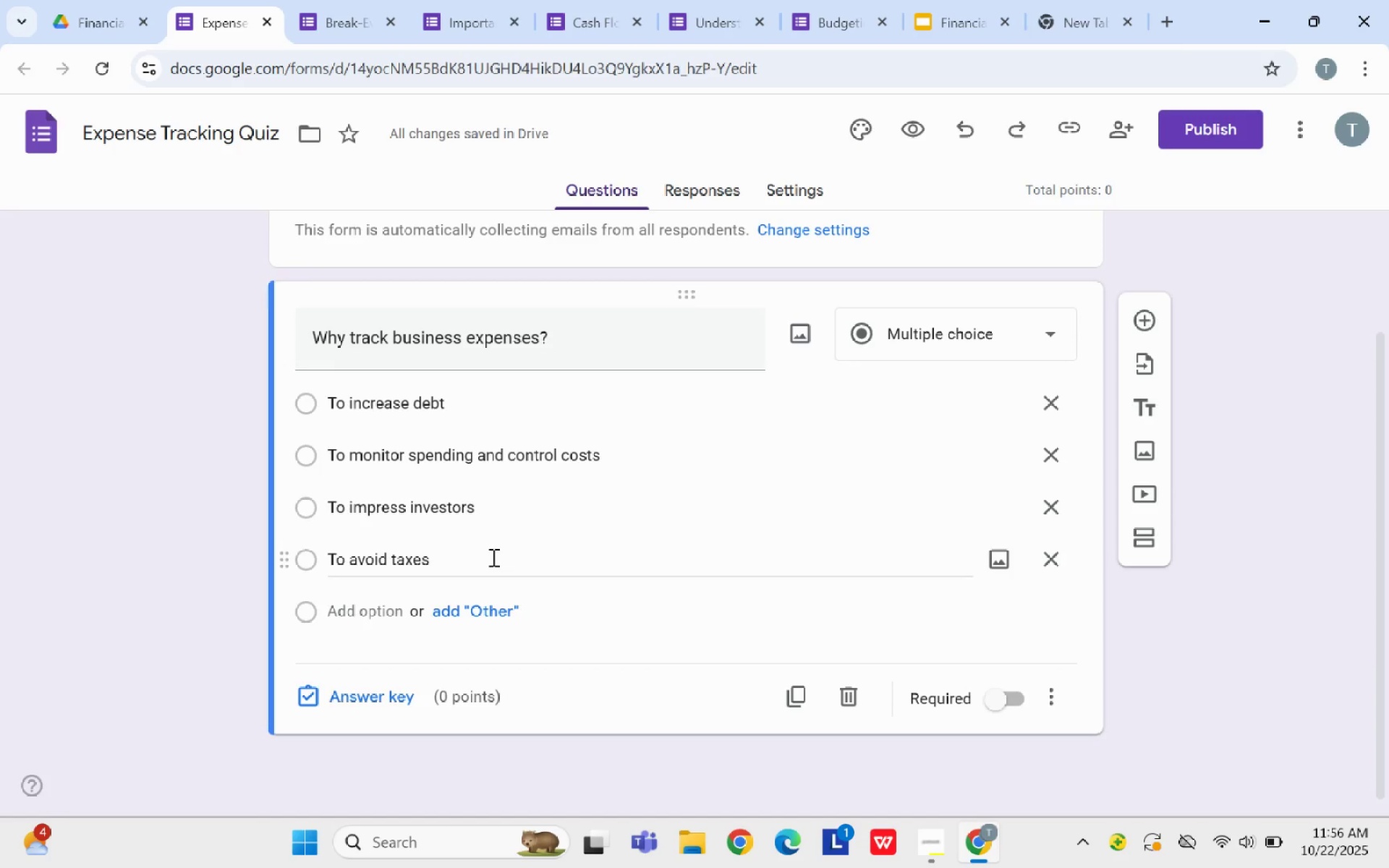 
mouse_move([357, 685])
 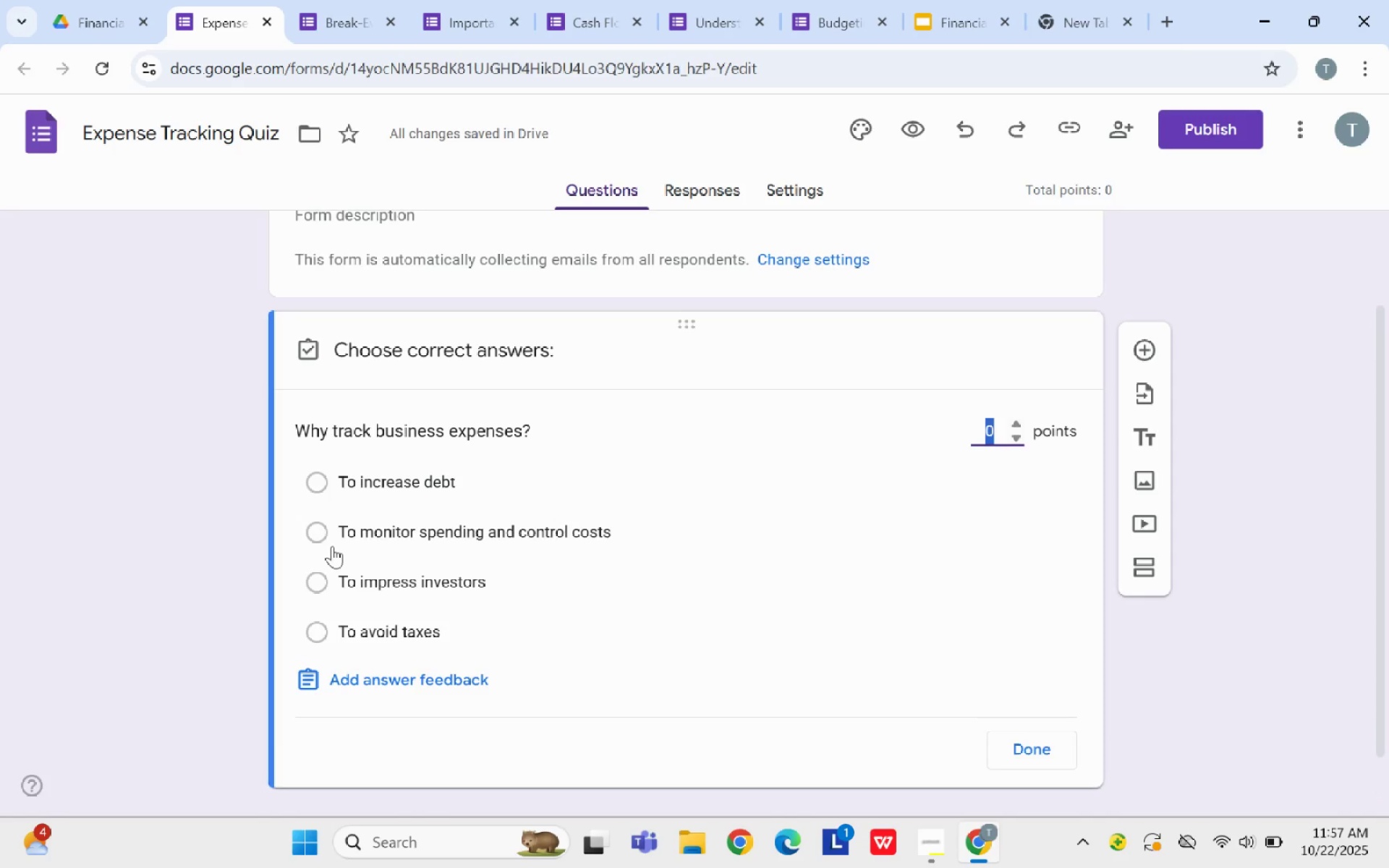 
left_click([330, 544])
 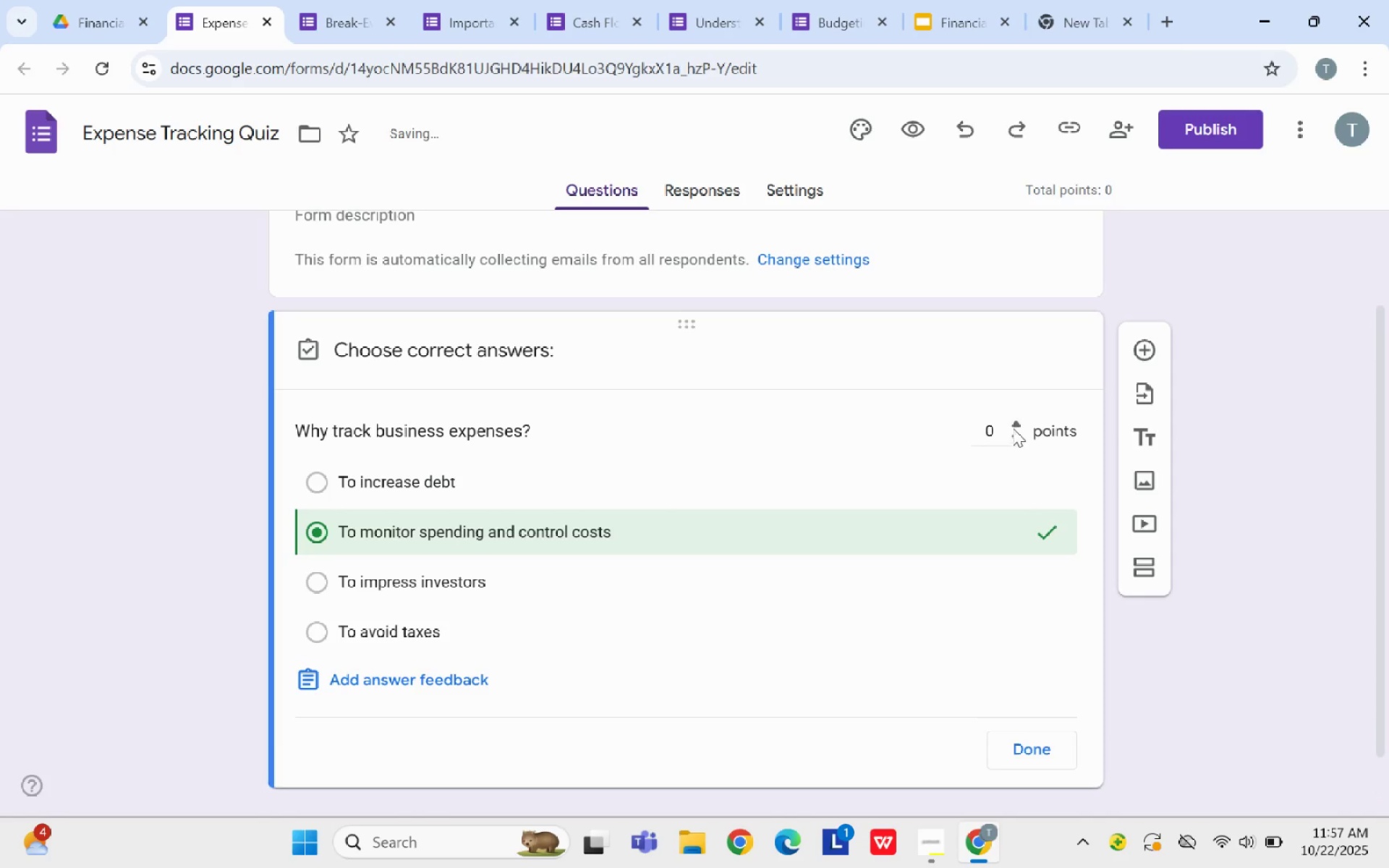 
left_click([1011, 426])
 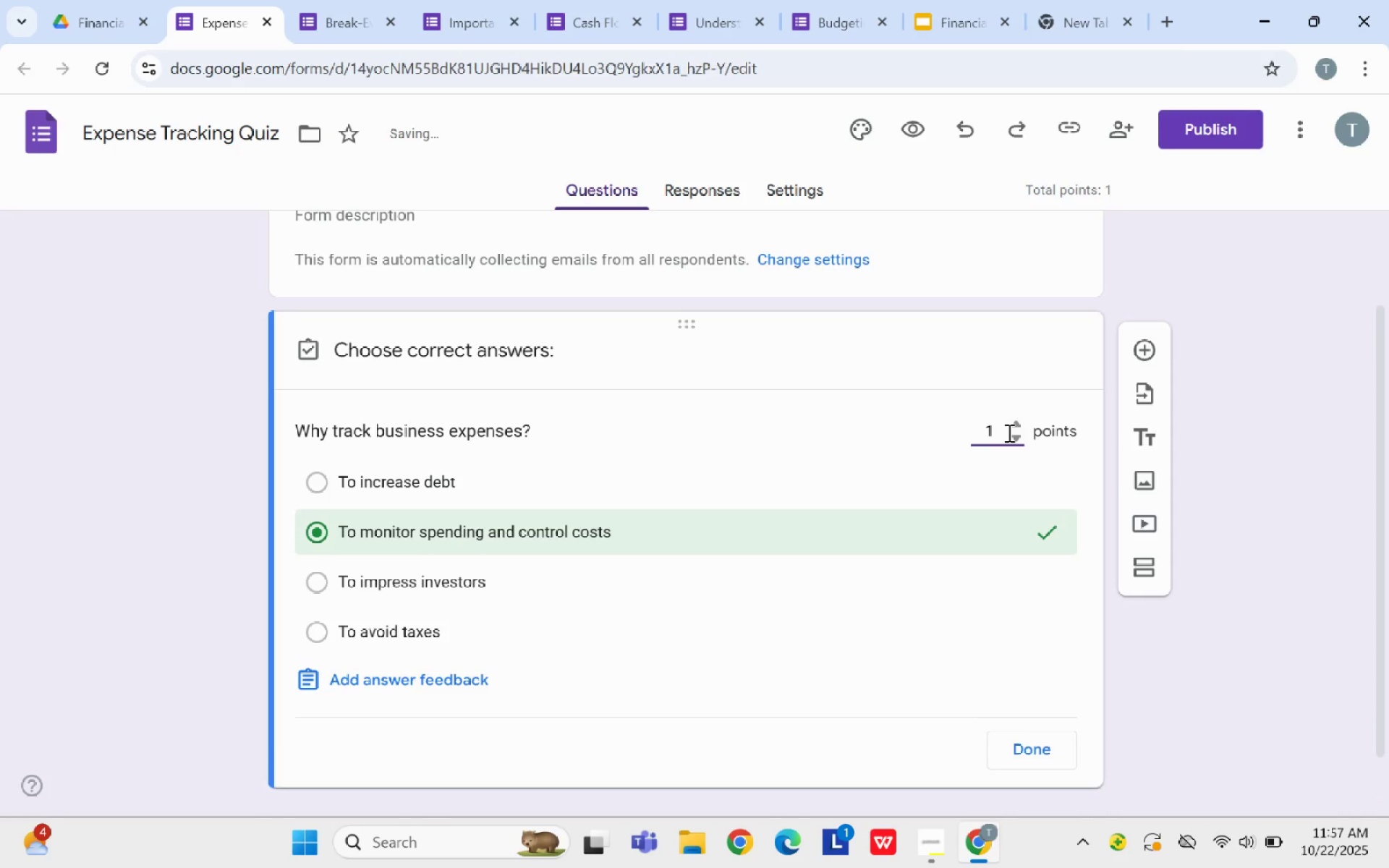 
key(Backspace)
 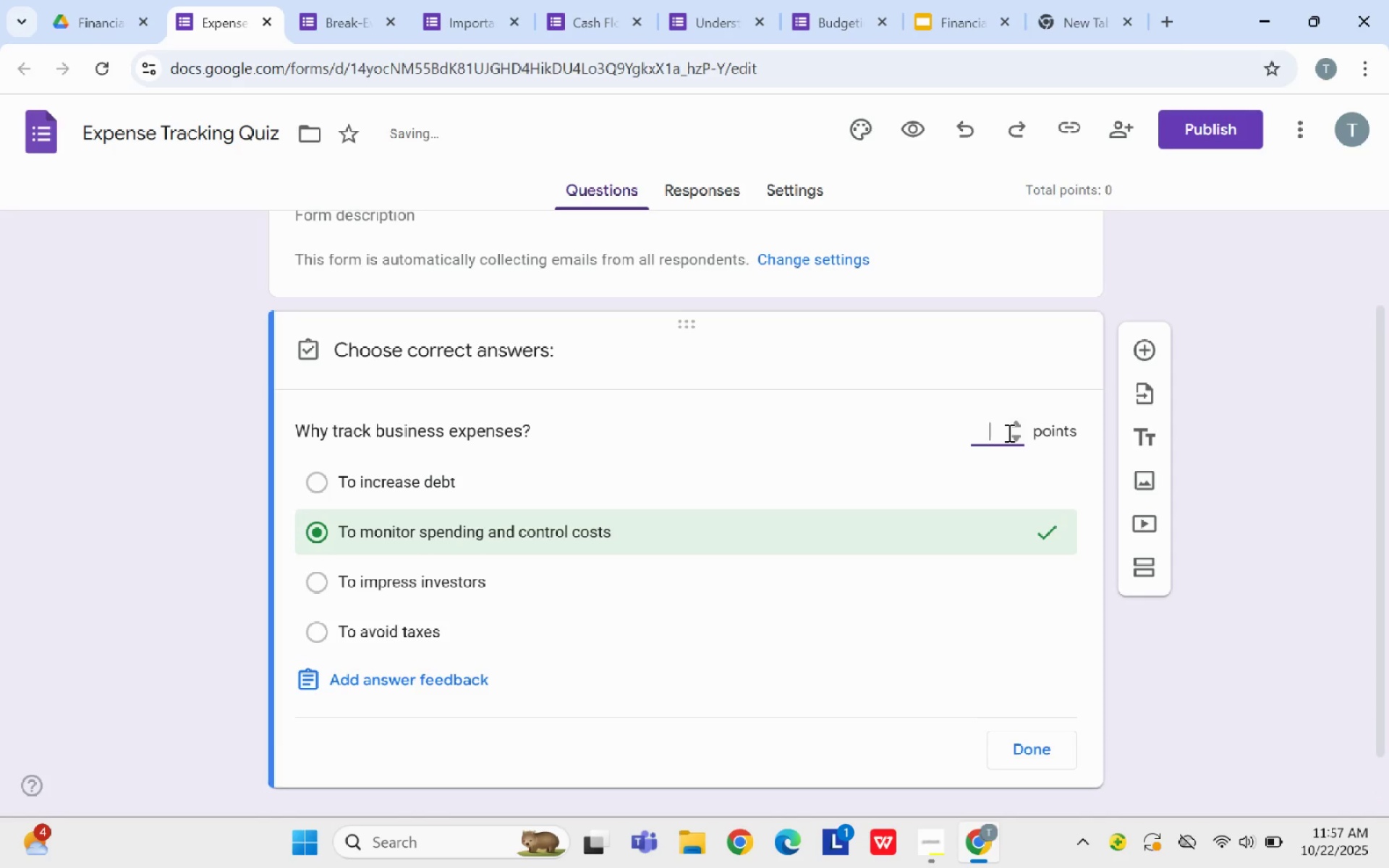 
key(5)
 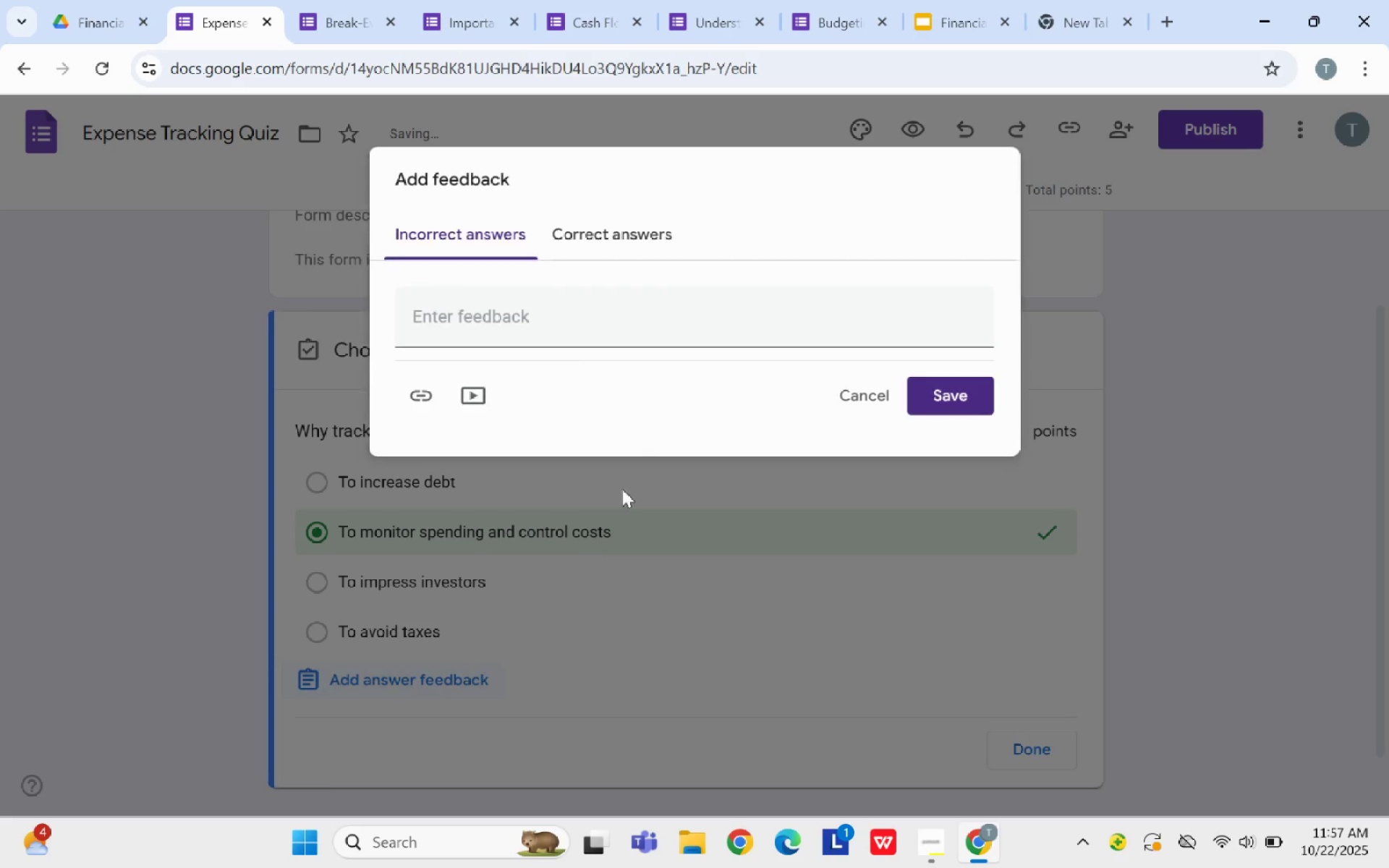 
left_click([645, 230])
 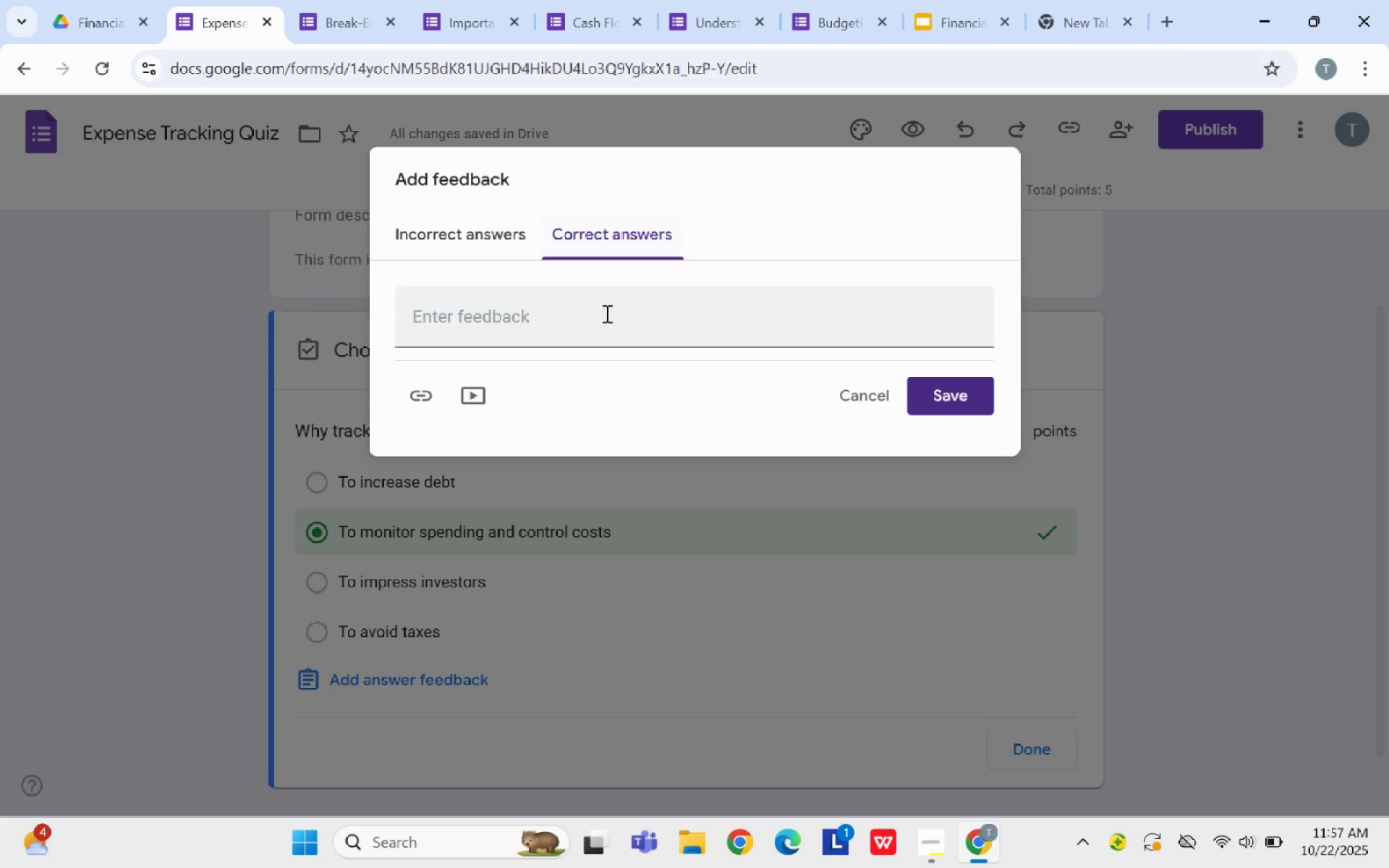 
left_click([605, 314])
 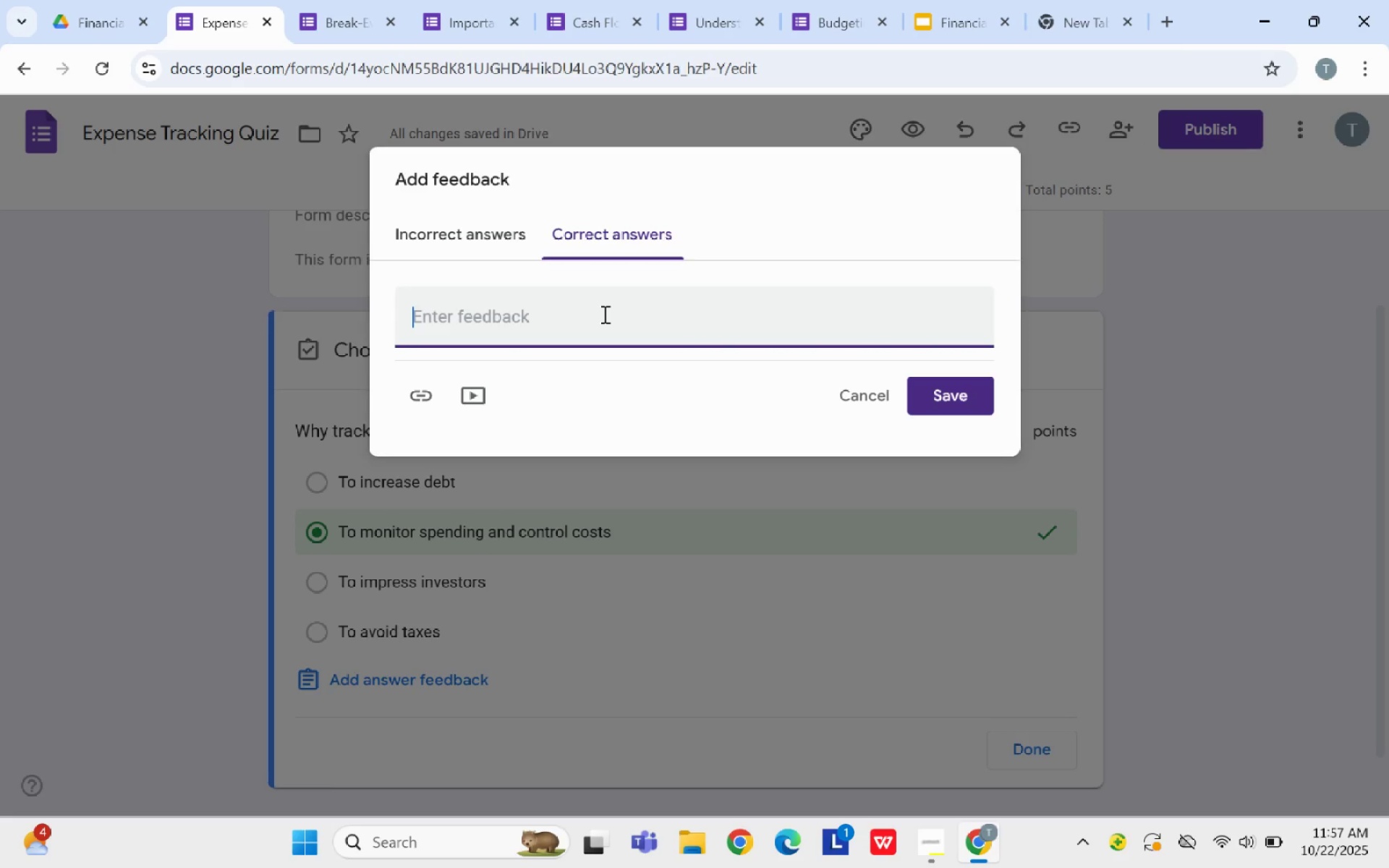 
type(ex)
key(Backspace)
key(Backspace)
type(Expense Tracking identifies cost patters and savings opportunites.)
 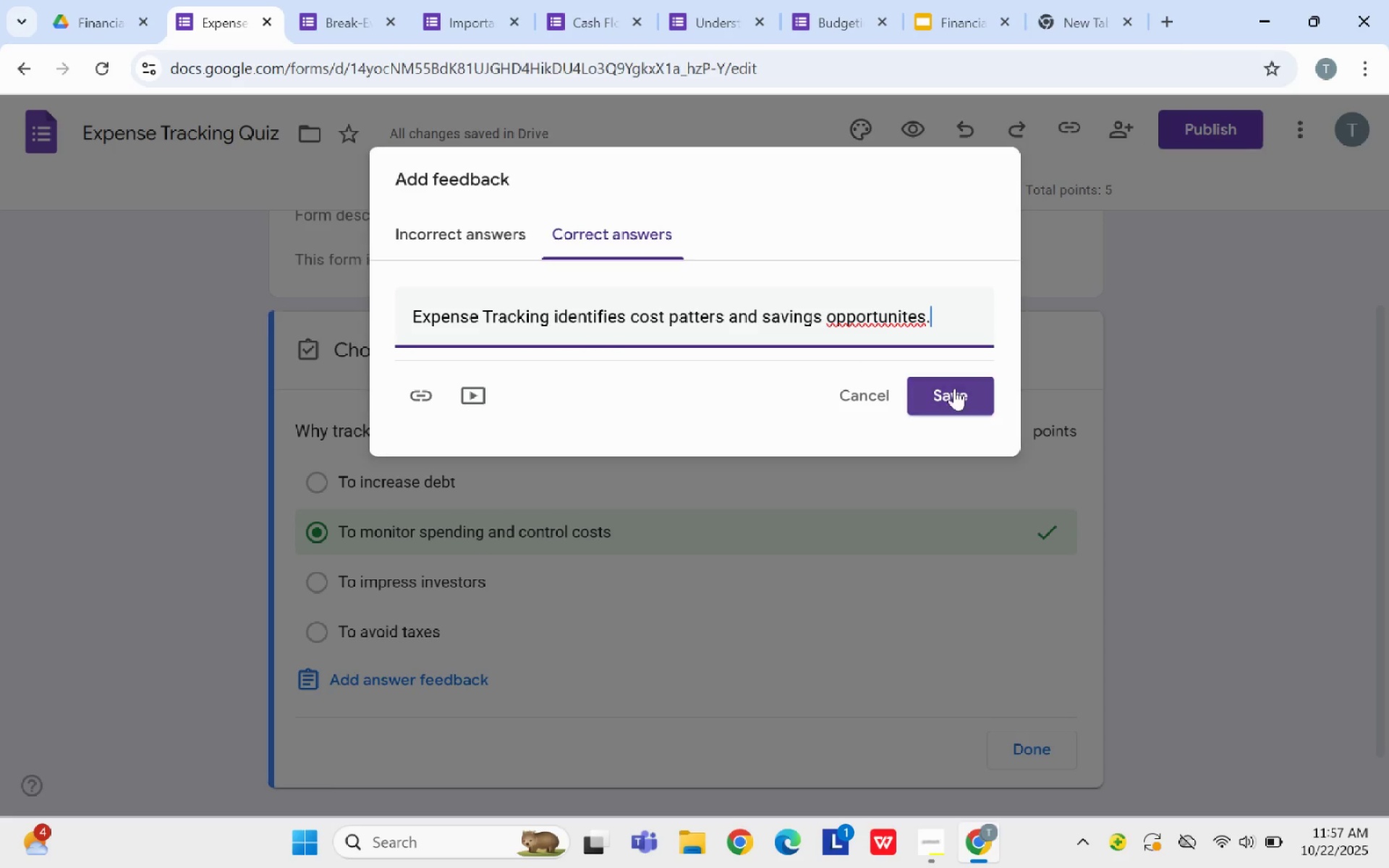 
left_click([956, 388])
 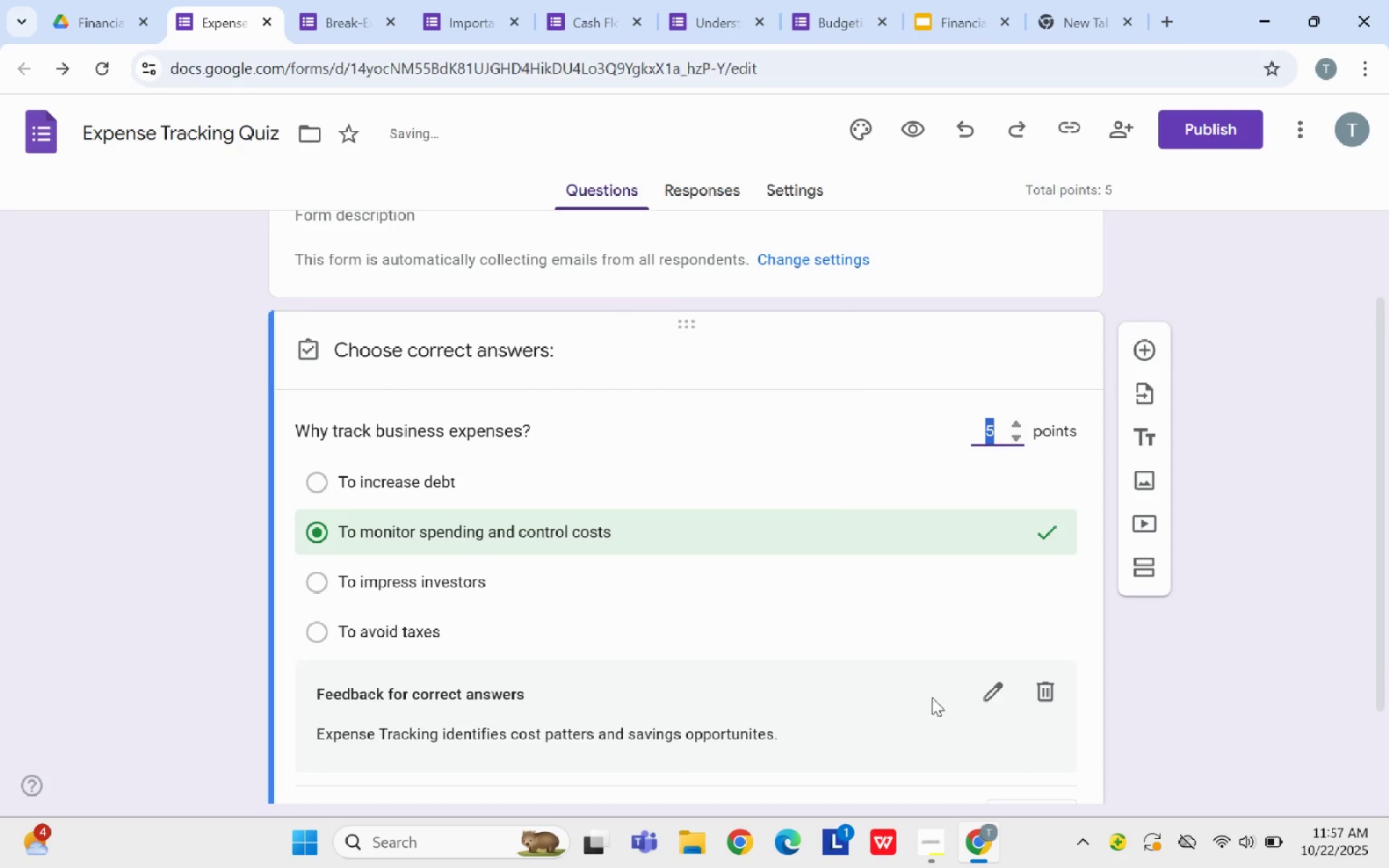 
left_click([1001, 684])
 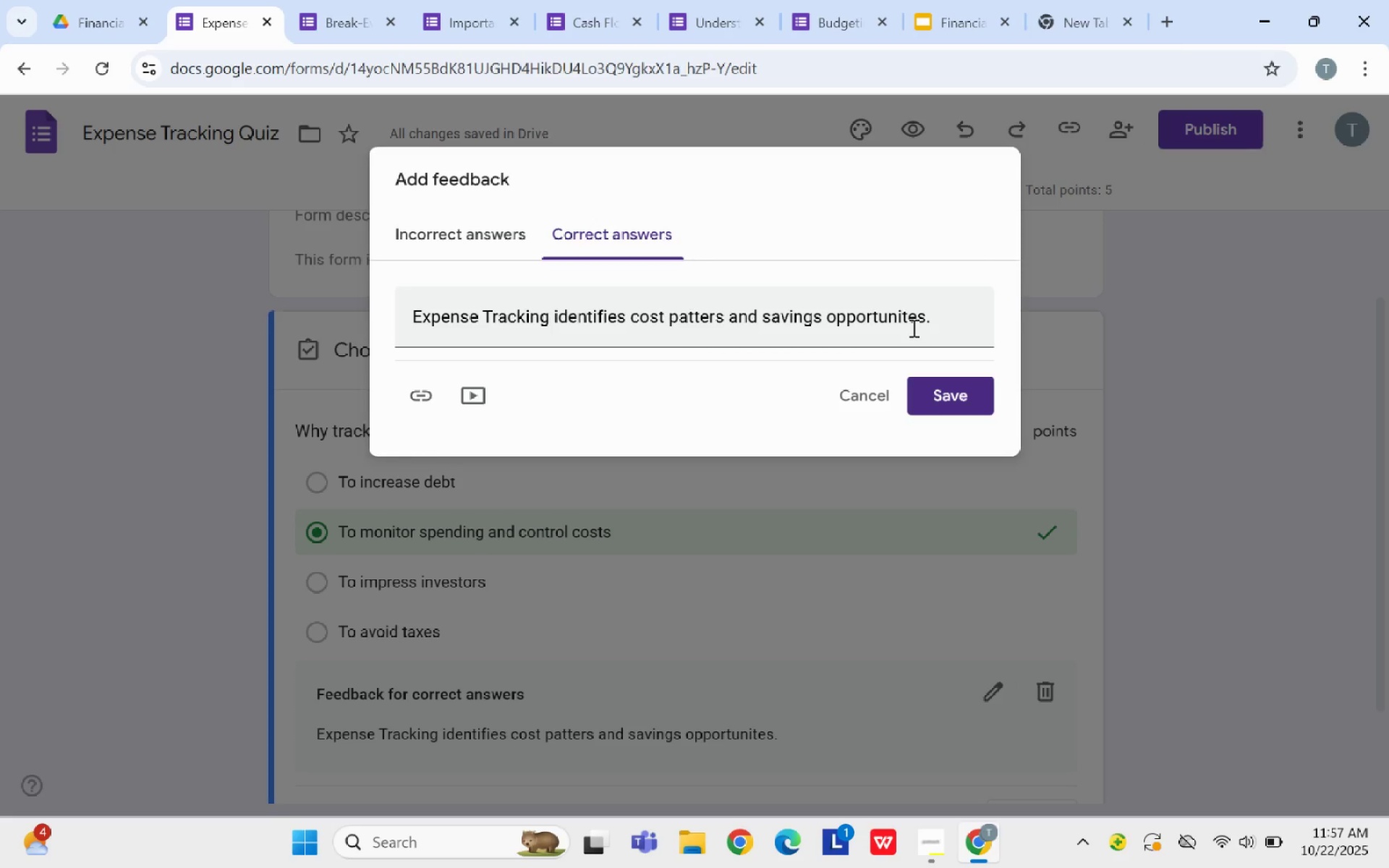 
left_click([908, 309])
 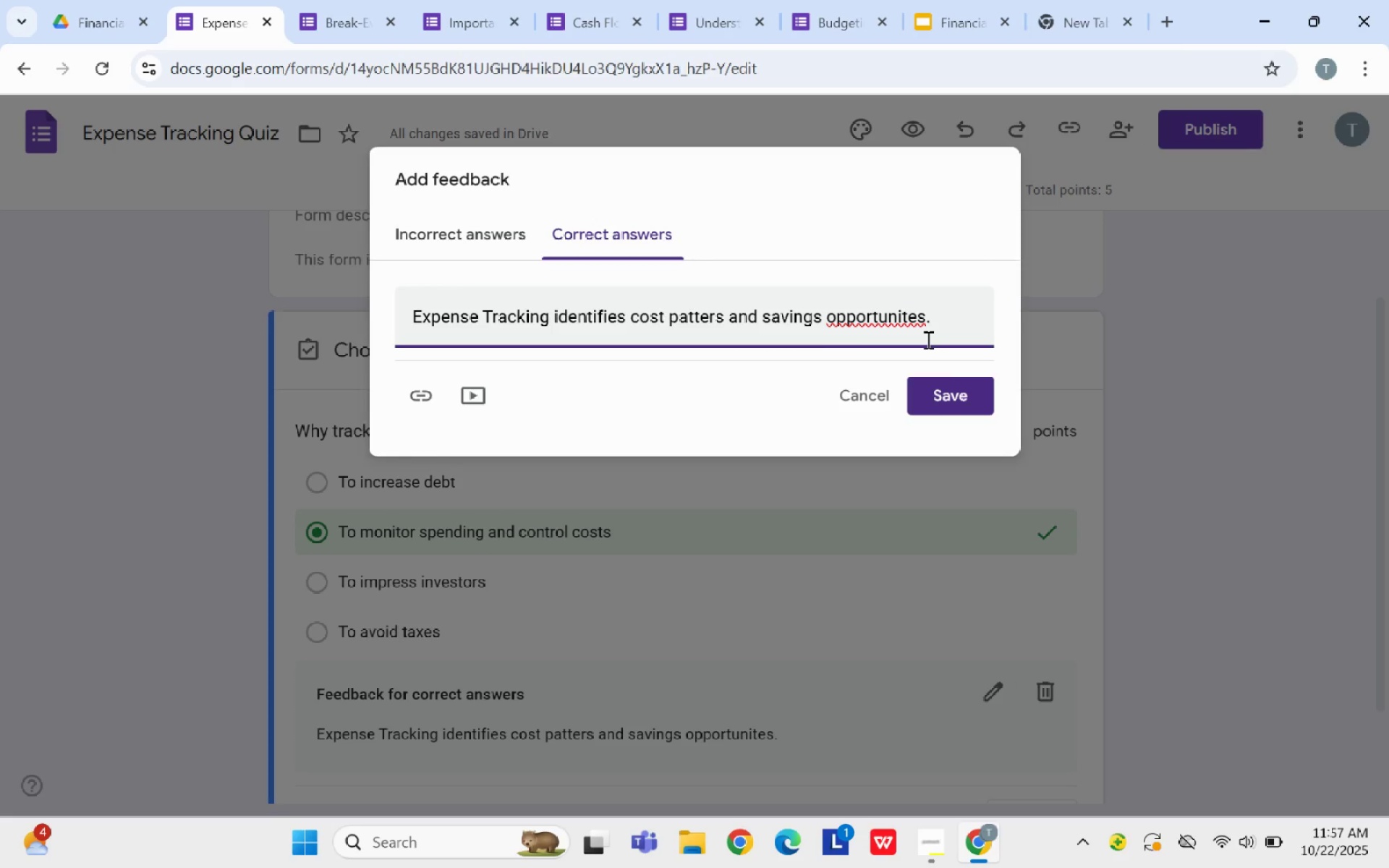 
key(I)
 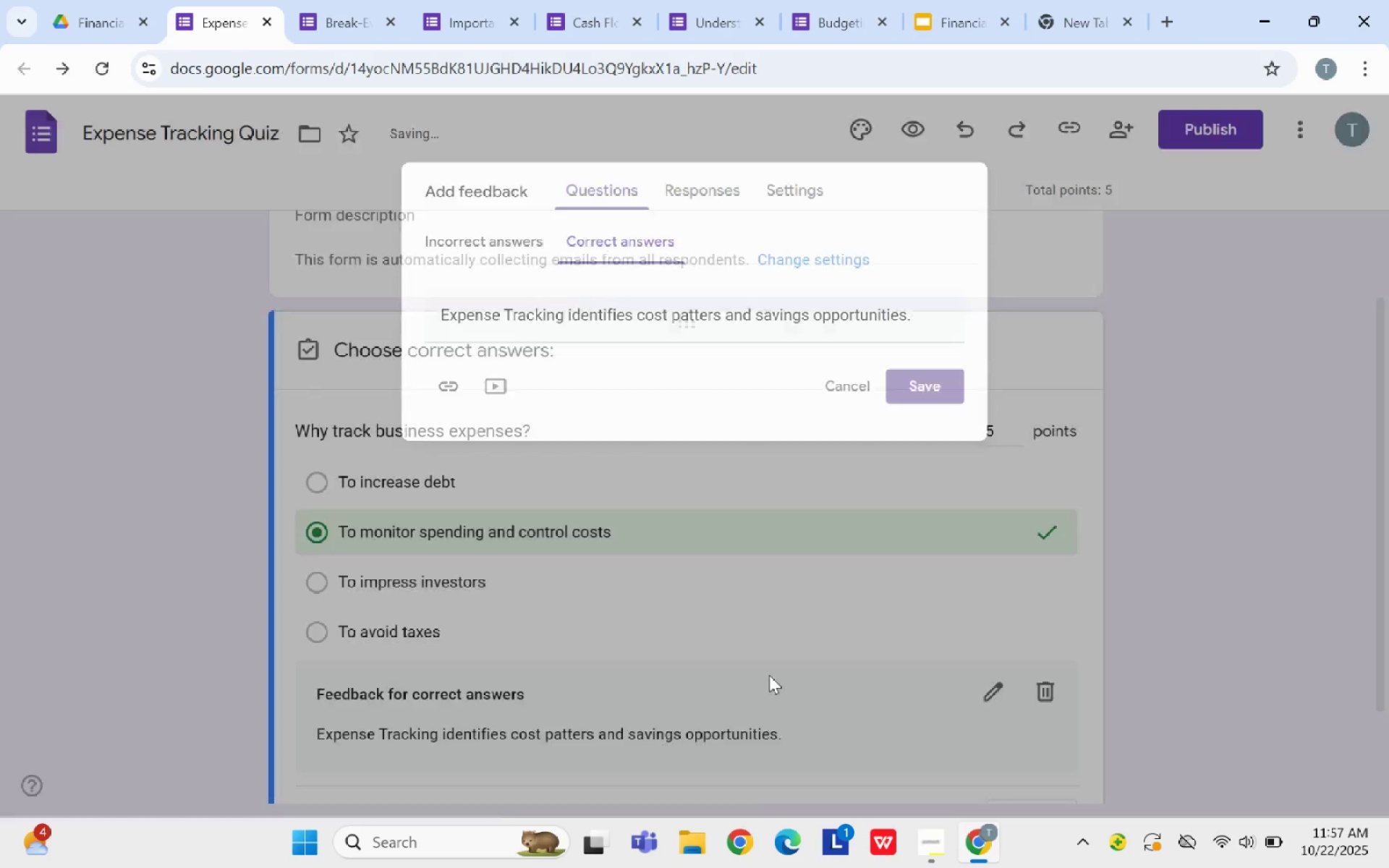 
scroll: coordinate [749, 692], scroll_direction: down, amount: 3.0
 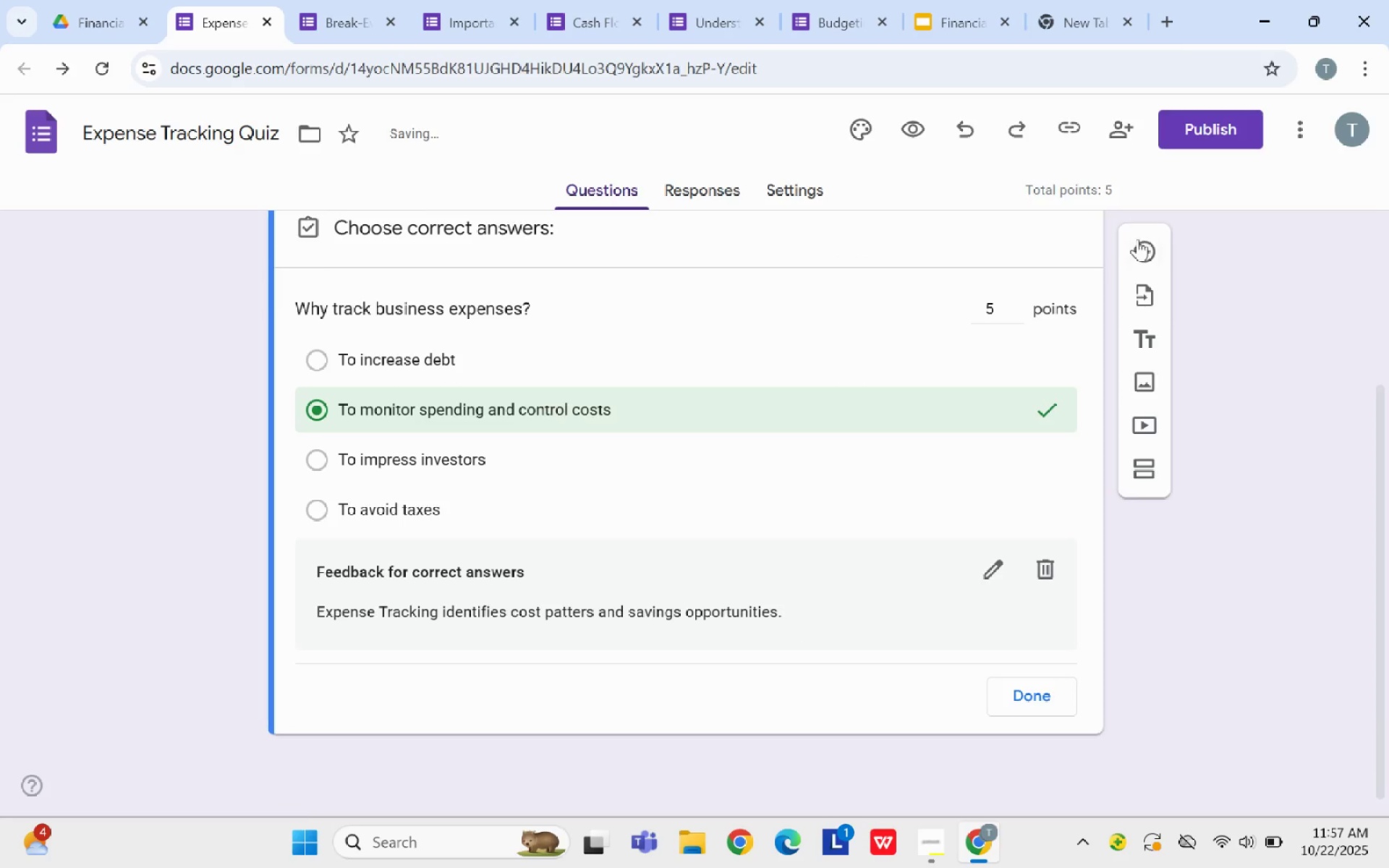 
left_click([1137, 239])
 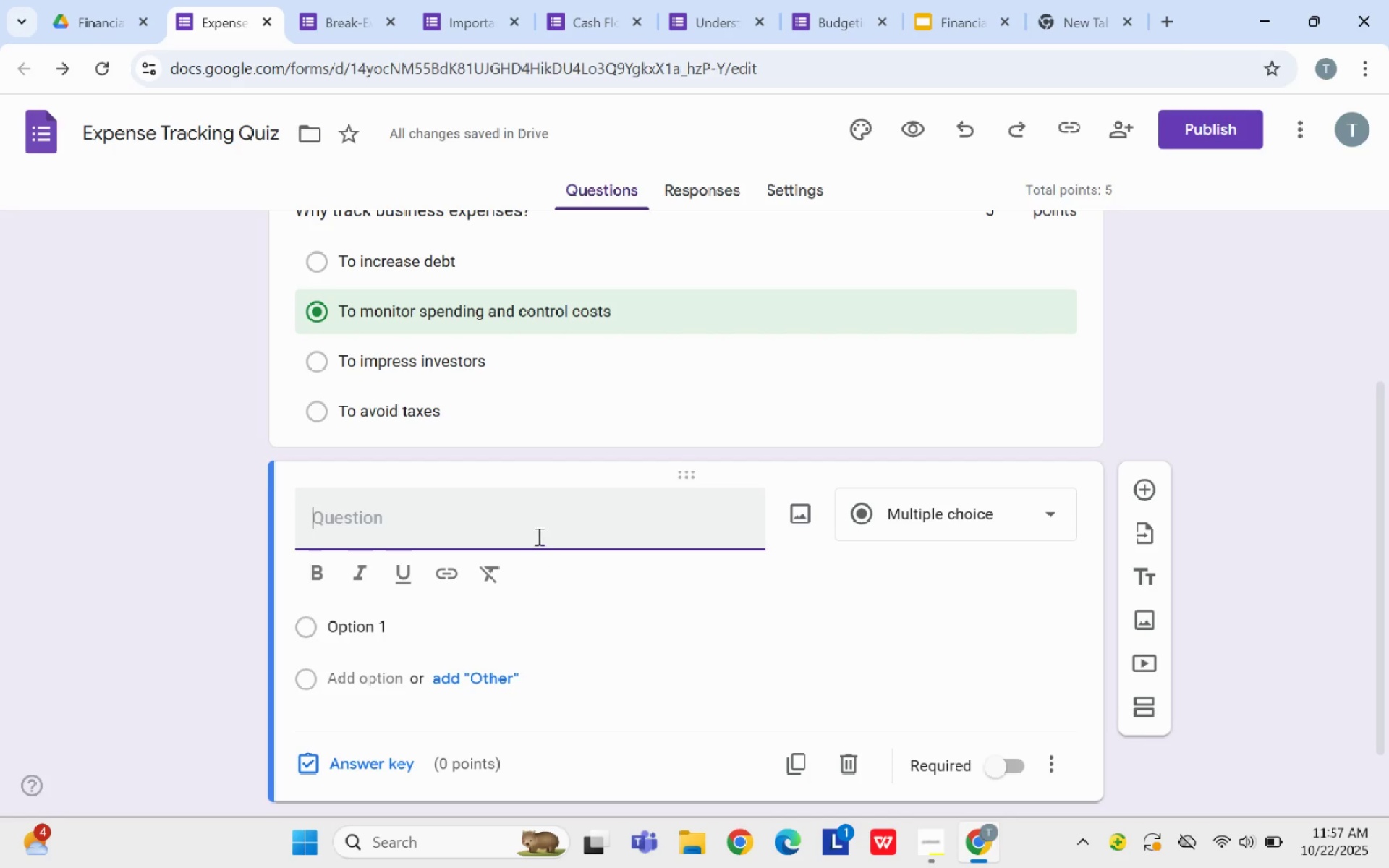 
type(A good expense tracking habit is:)
 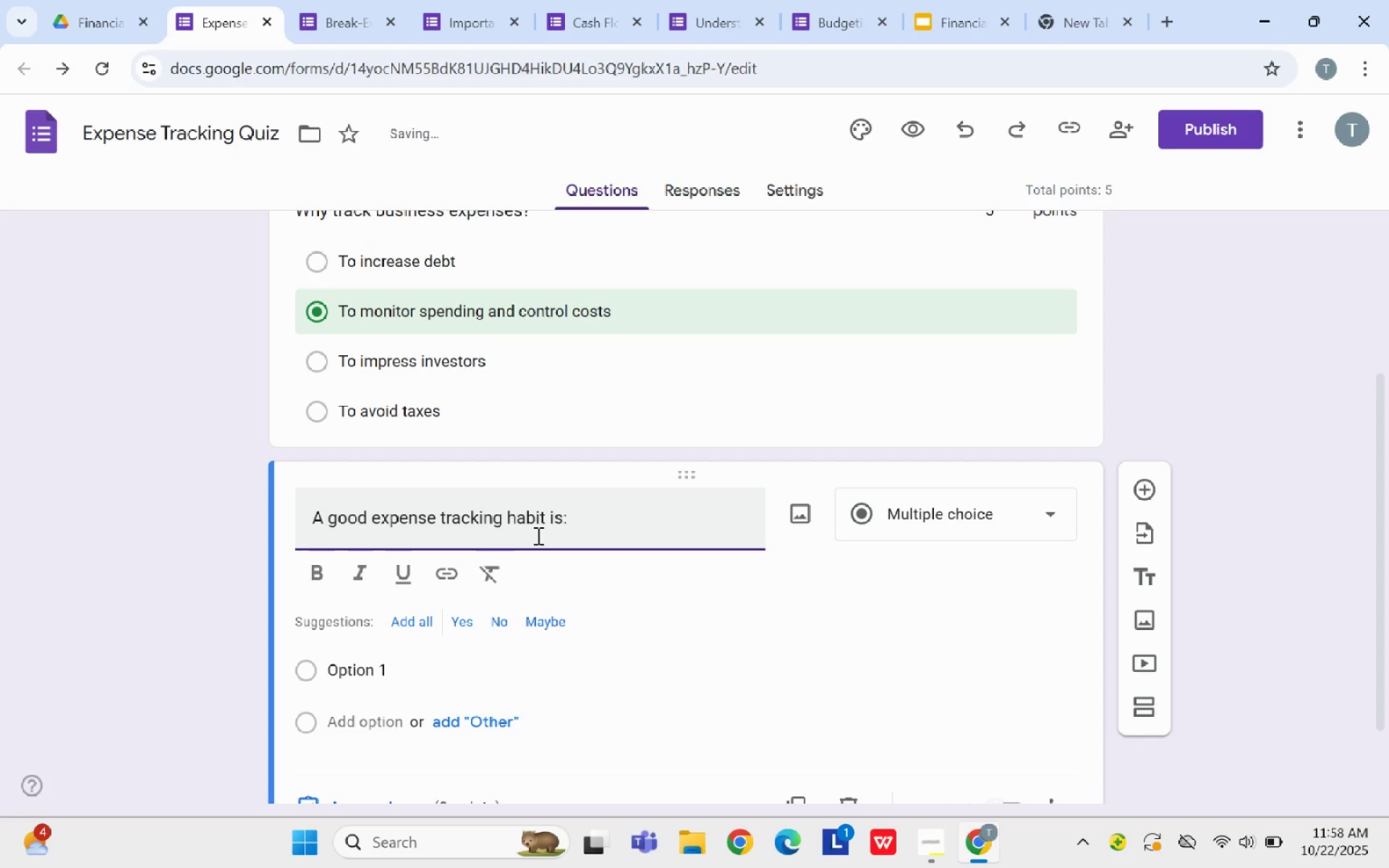 
left_click([484, 652])
 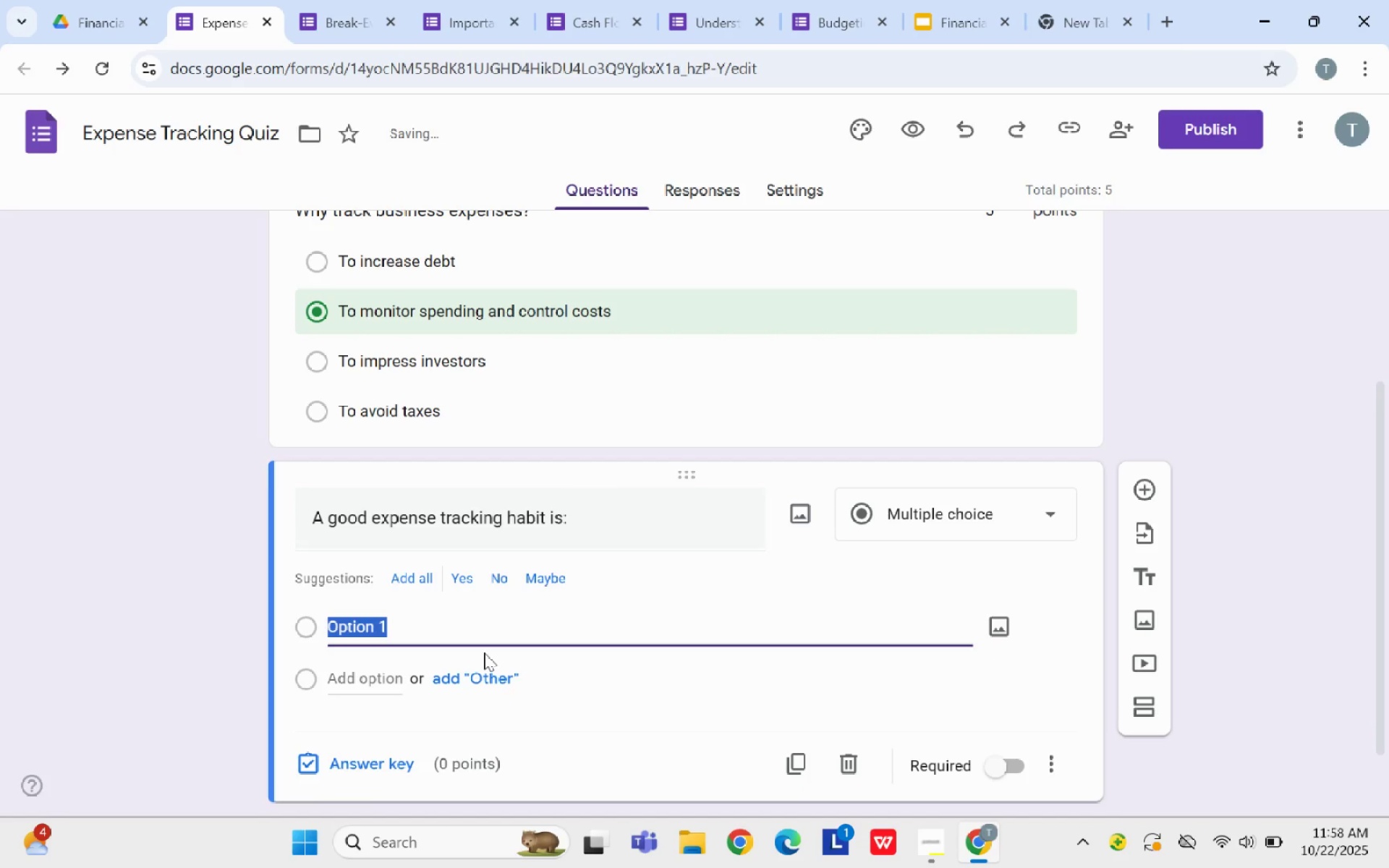 
key(Backspace)
type(Recording receipts weekly)
 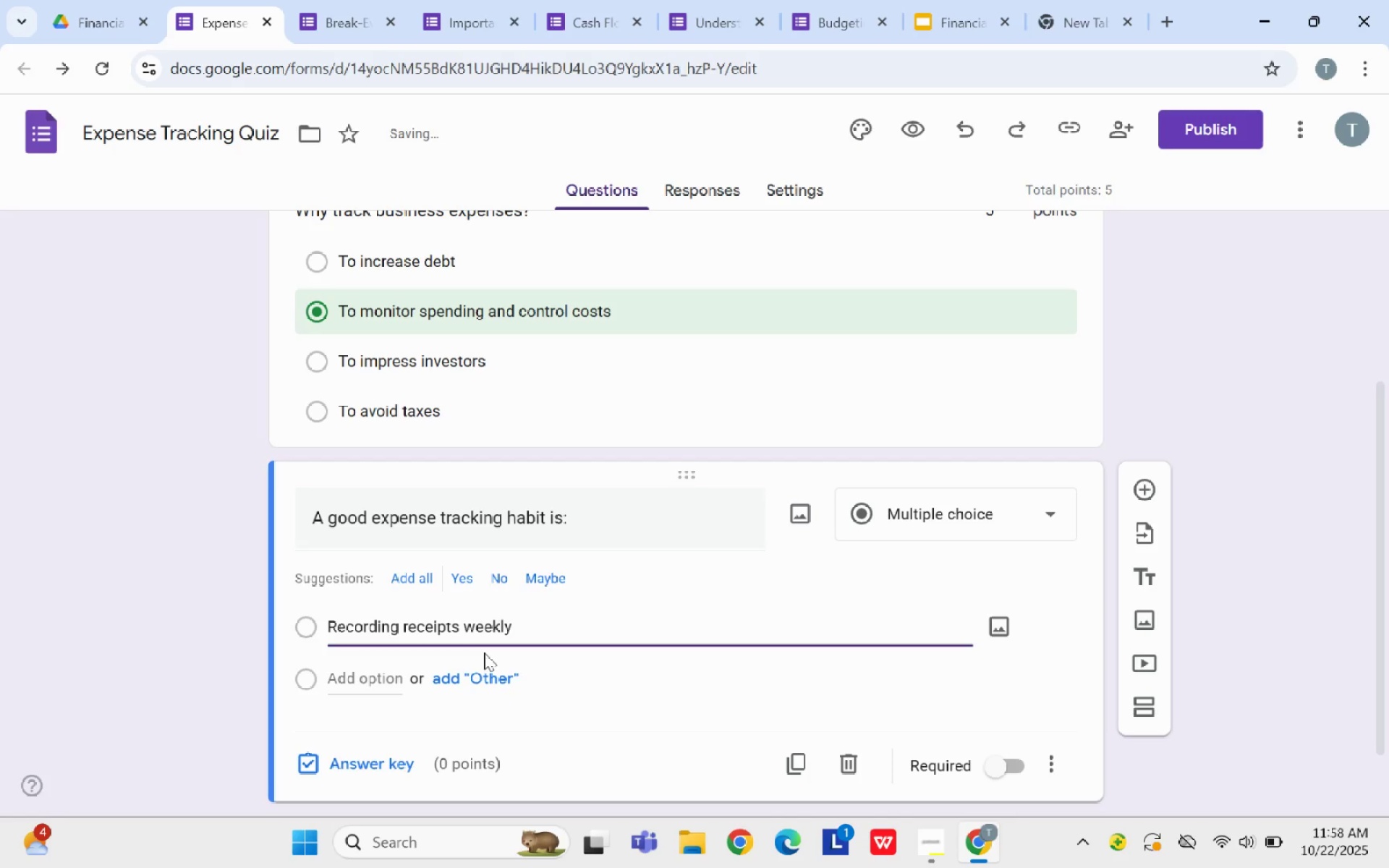 
wait(5.54)
 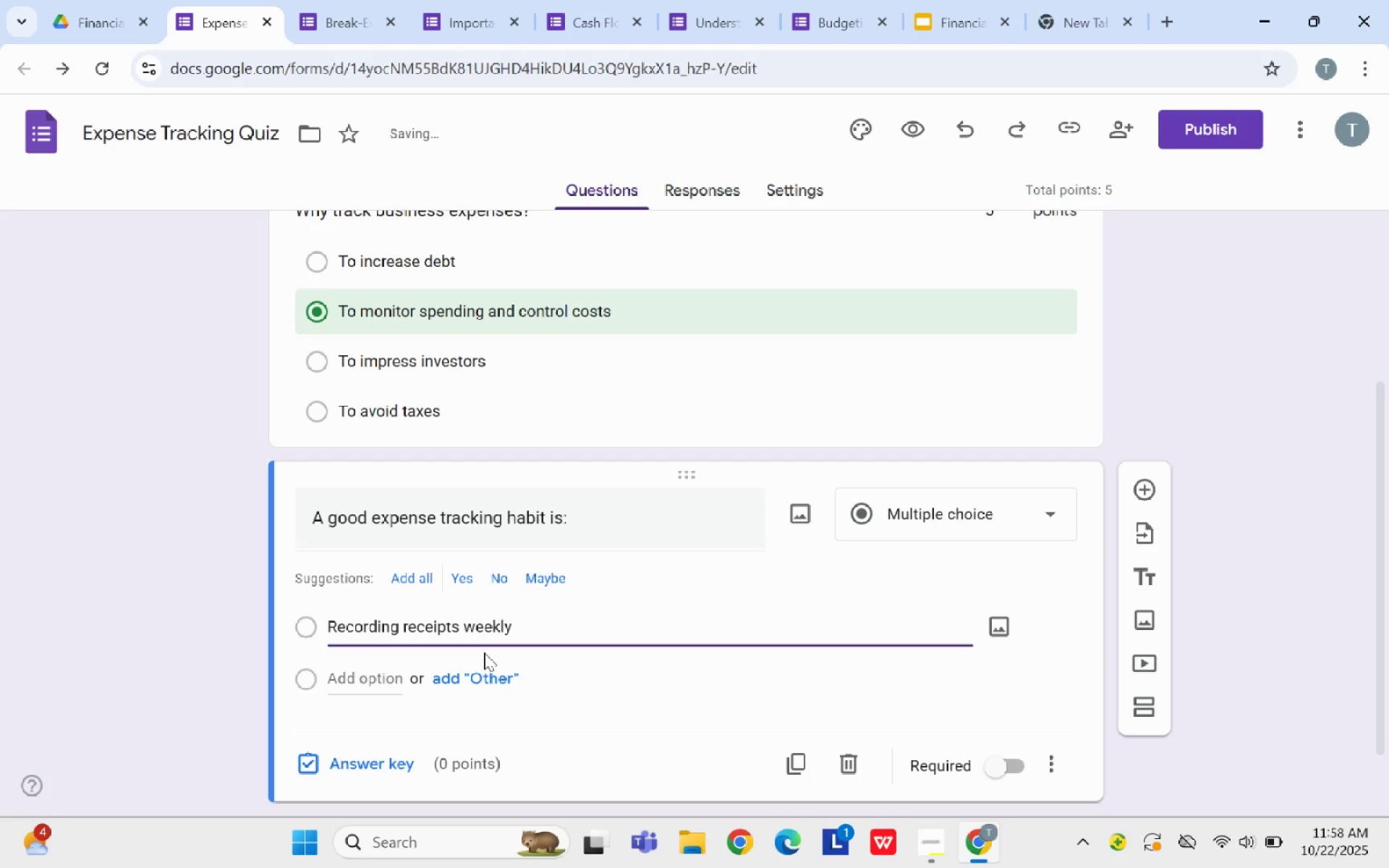 
key(Enter)
 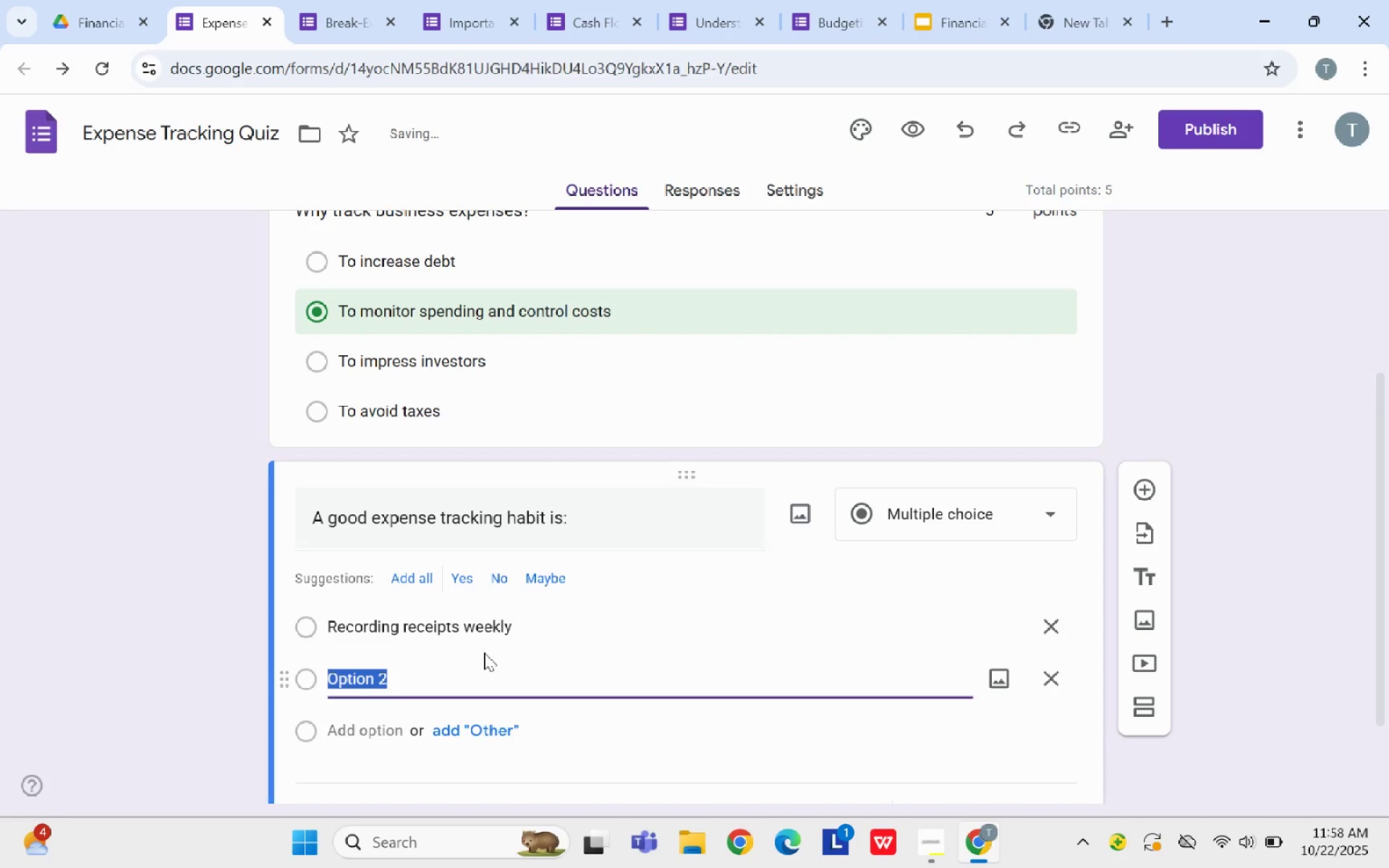 
key(Backspace)
type(Ignoring small purchases)
 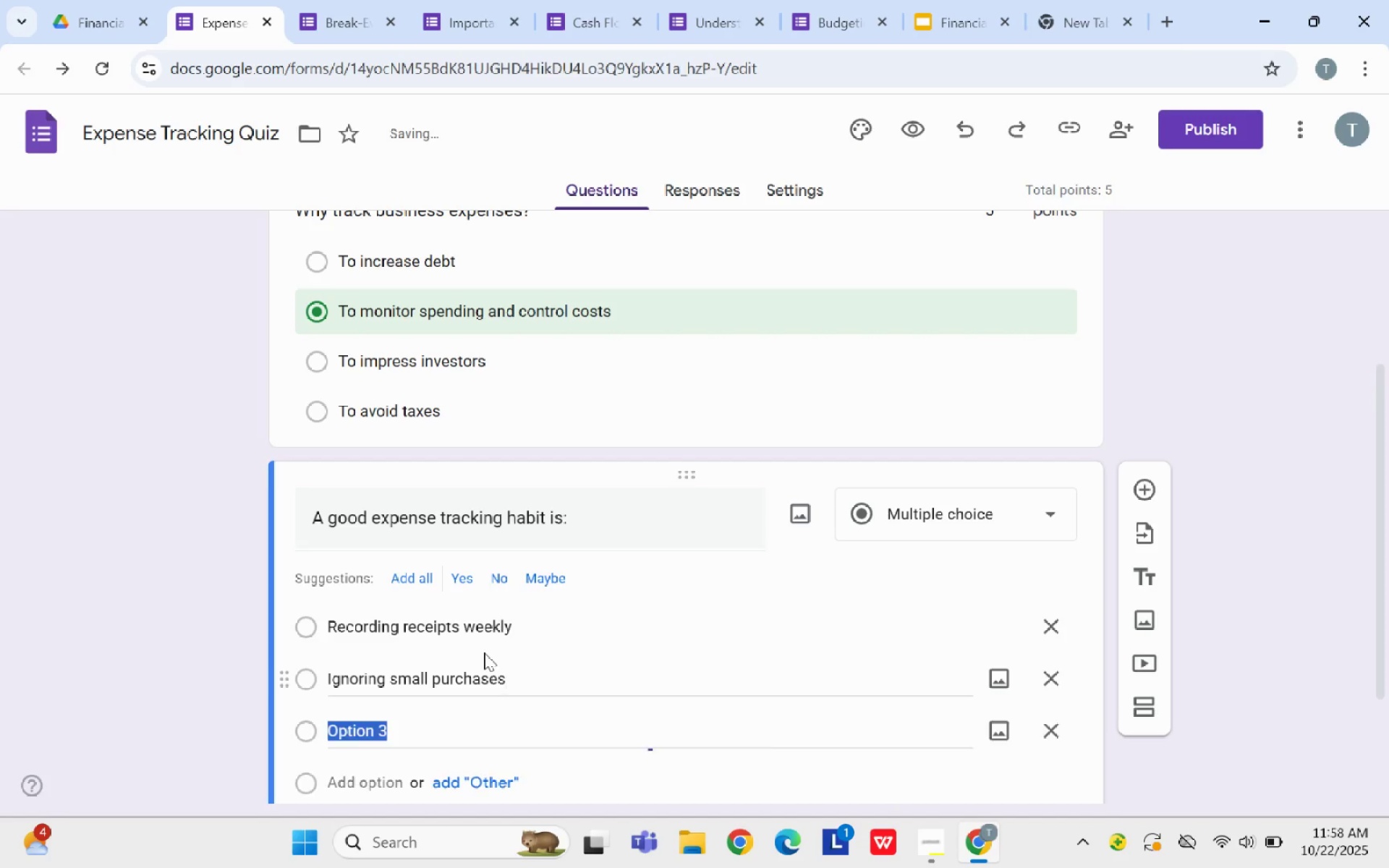 
 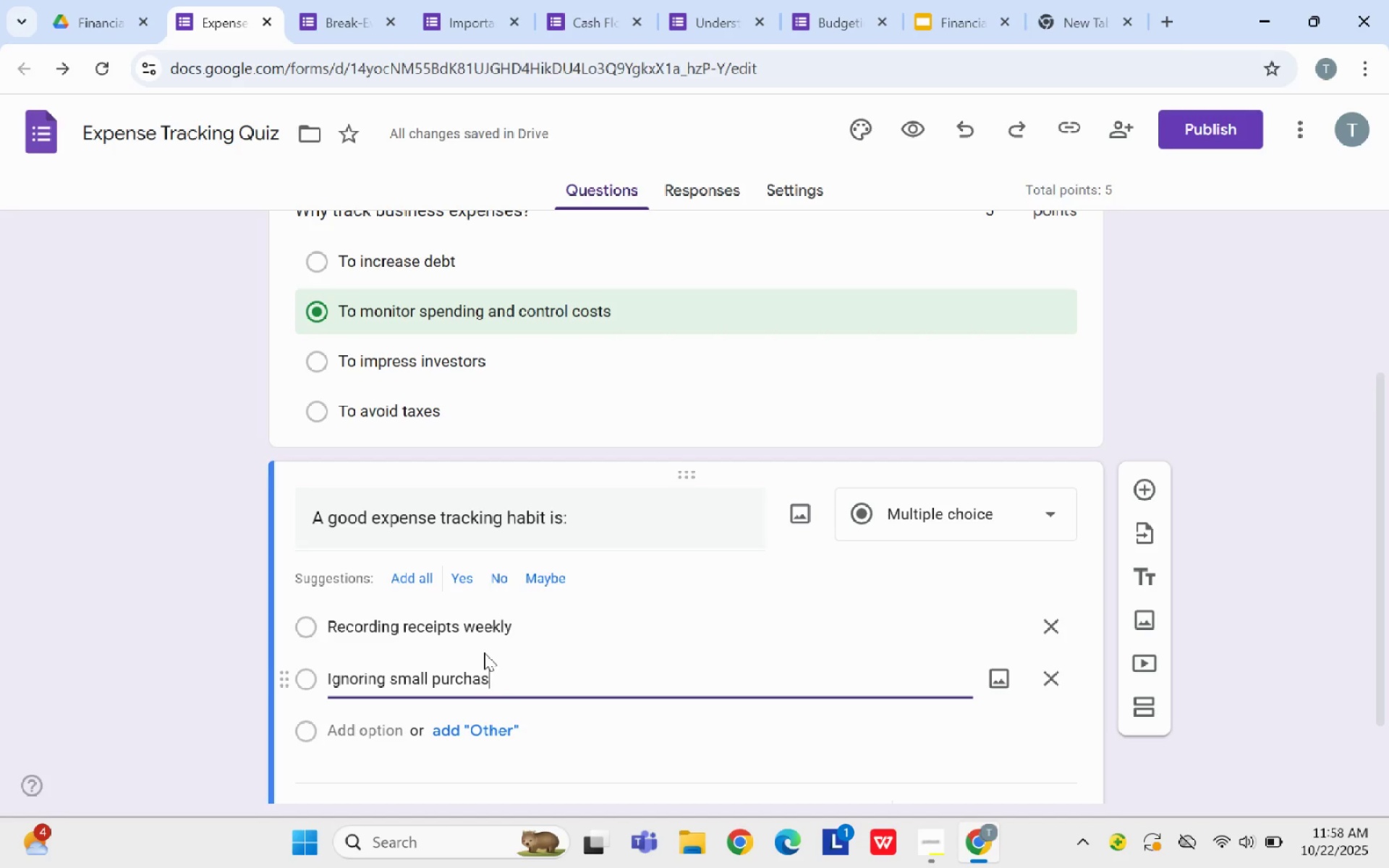 
key(Enter)
 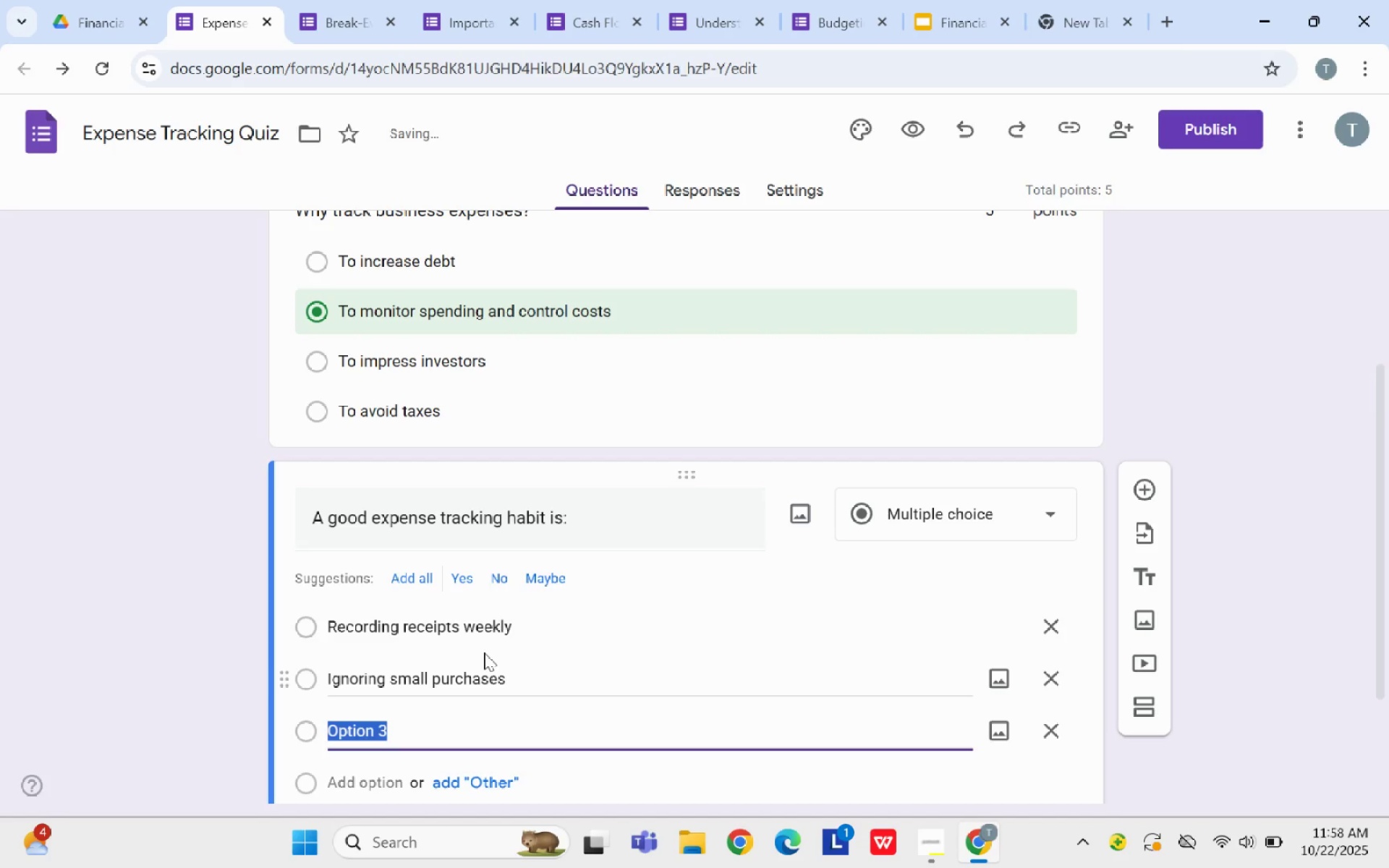 
key(Backspace)
type(Estimate)
key(Backspace)
type(ing totals only)
 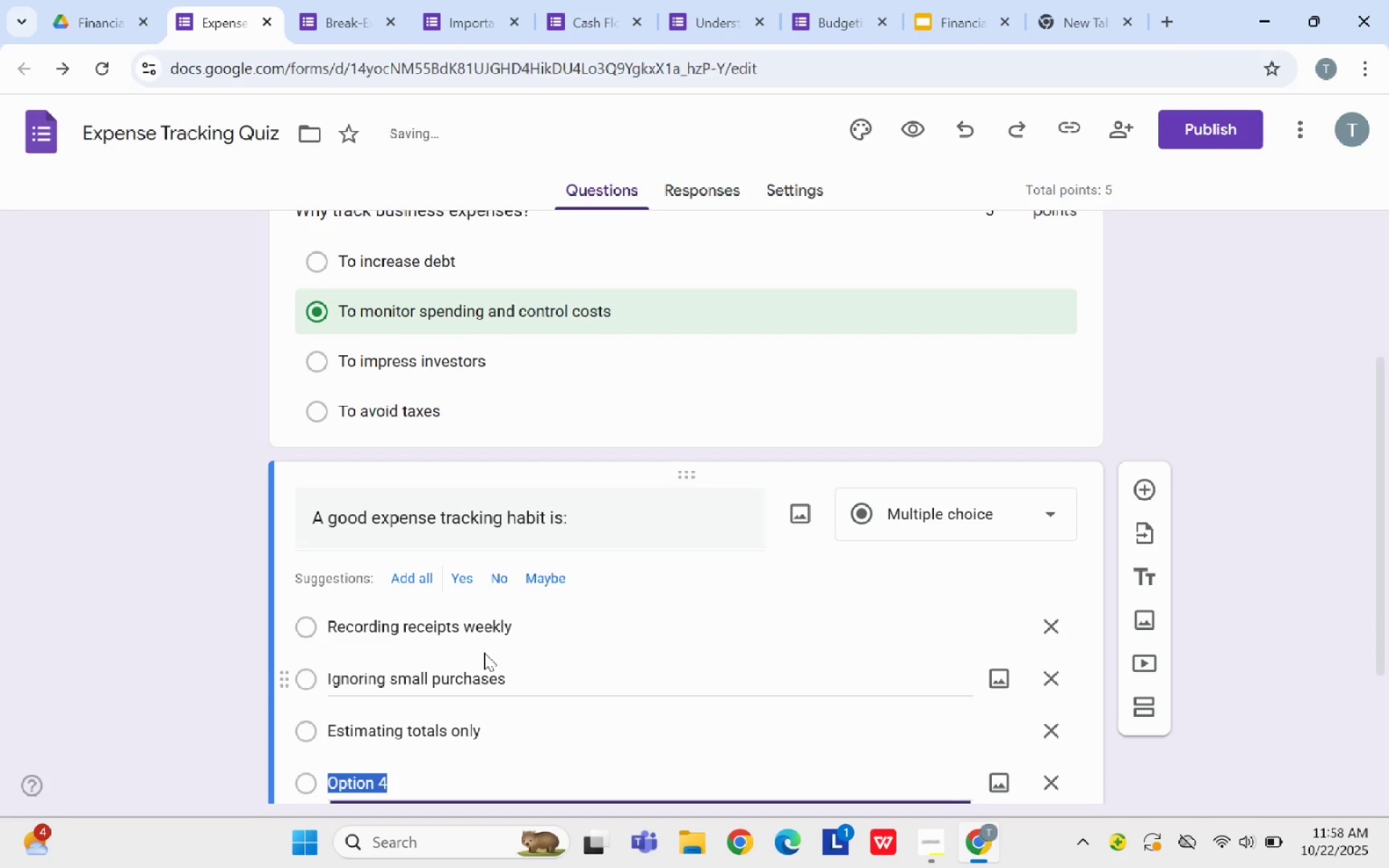 
 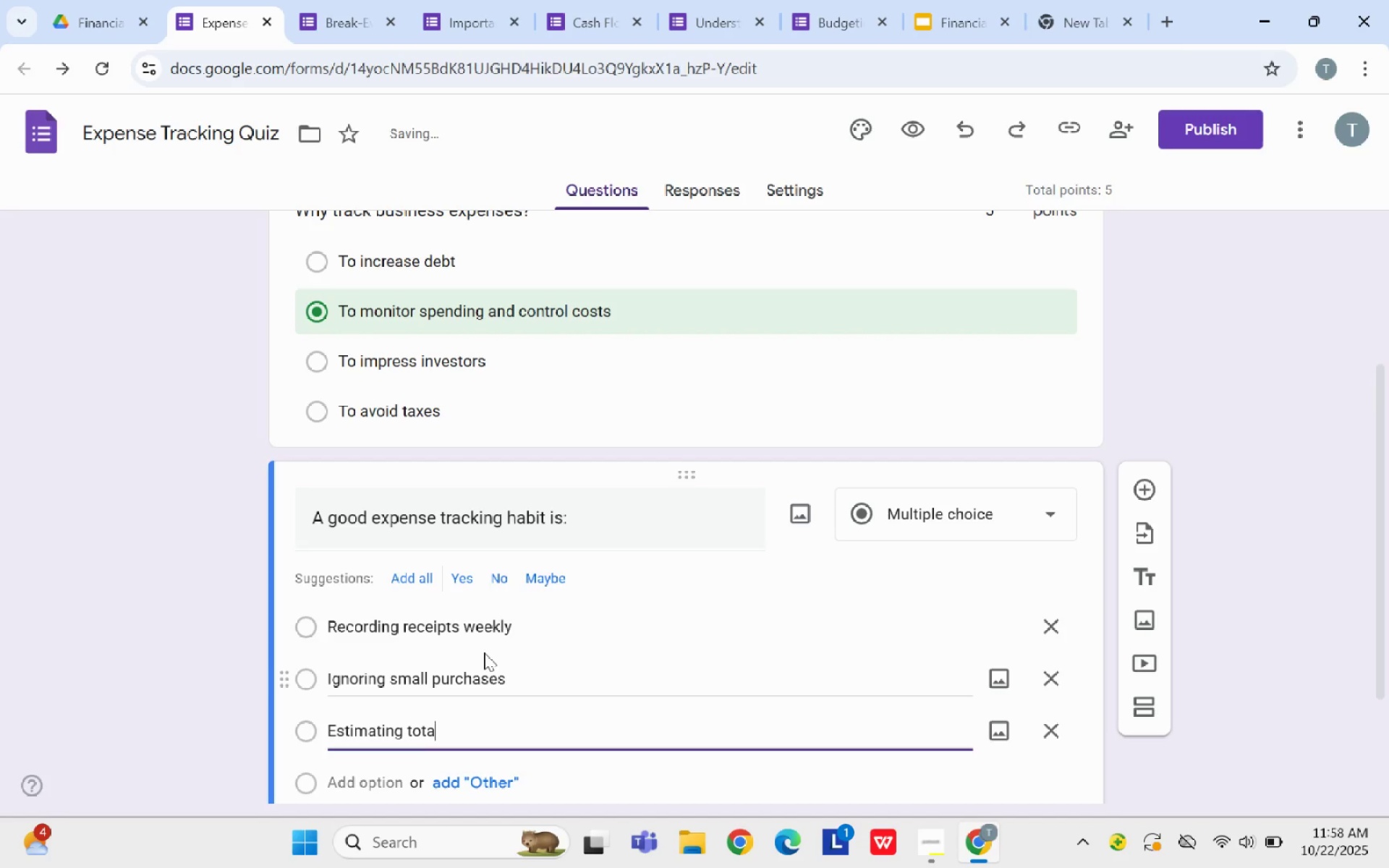 
key(Enter)
 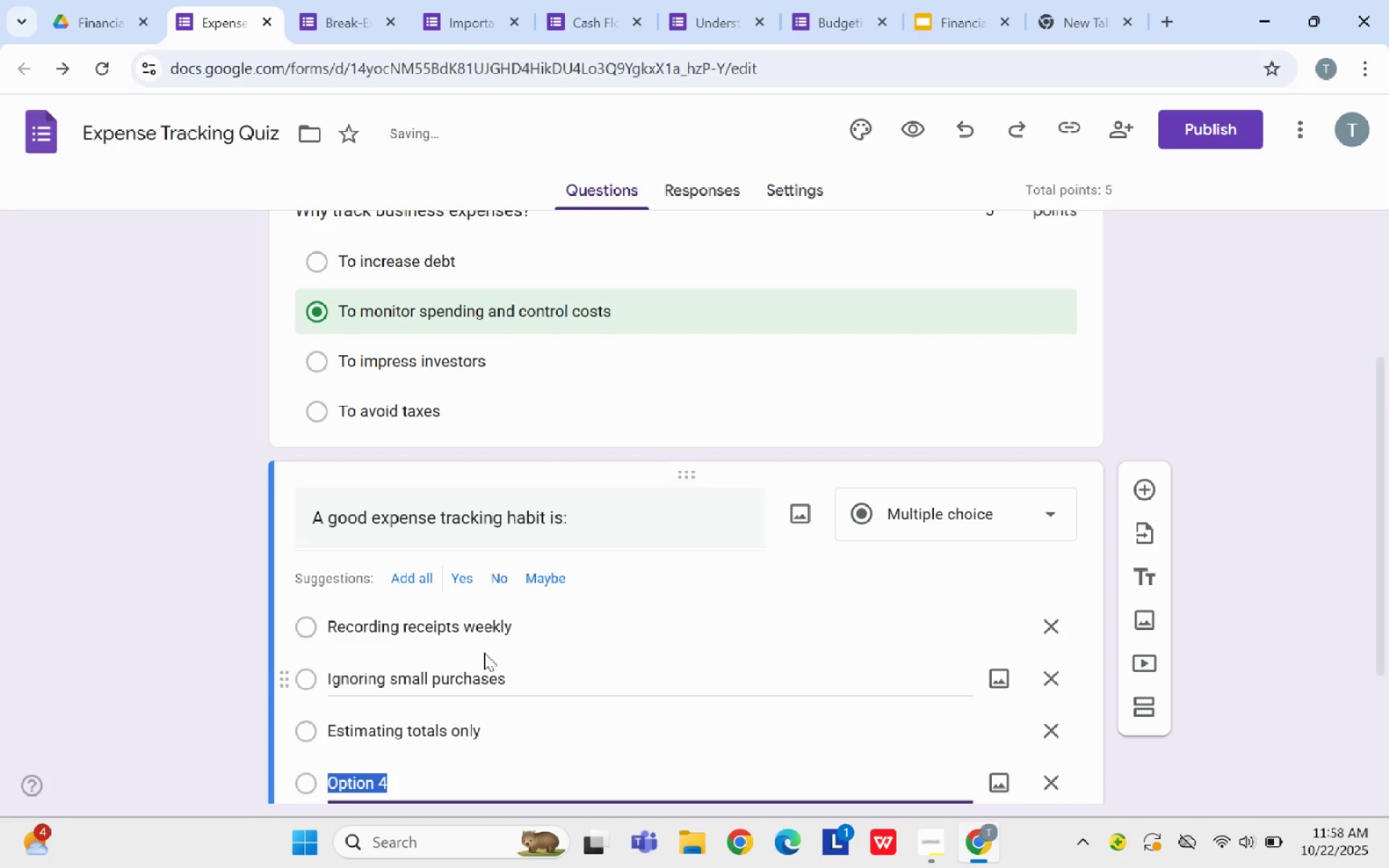 
key(Backspace)
type(Aviding)
key(Backspace)
key(Backspace)
key(Backspace)
key(Backspace)
key(Backspace)
type(oiding spreadsheets)
 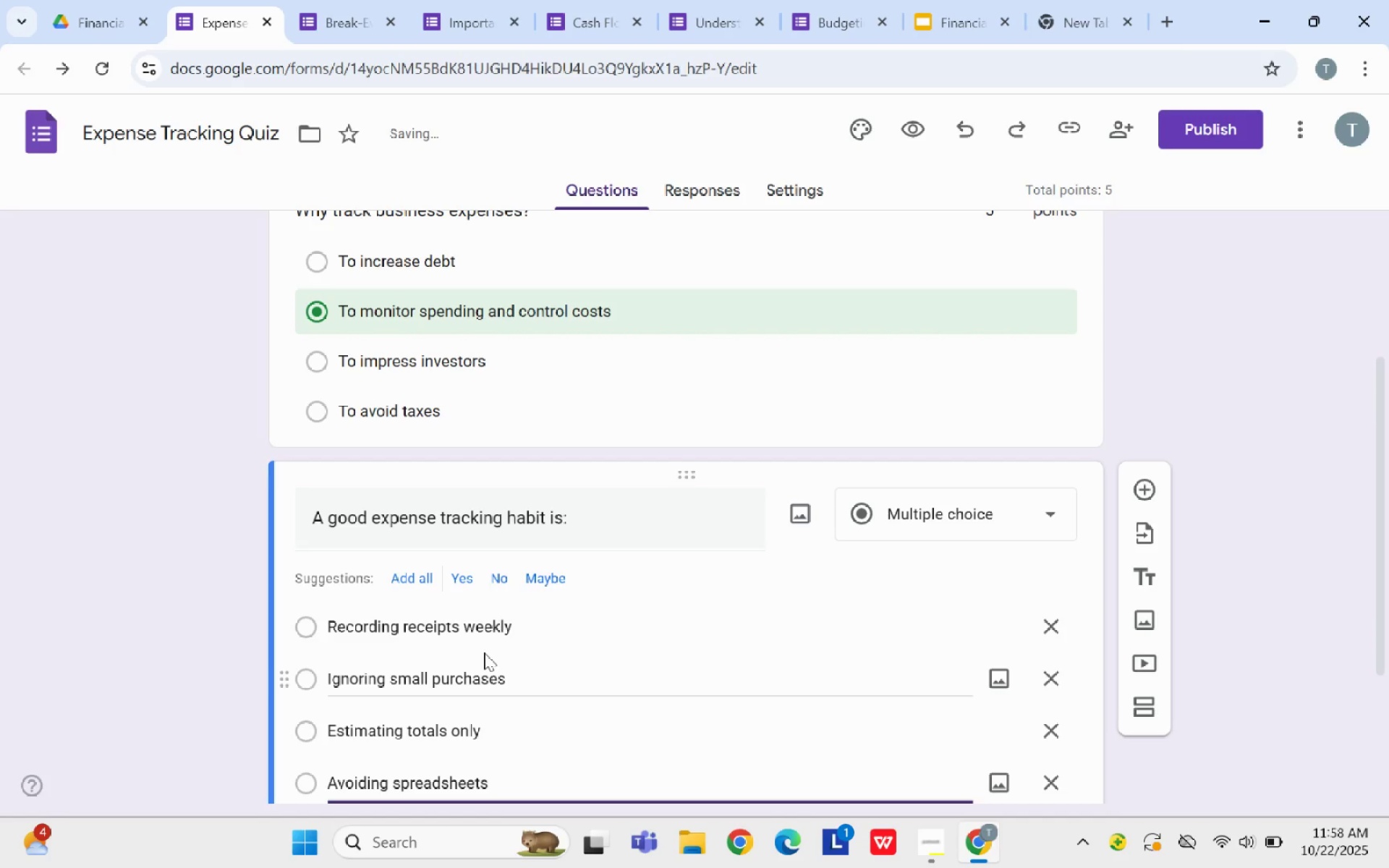 
scroll: coordinate [532, 645], scroll_direction: down, amount: 2.0
 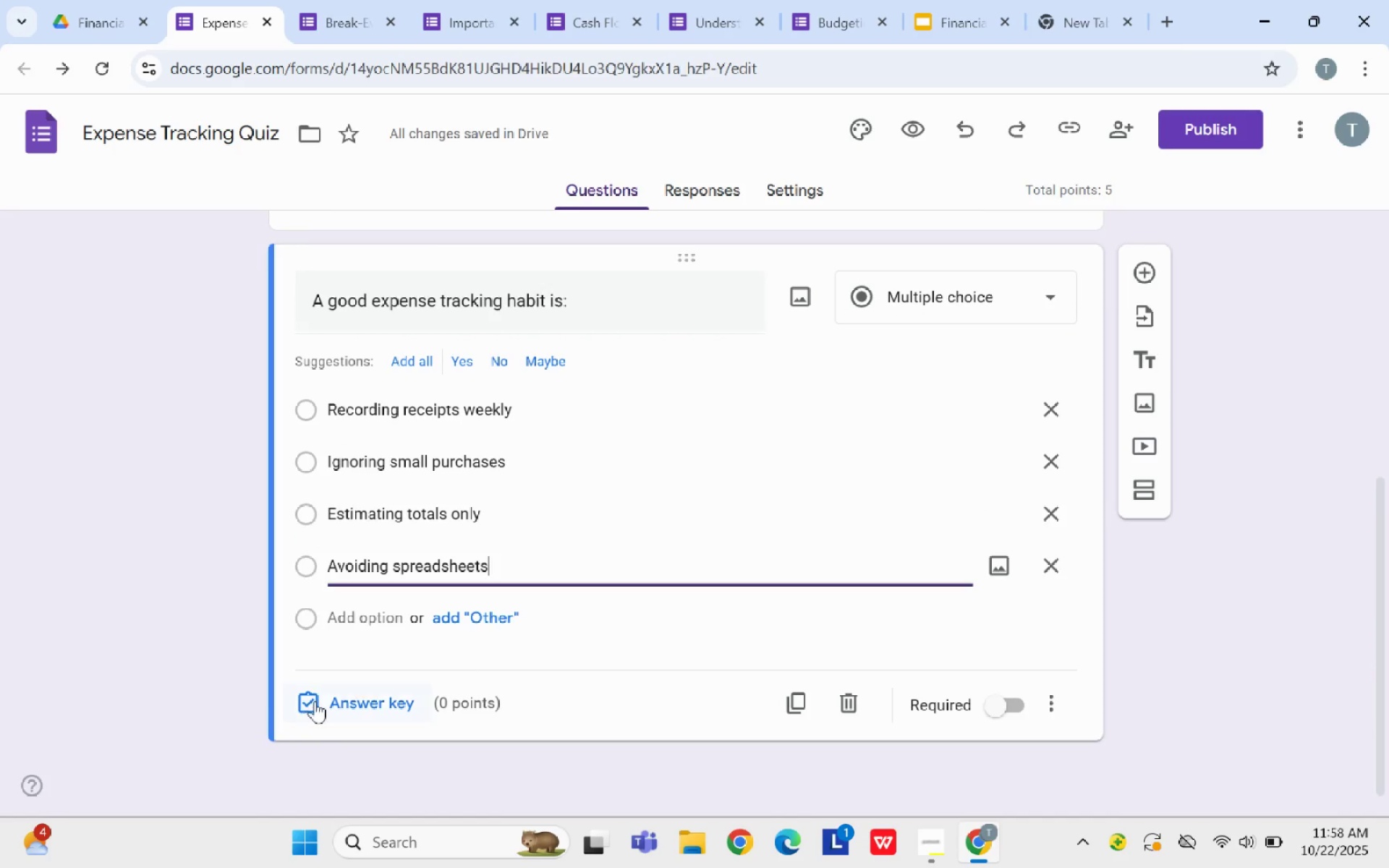 
left_click([345, 697])
 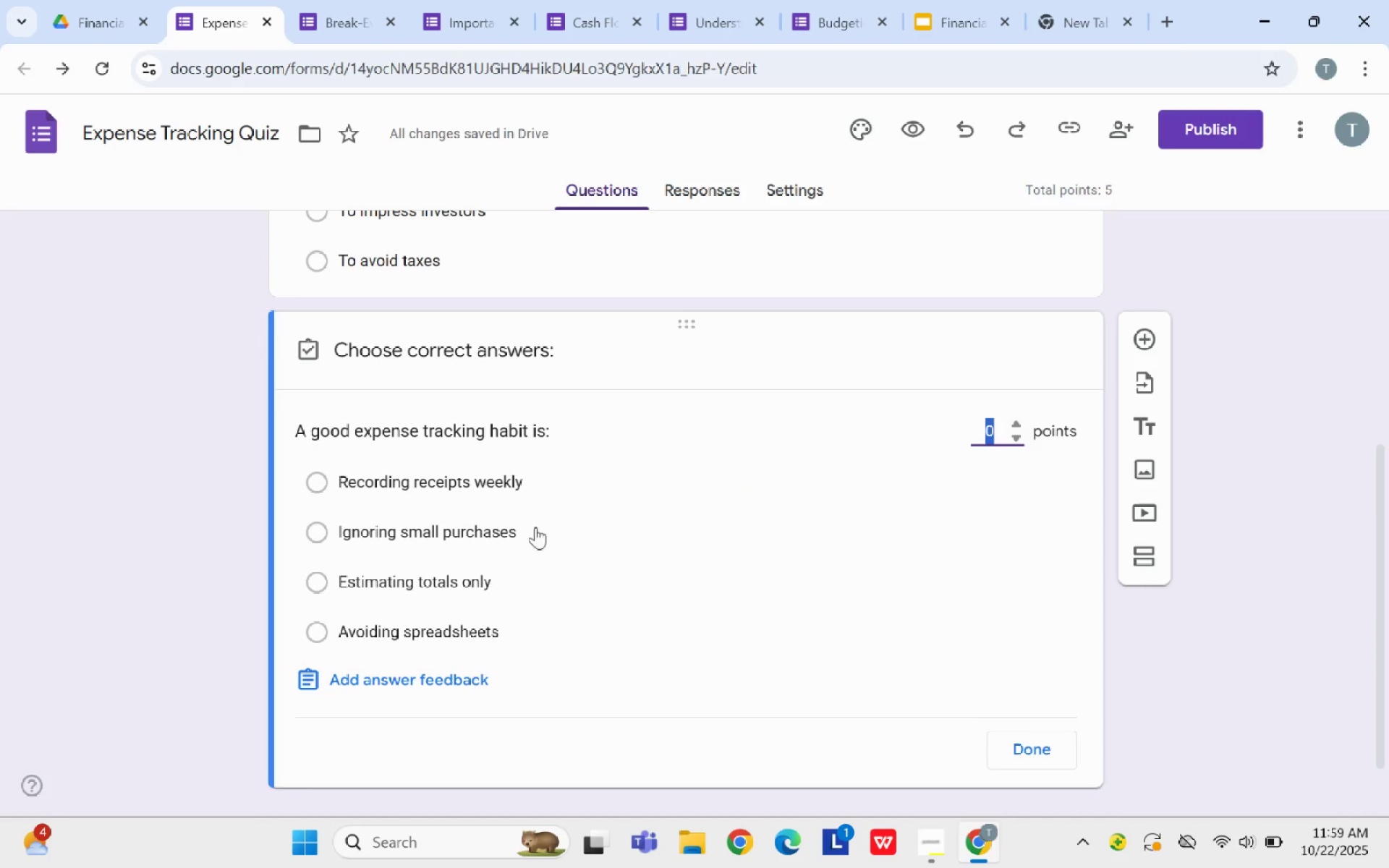 
left_click([328, 486])
 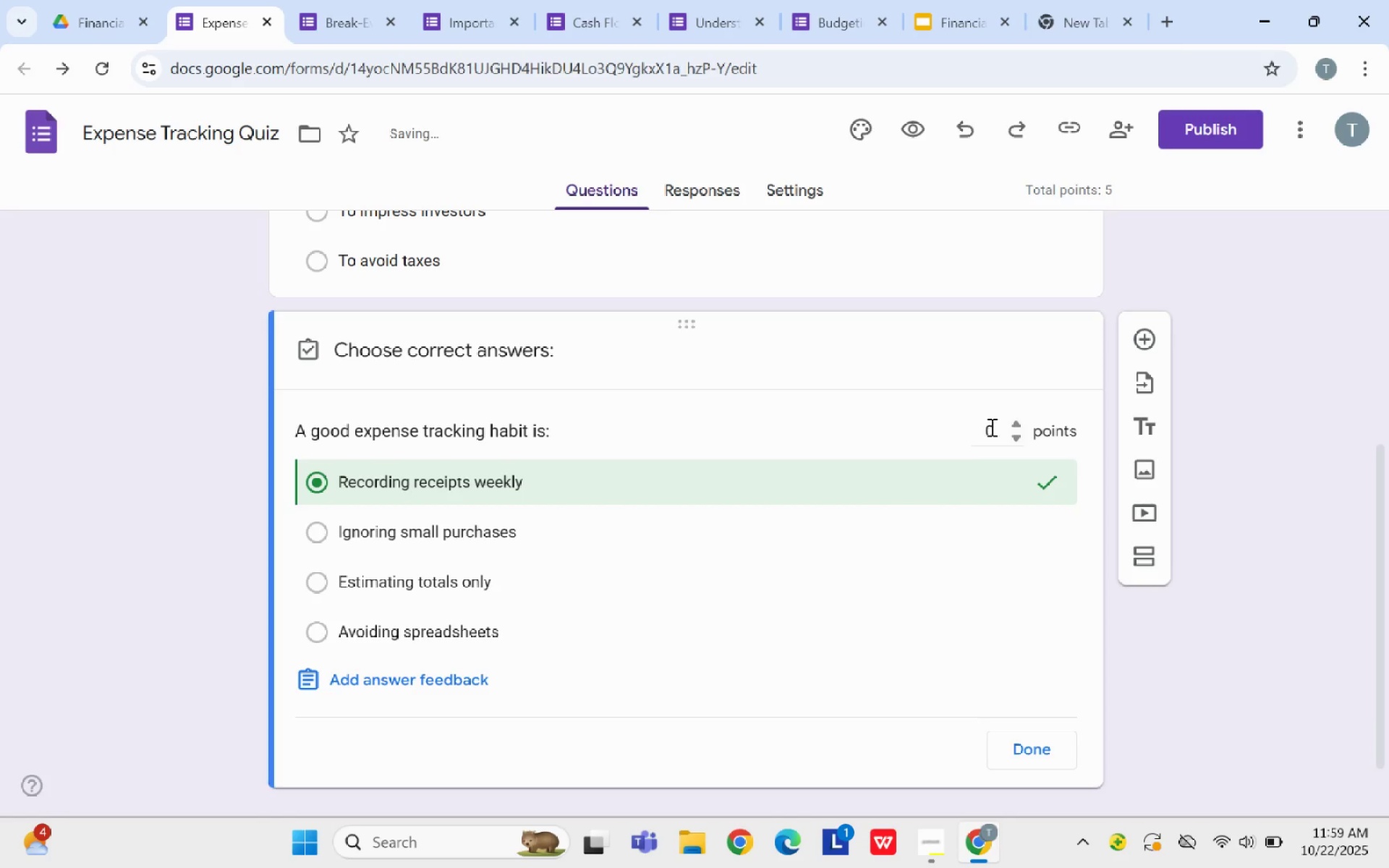 
left_click([997, 425])
 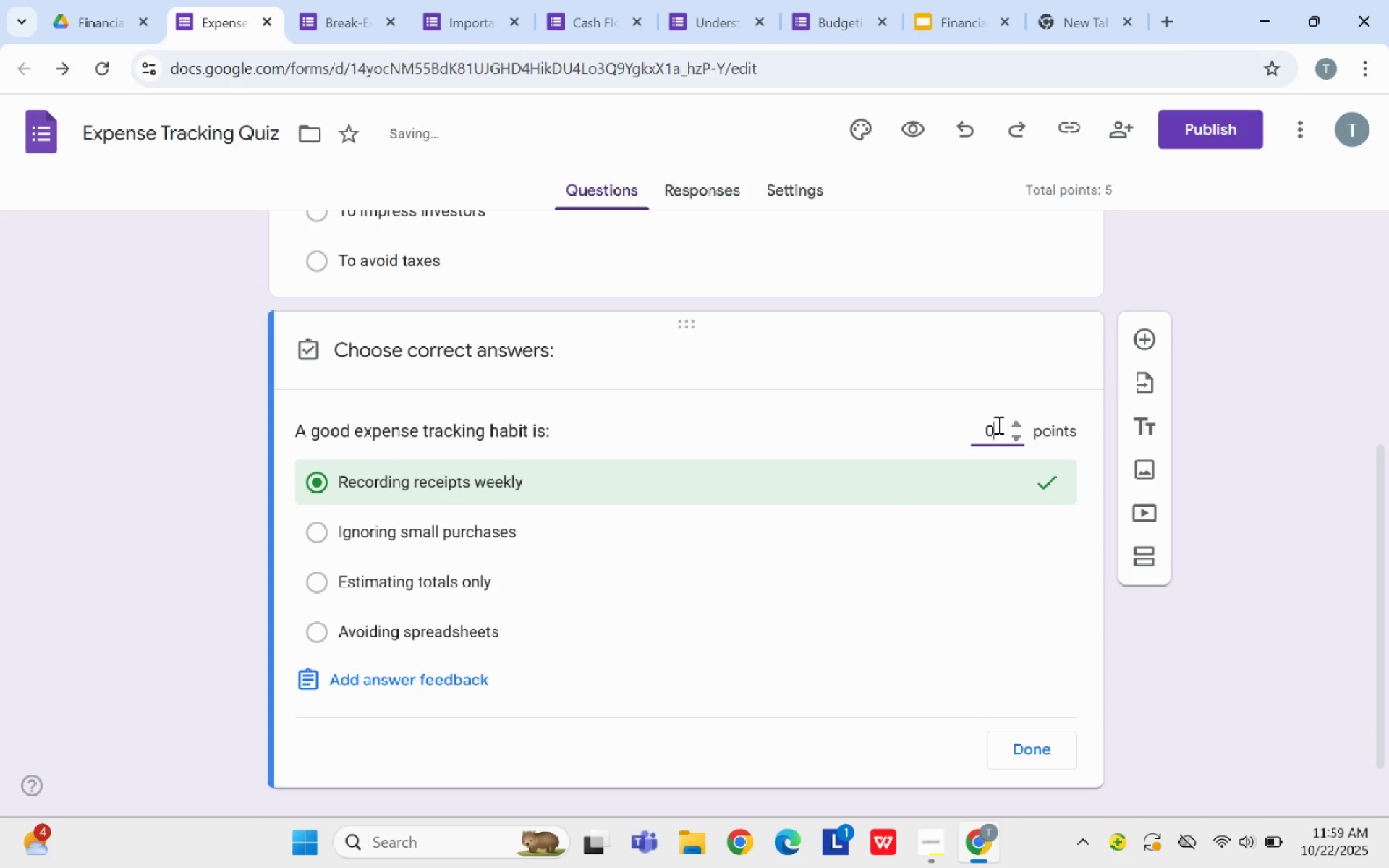 
key(Backspace)
 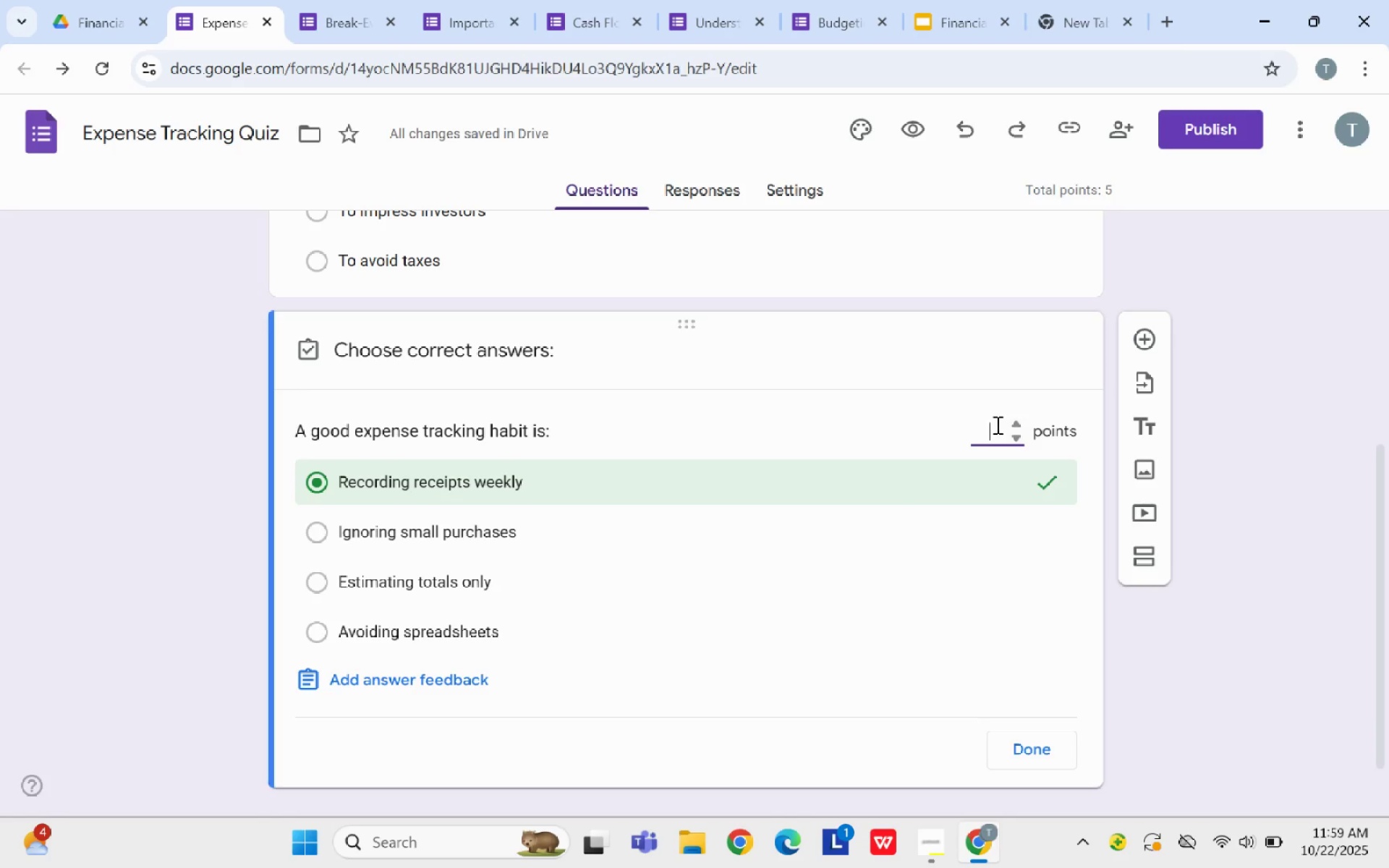 
key(5)
 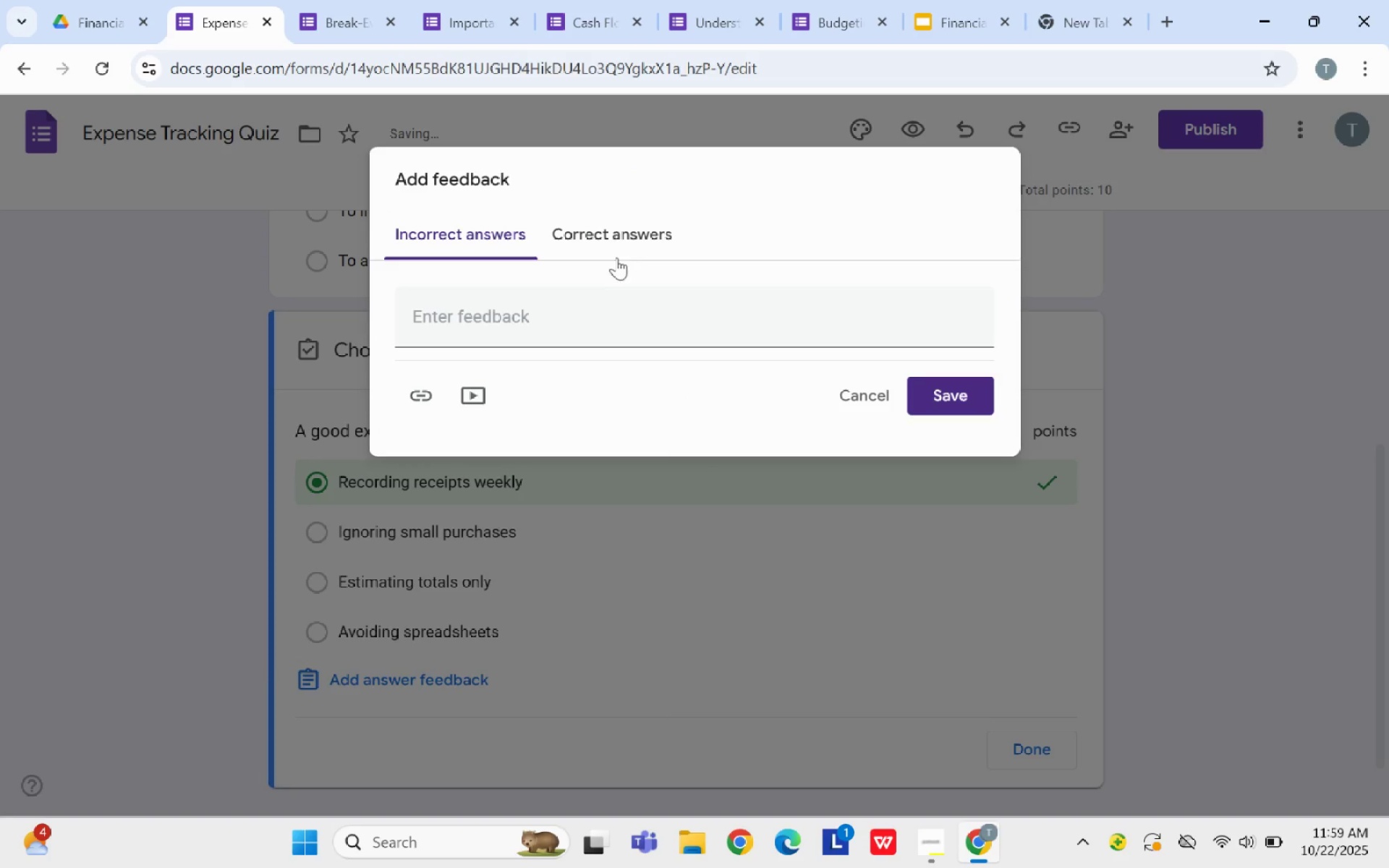 
left_click([610, 237])
 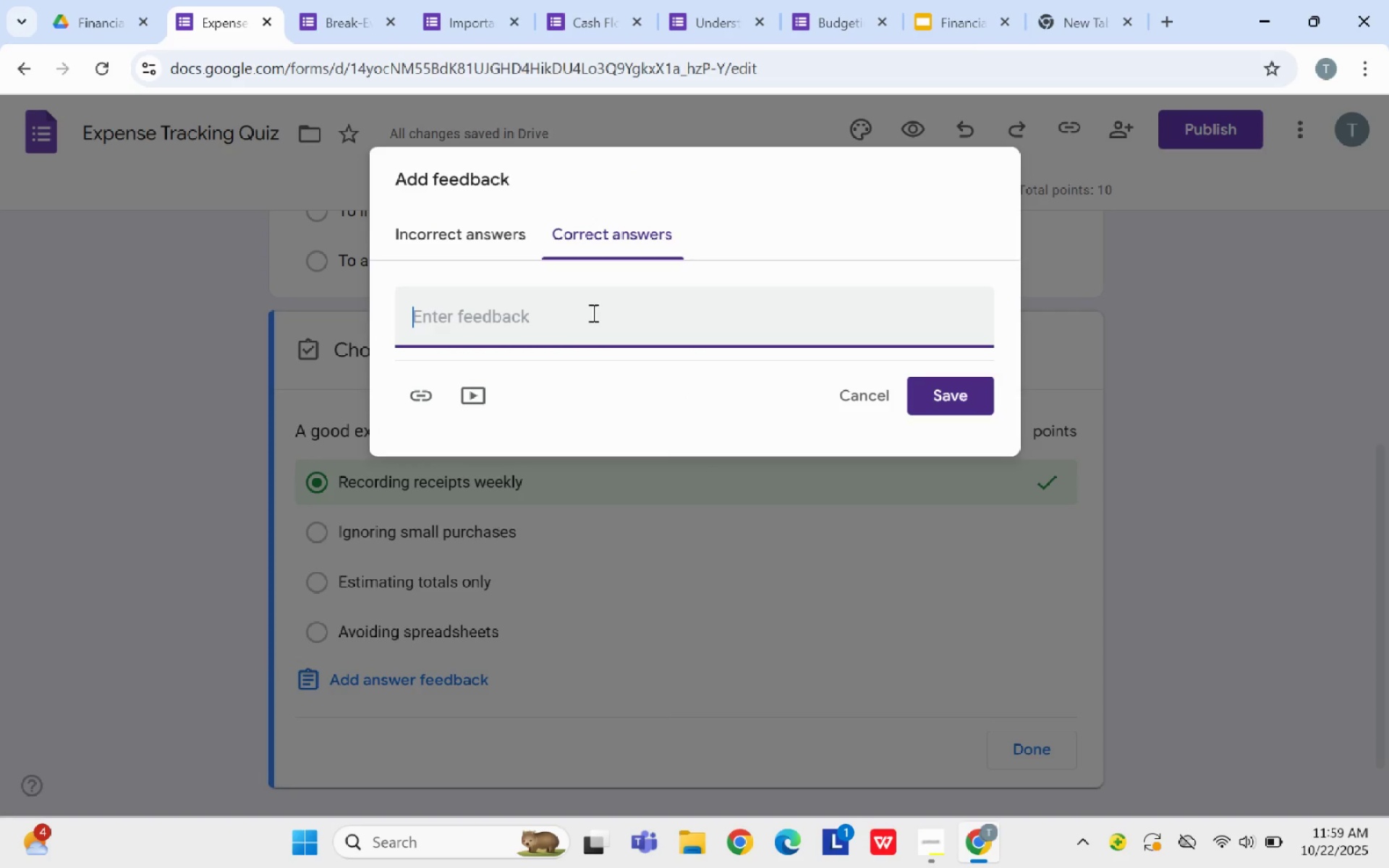 
type(Reglar tracking gves accrate)
 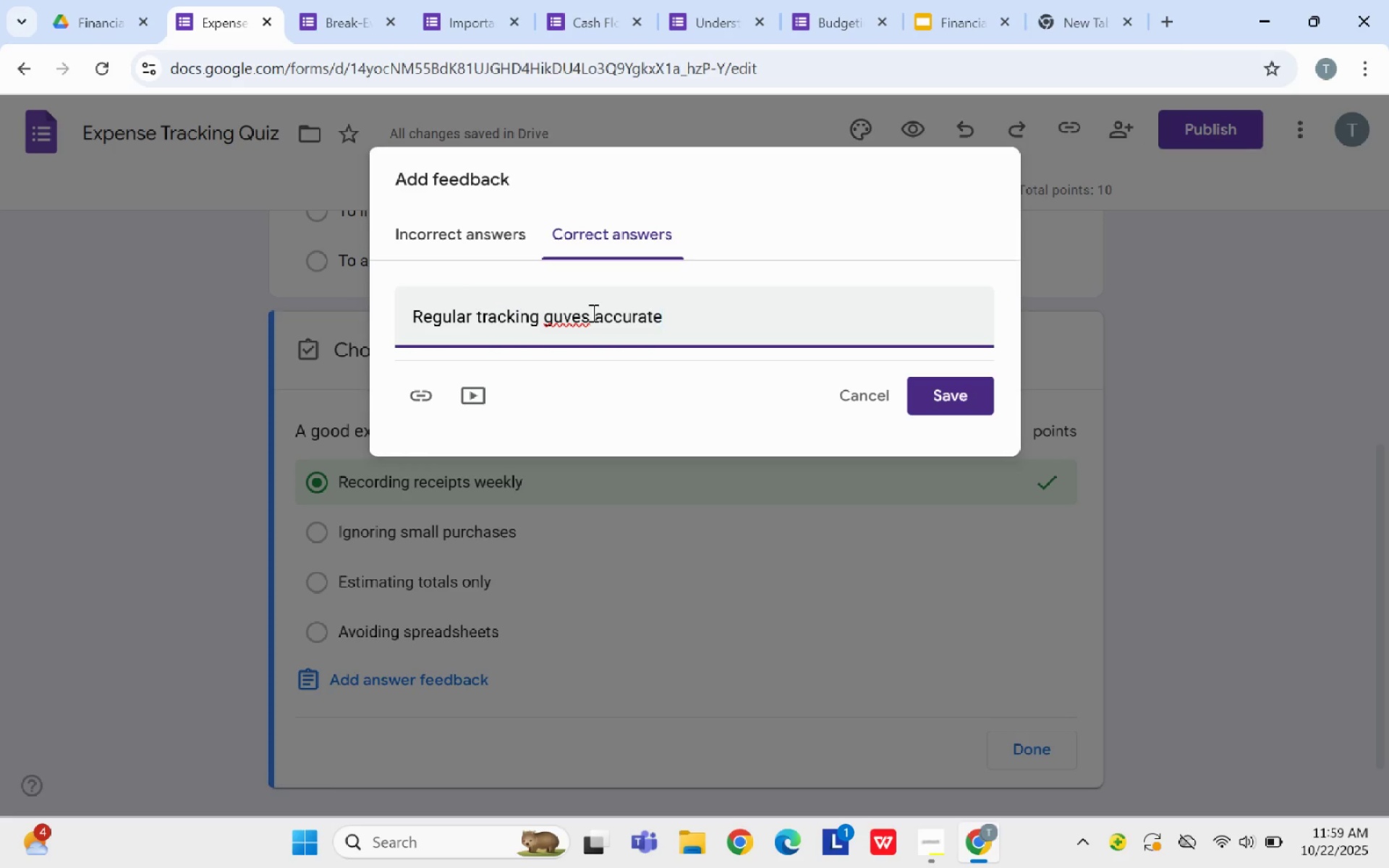 
hold_key(key=U, duration=5.17)
 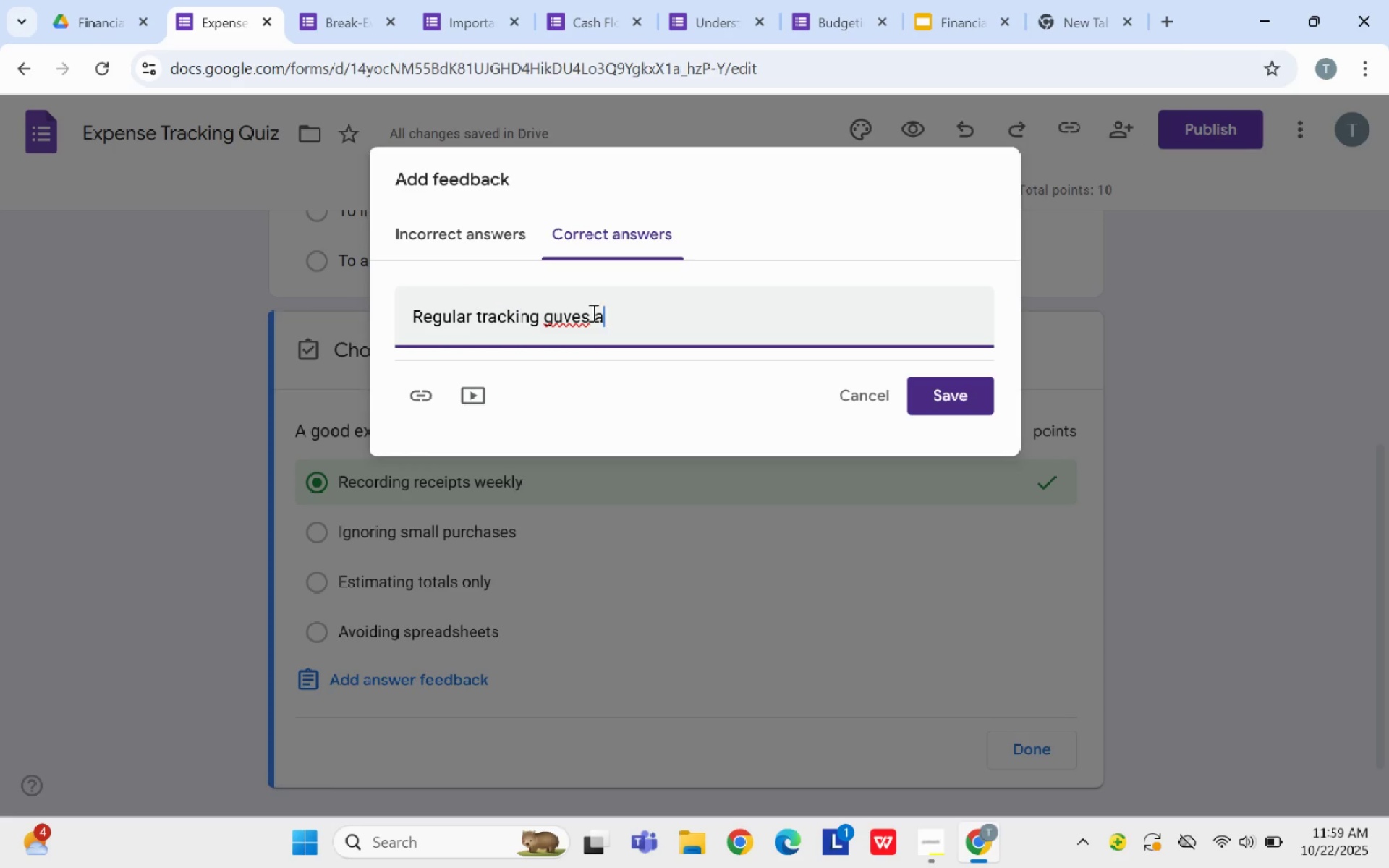 
left_click([562, 319])
 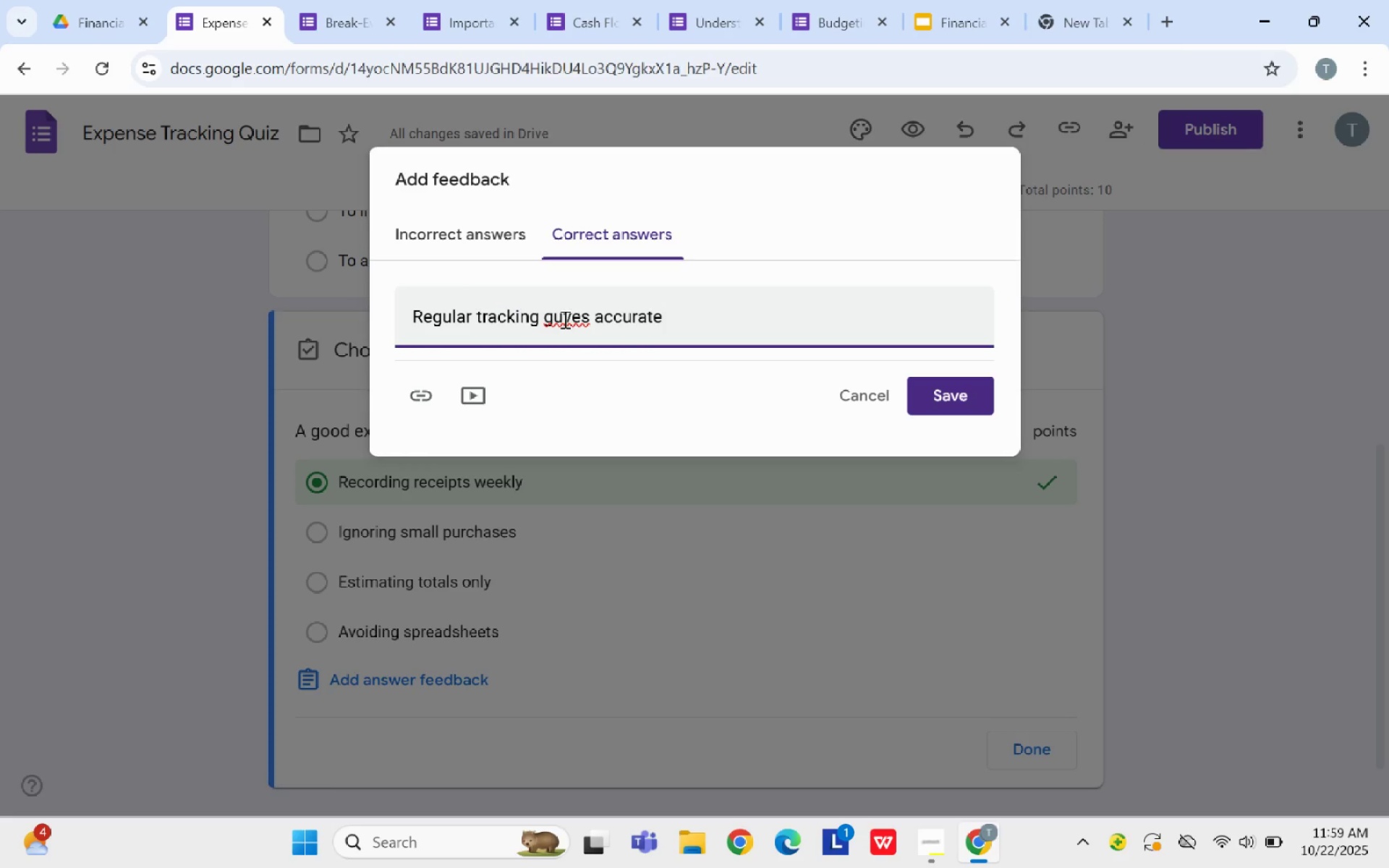 
key(Backspace)
 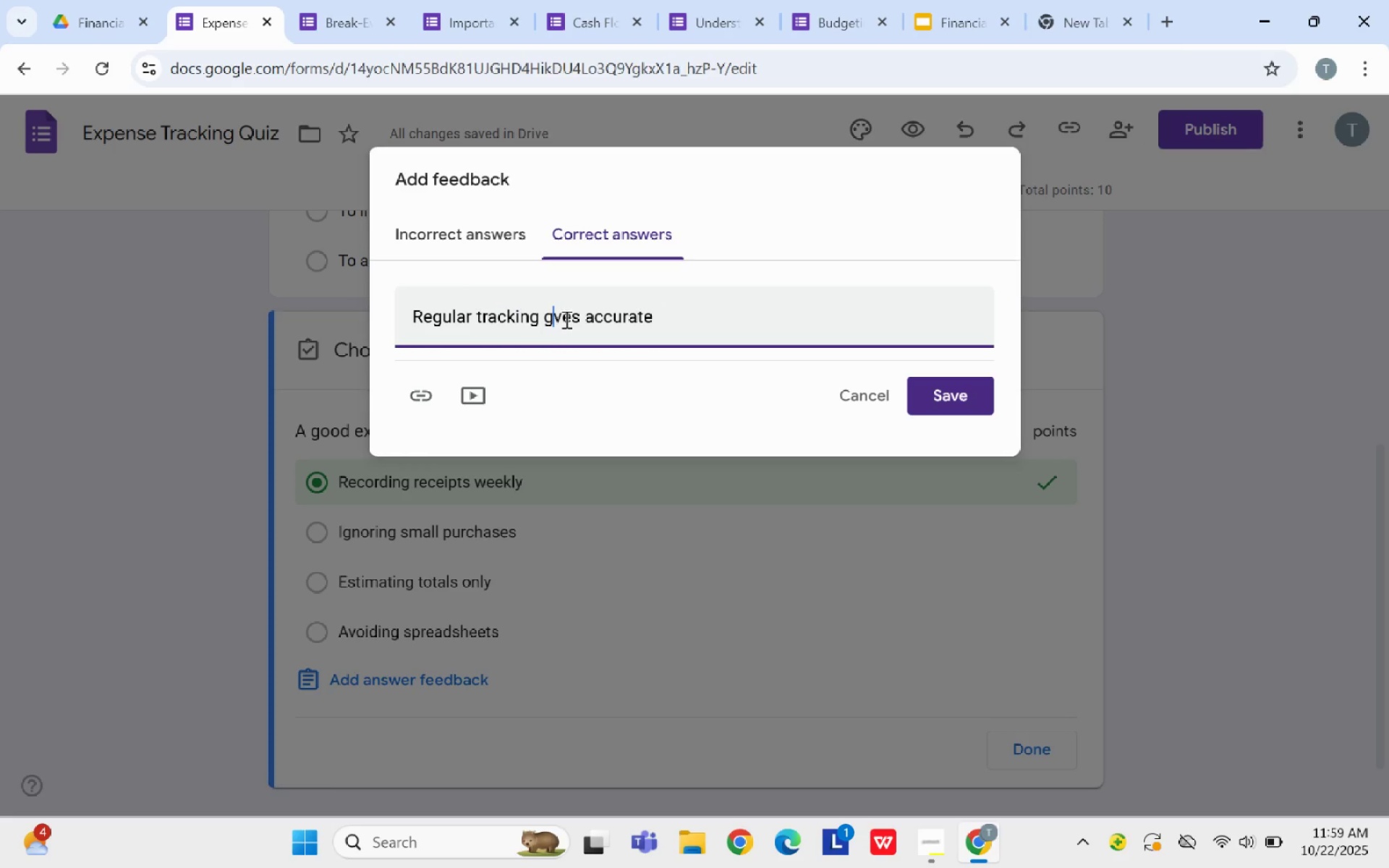 
key(I)
 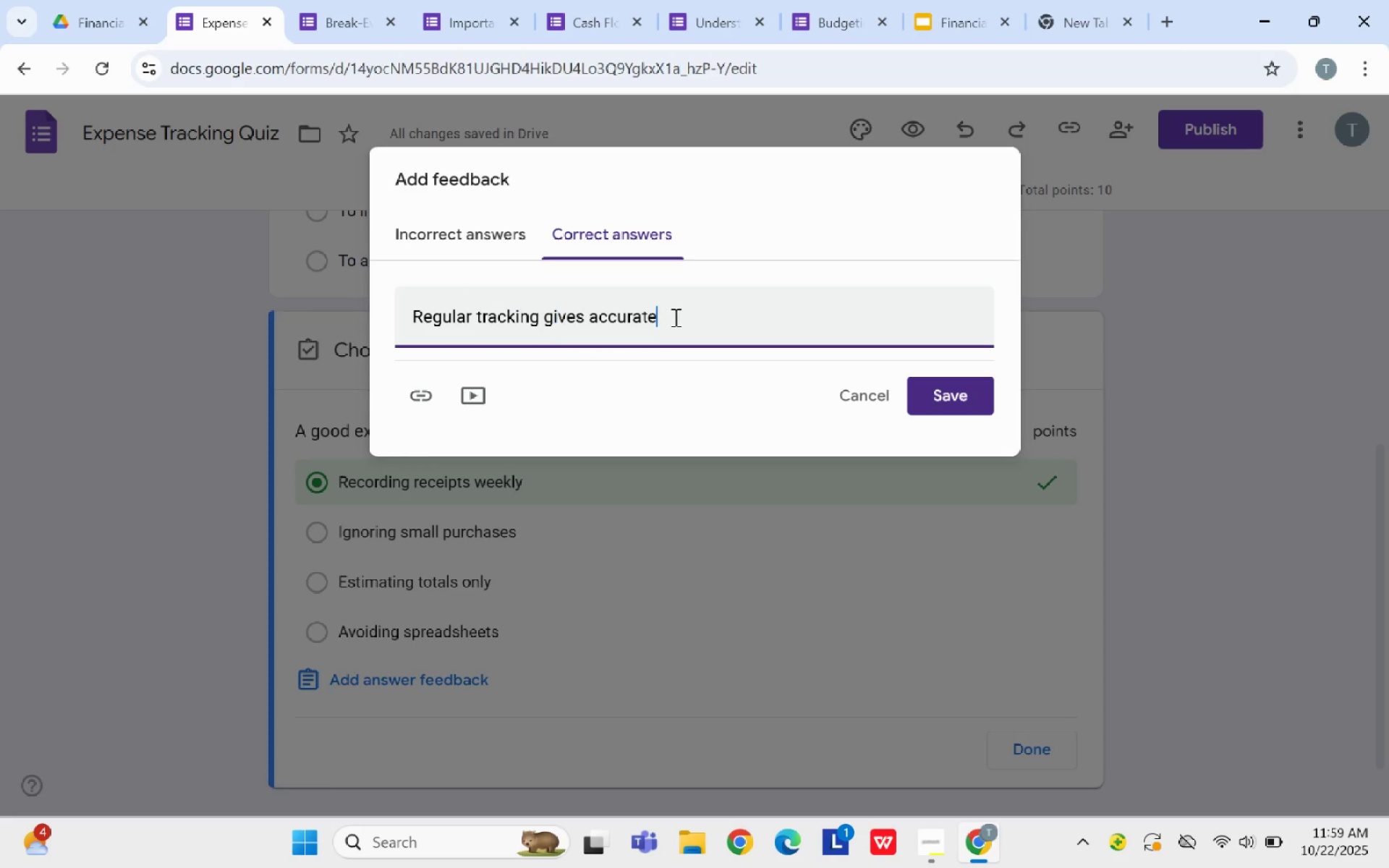 
left_click([674, 317])
 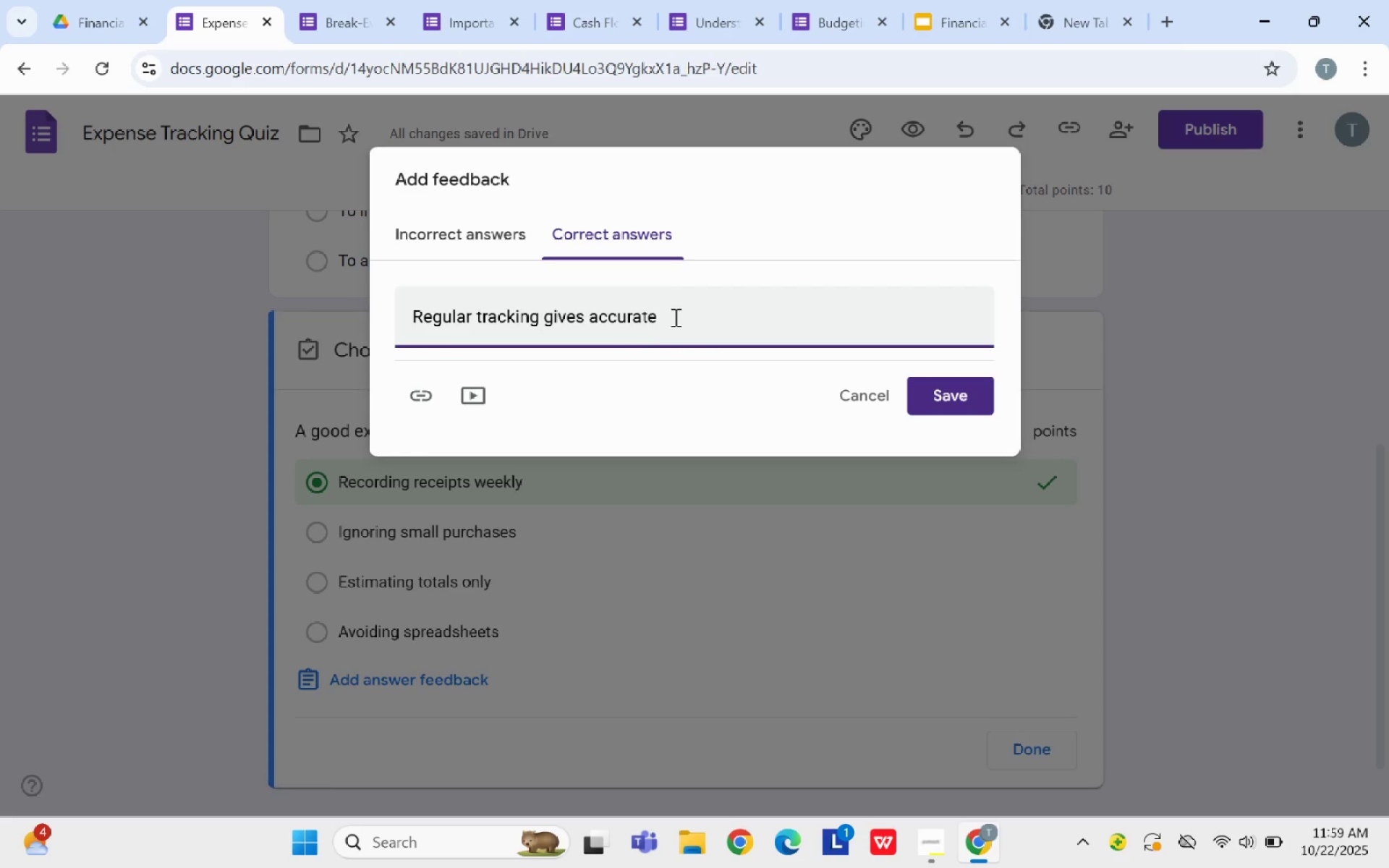 
type( fimam)
key(Backspace)
type(ncial dta)
key(Backspace)
key(Backspace)
type(ata.)
 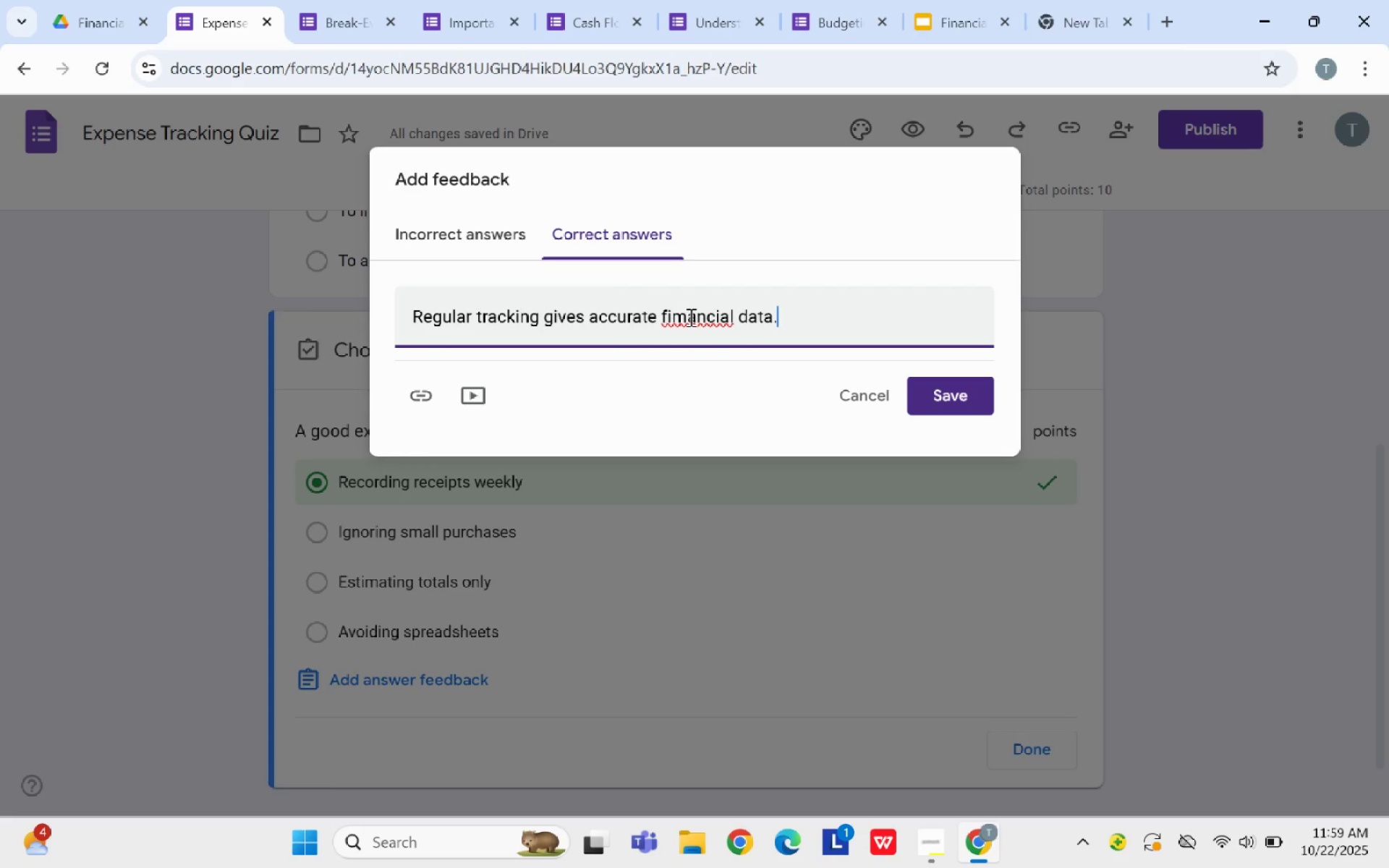 
left_click([689, 317])
 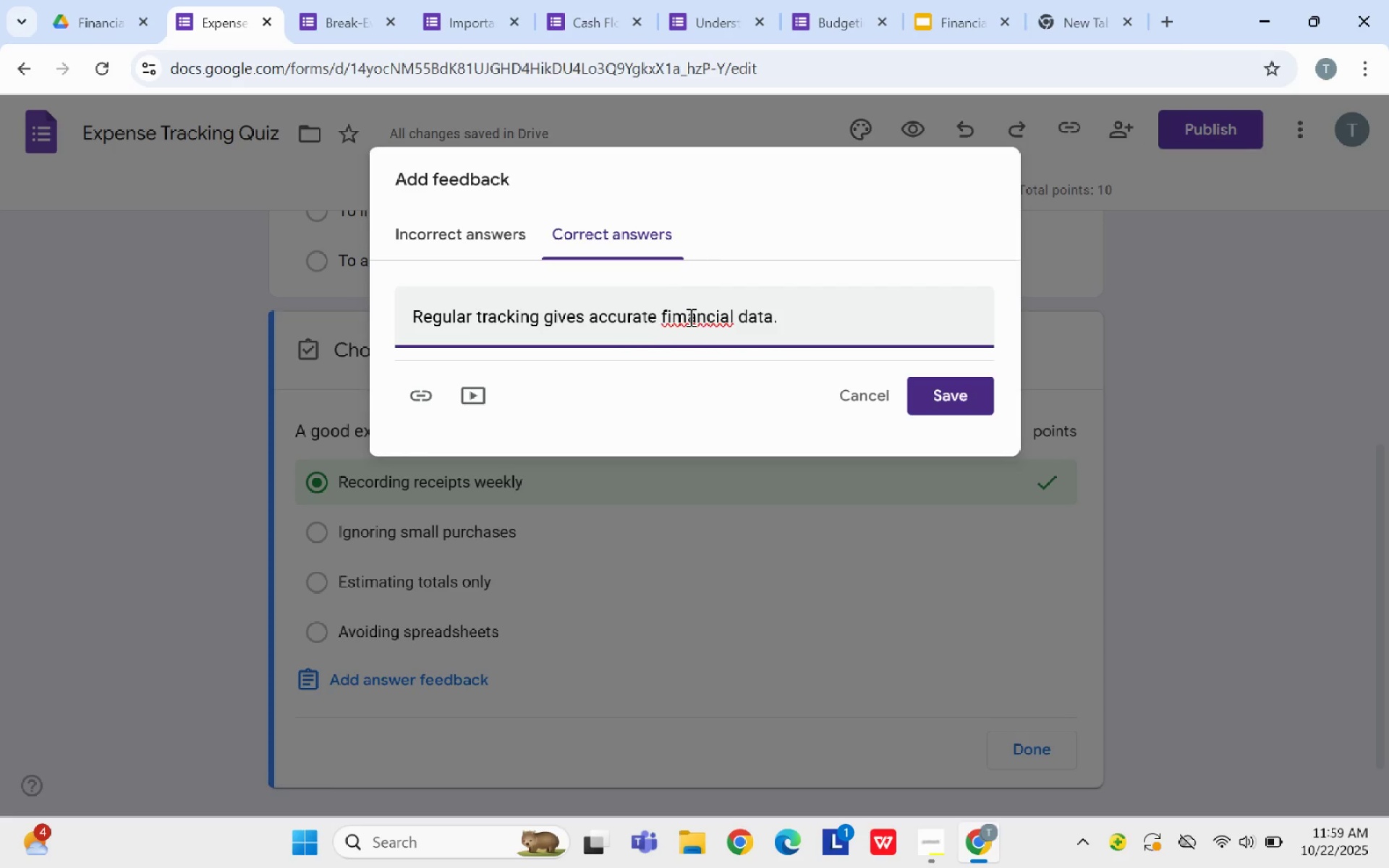 
key(Backspace)
 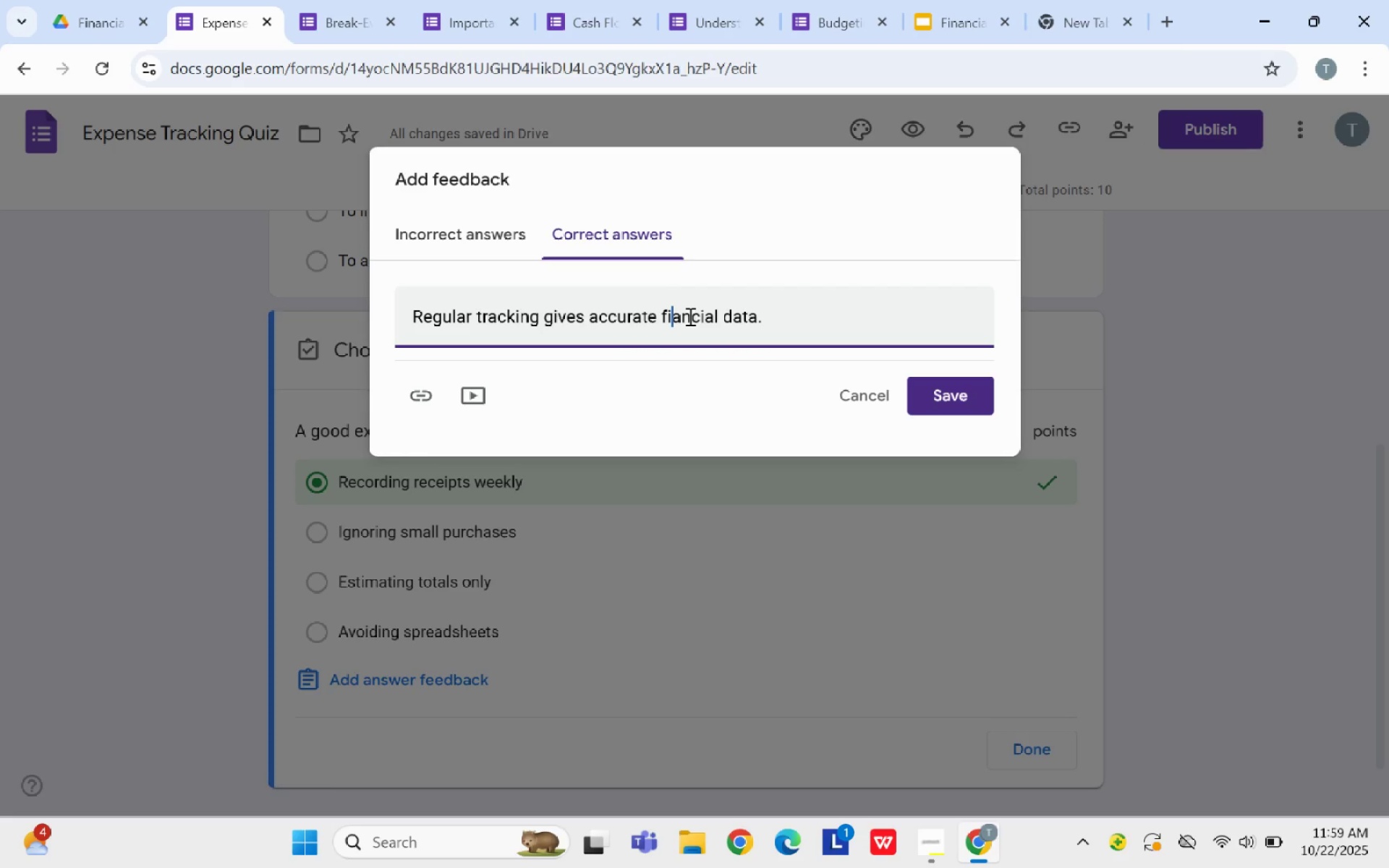 
key(N)
 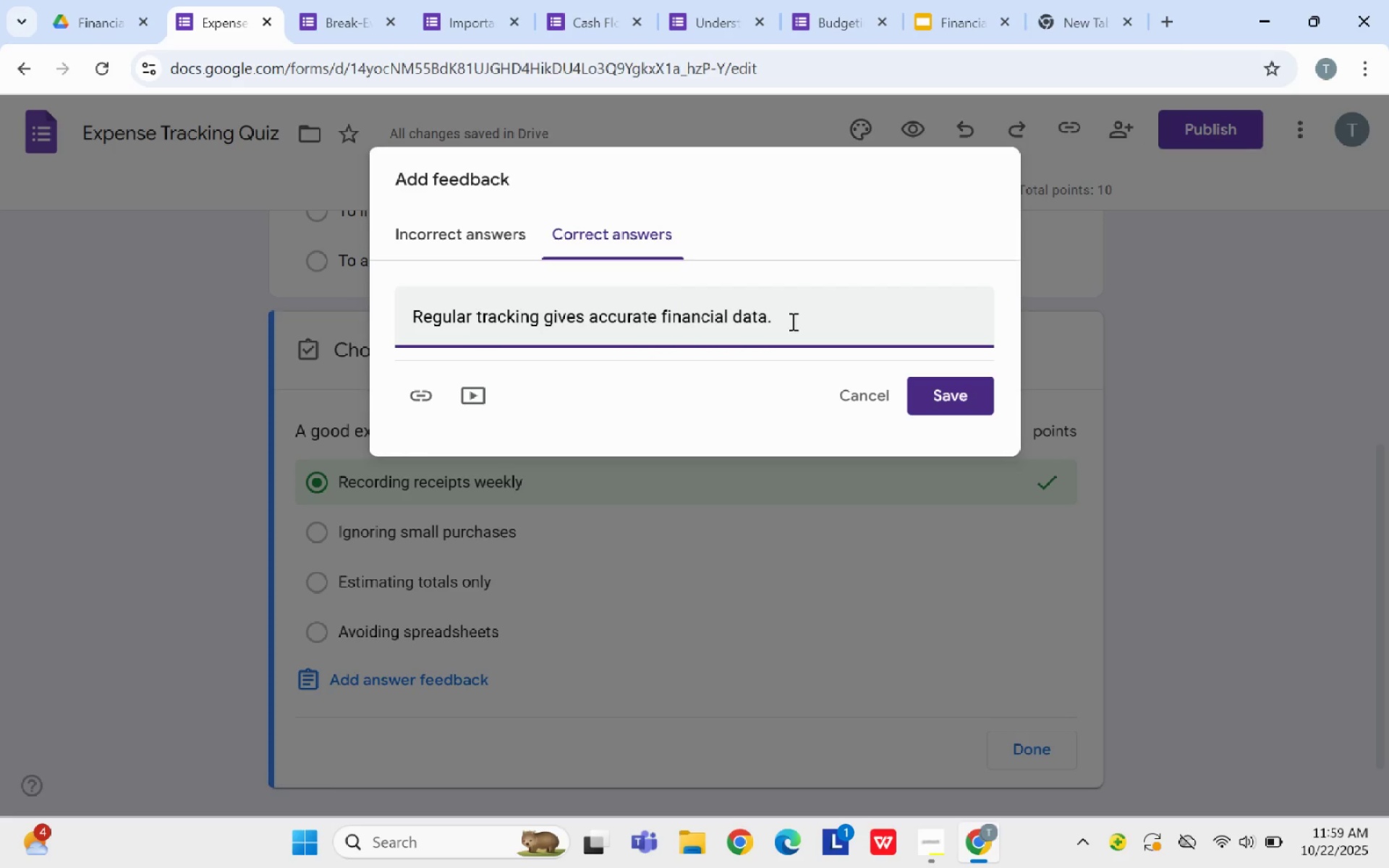 
left_click([791, 321])
 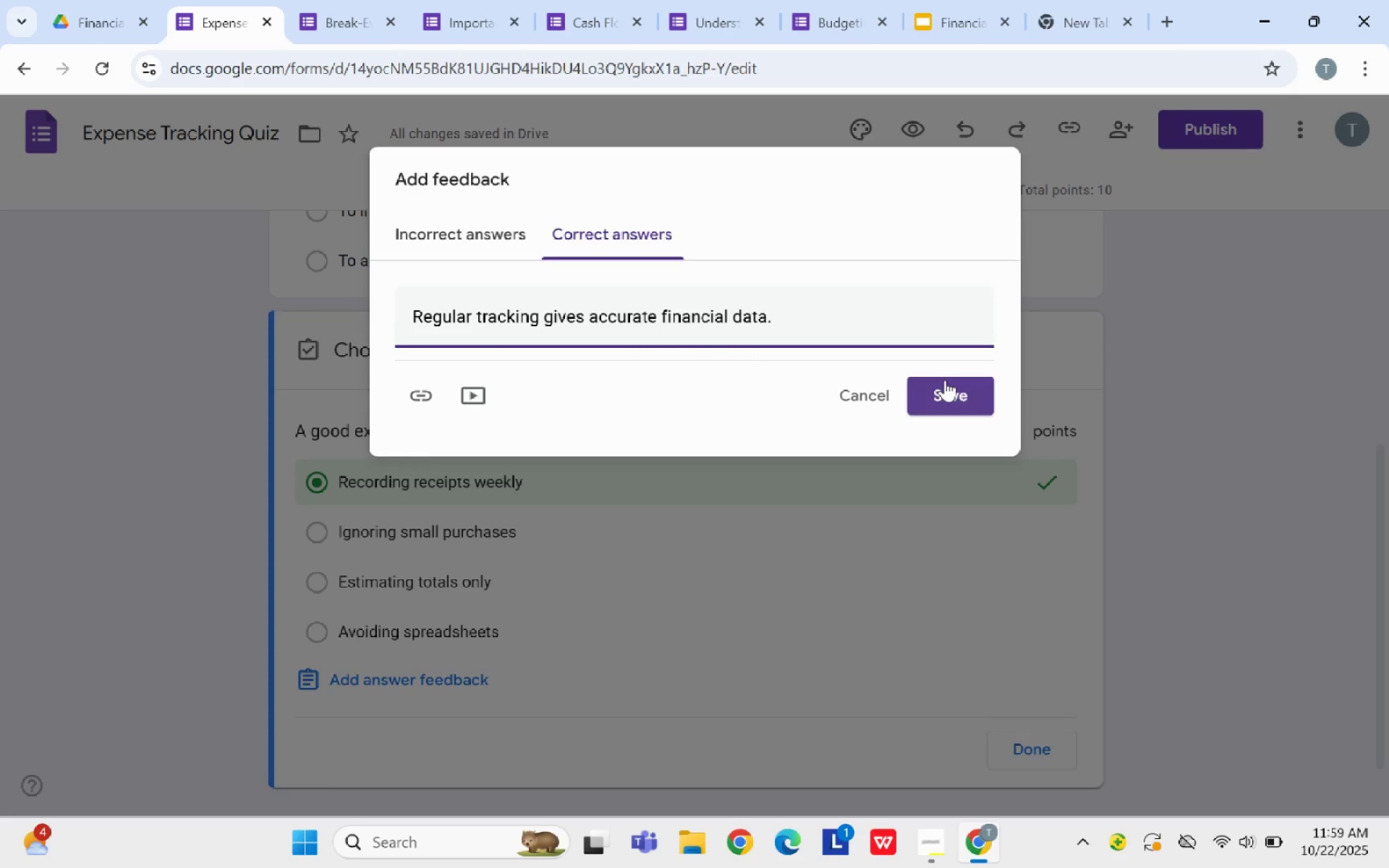 
left_click([945, 380])
 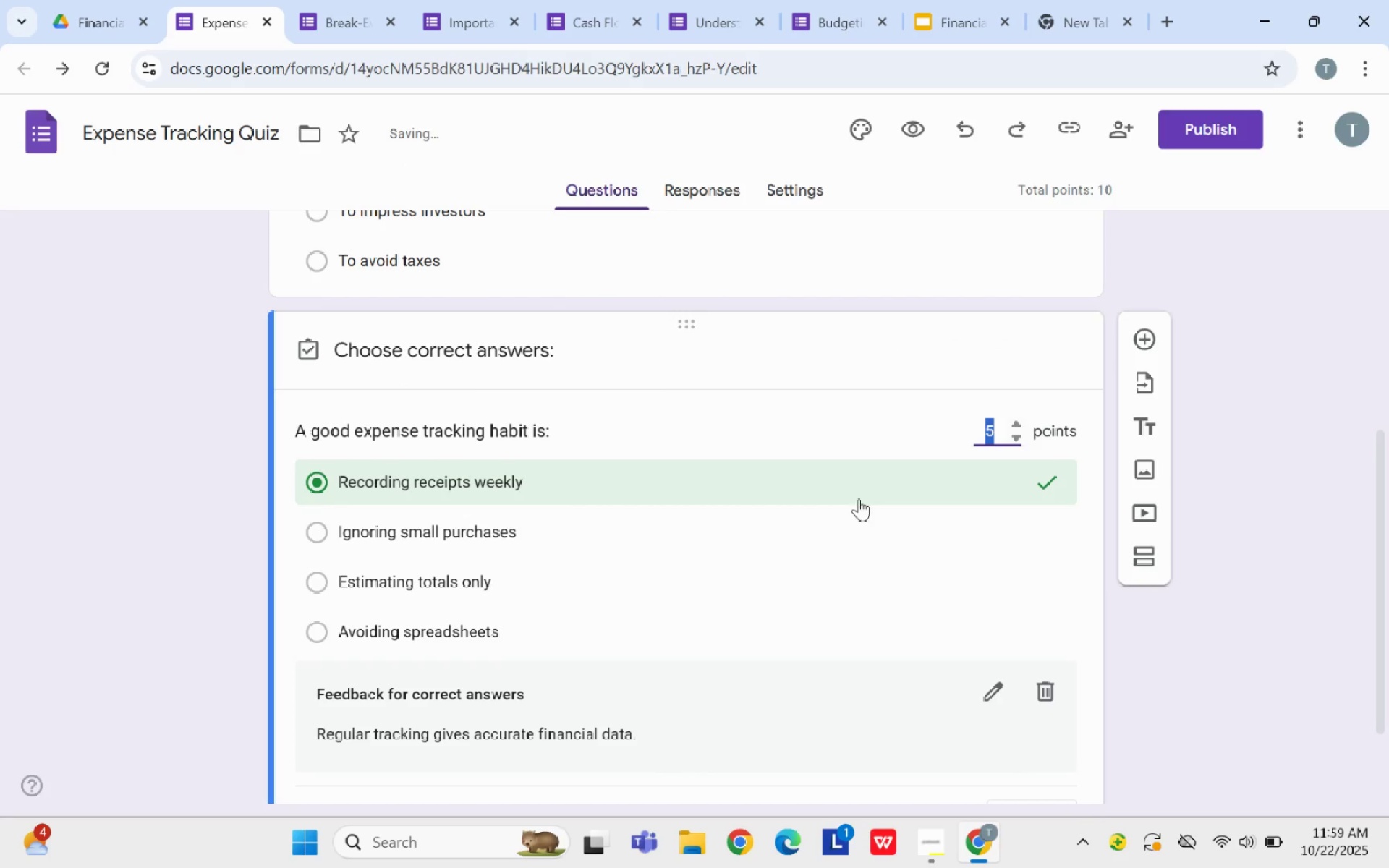 
scroll: coordinate [836, 543], scroll_direction: down, amount: 5.0
 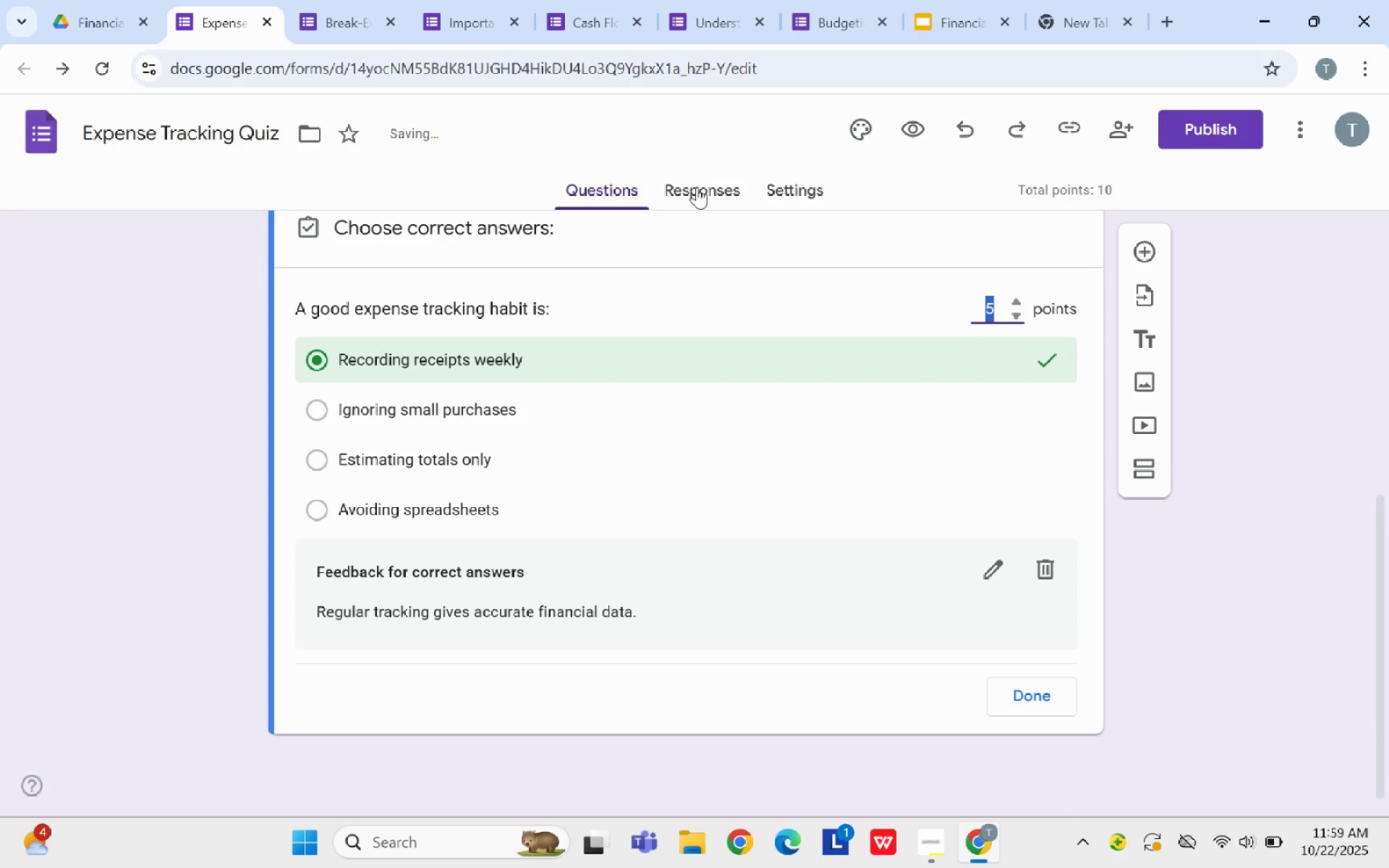 
left_click([694, 186])
 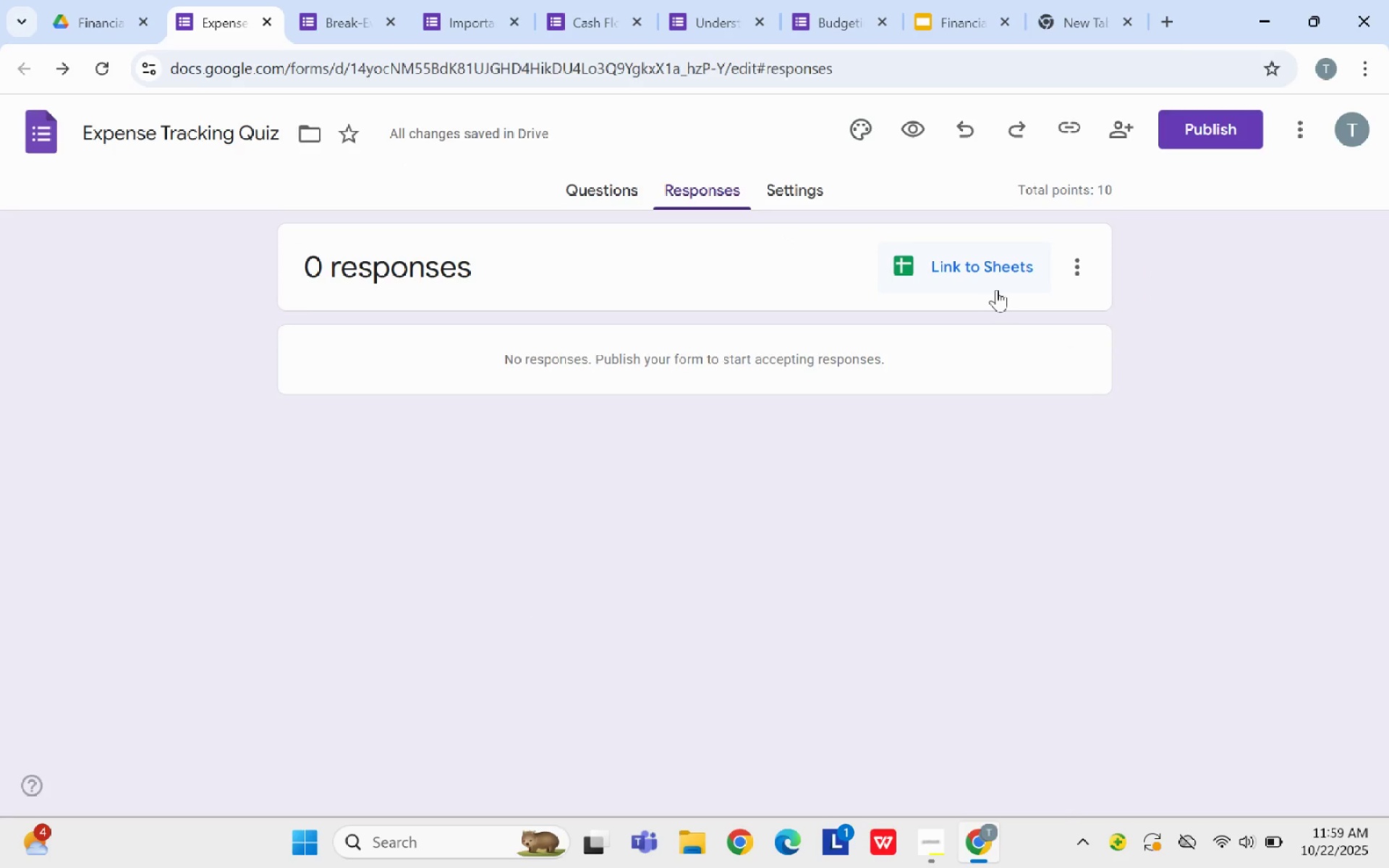 
left_click([980, 263])
 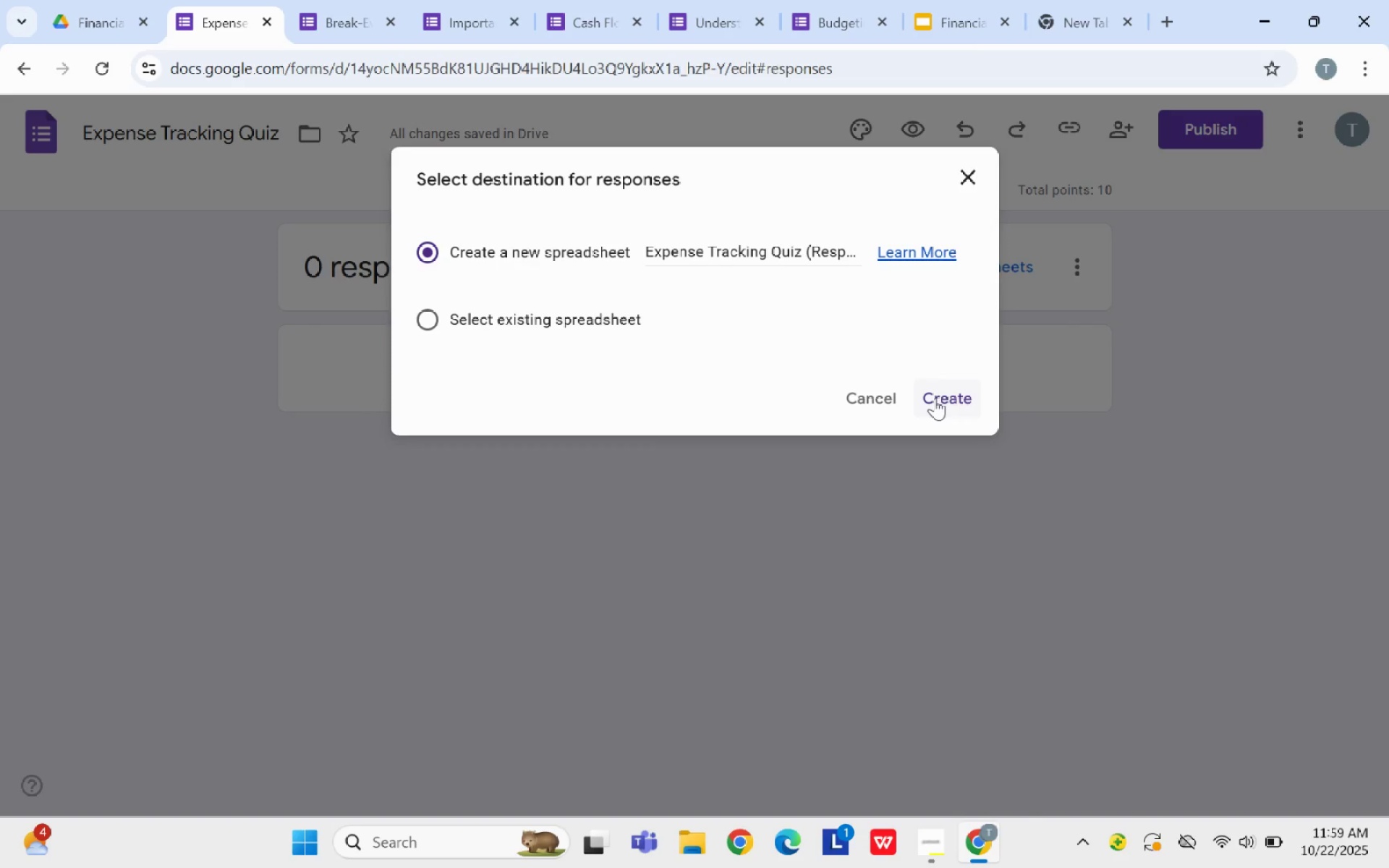 
left_click([936, 398])